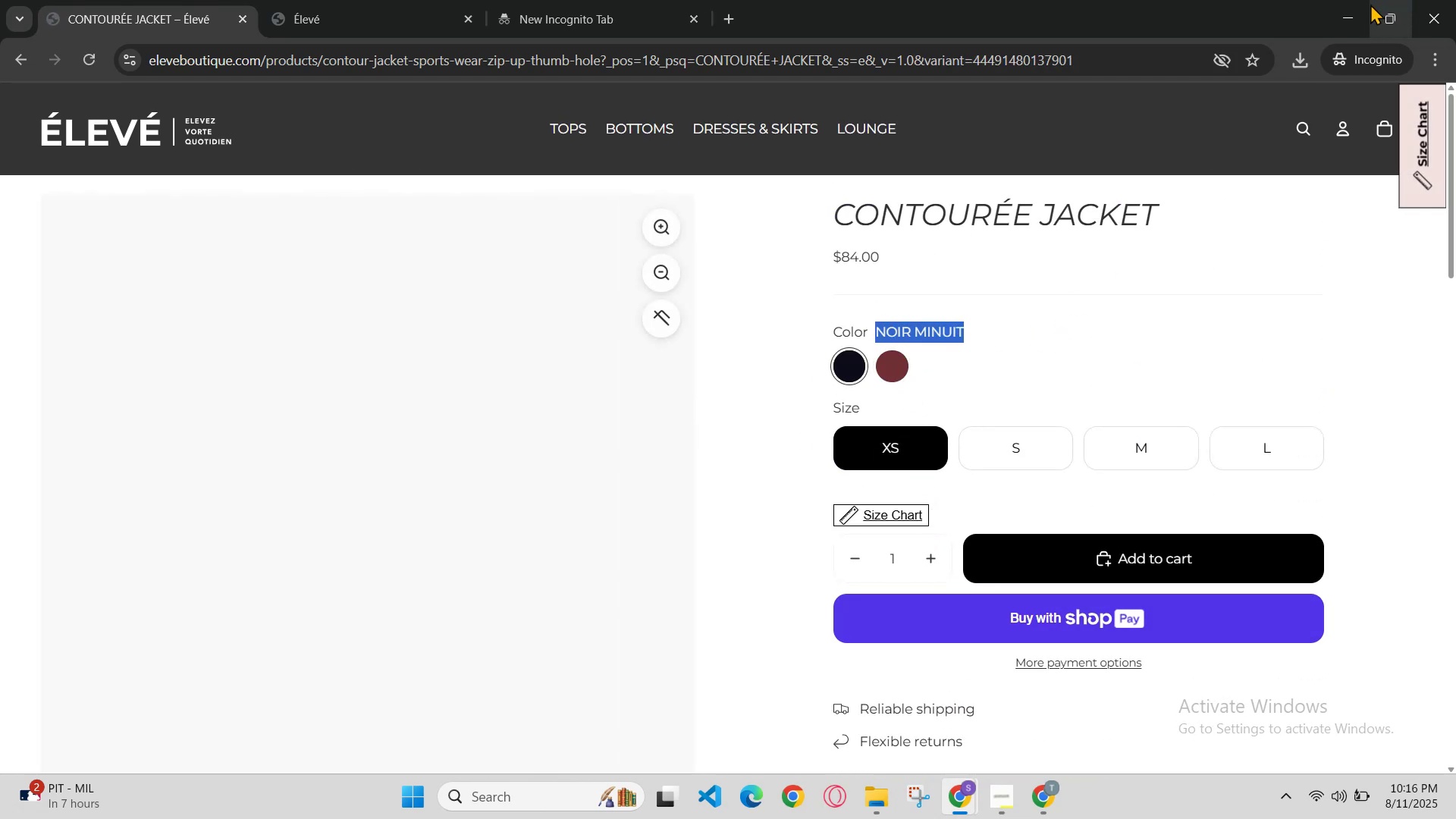 
left_click([1348, 8])
 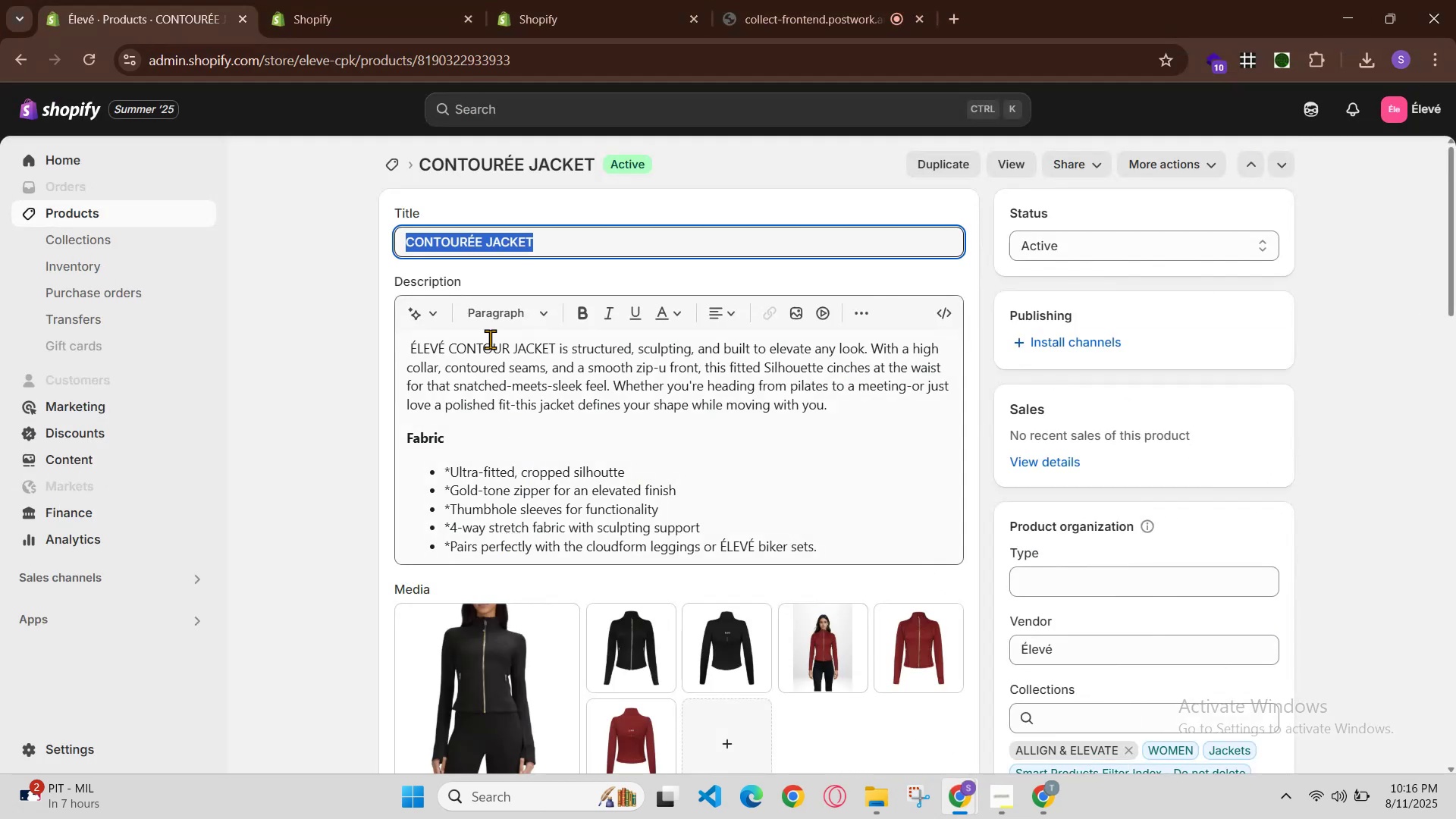 
scroll: coordinate [545, 510], scroll_direction: down, amount: 1.0
 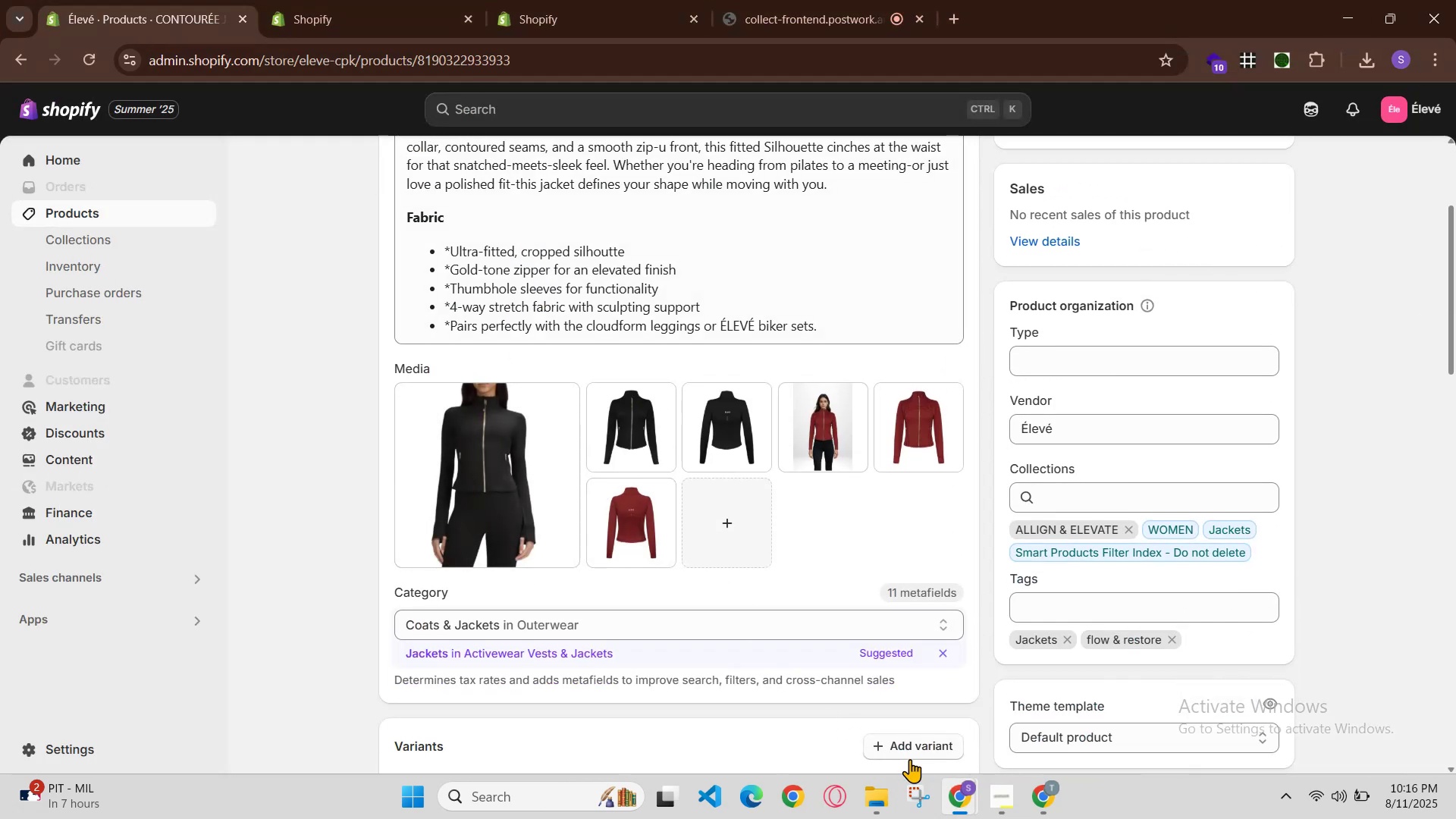 
left_click([958, 786])
 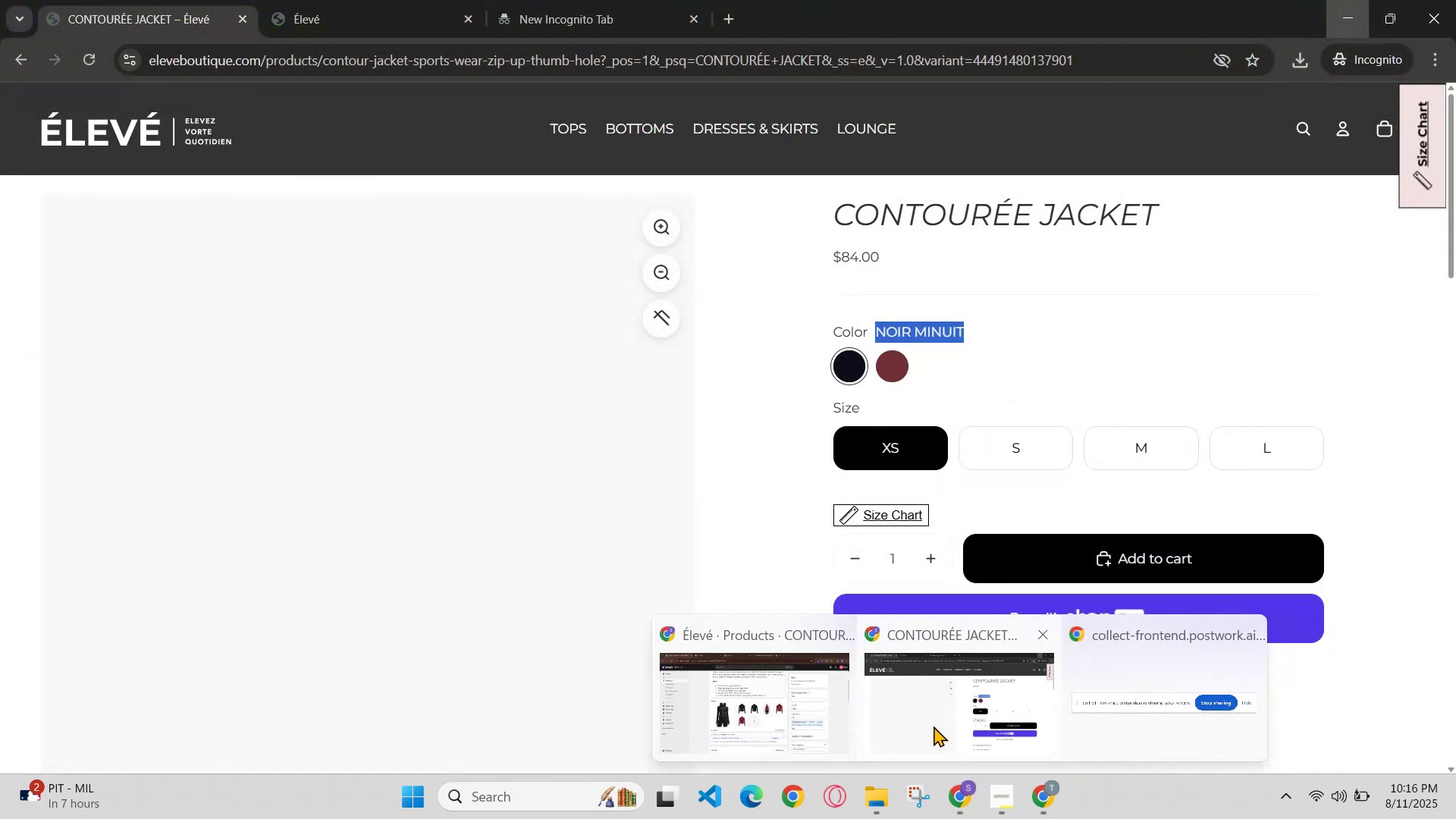 
left_click_drag(start_coordinate=[934, 726], to_coordinate=[927, 720])
 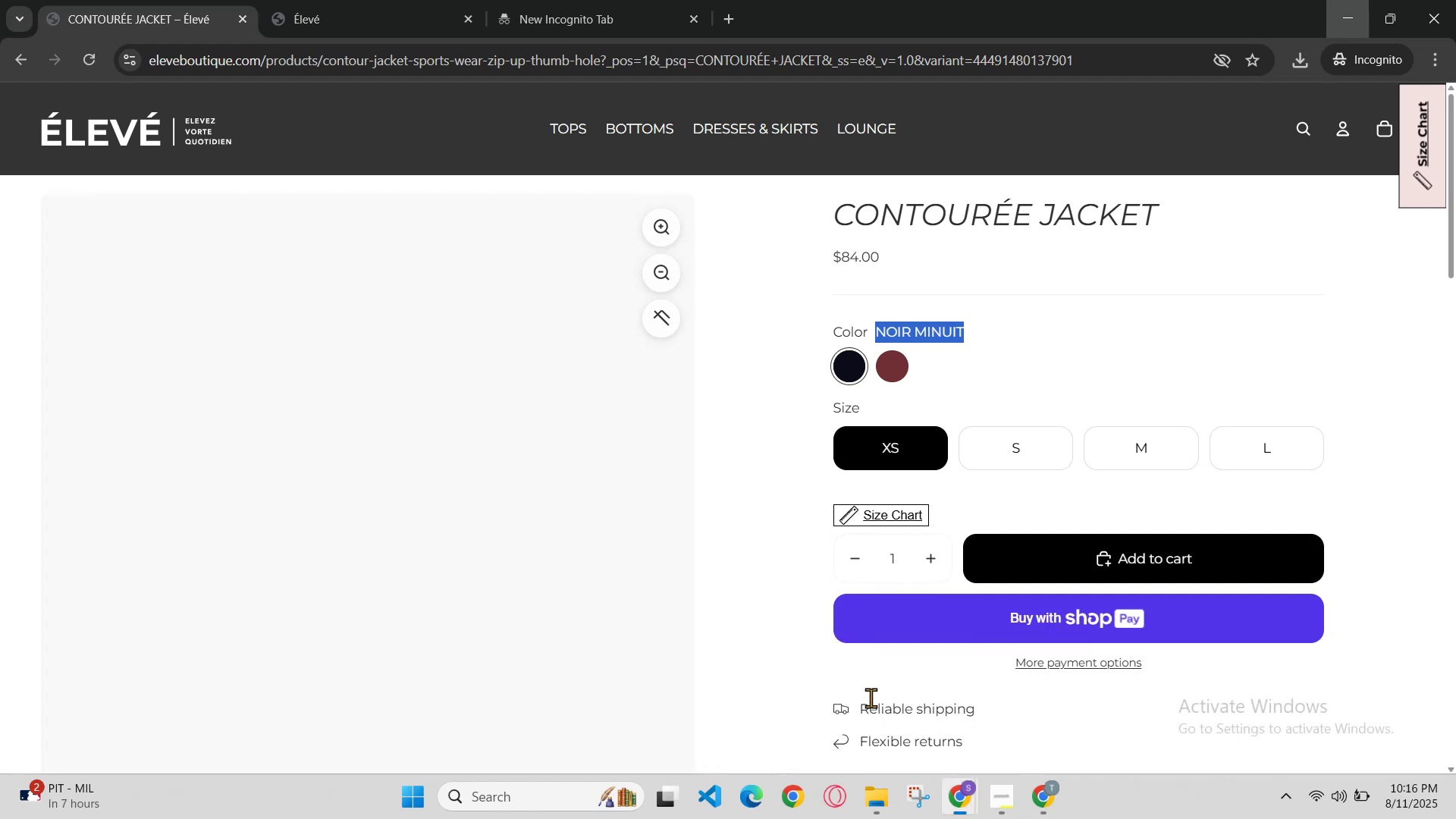 
scroll: coordinate [824, 632], scroll_direction: down, amount: 2.0
 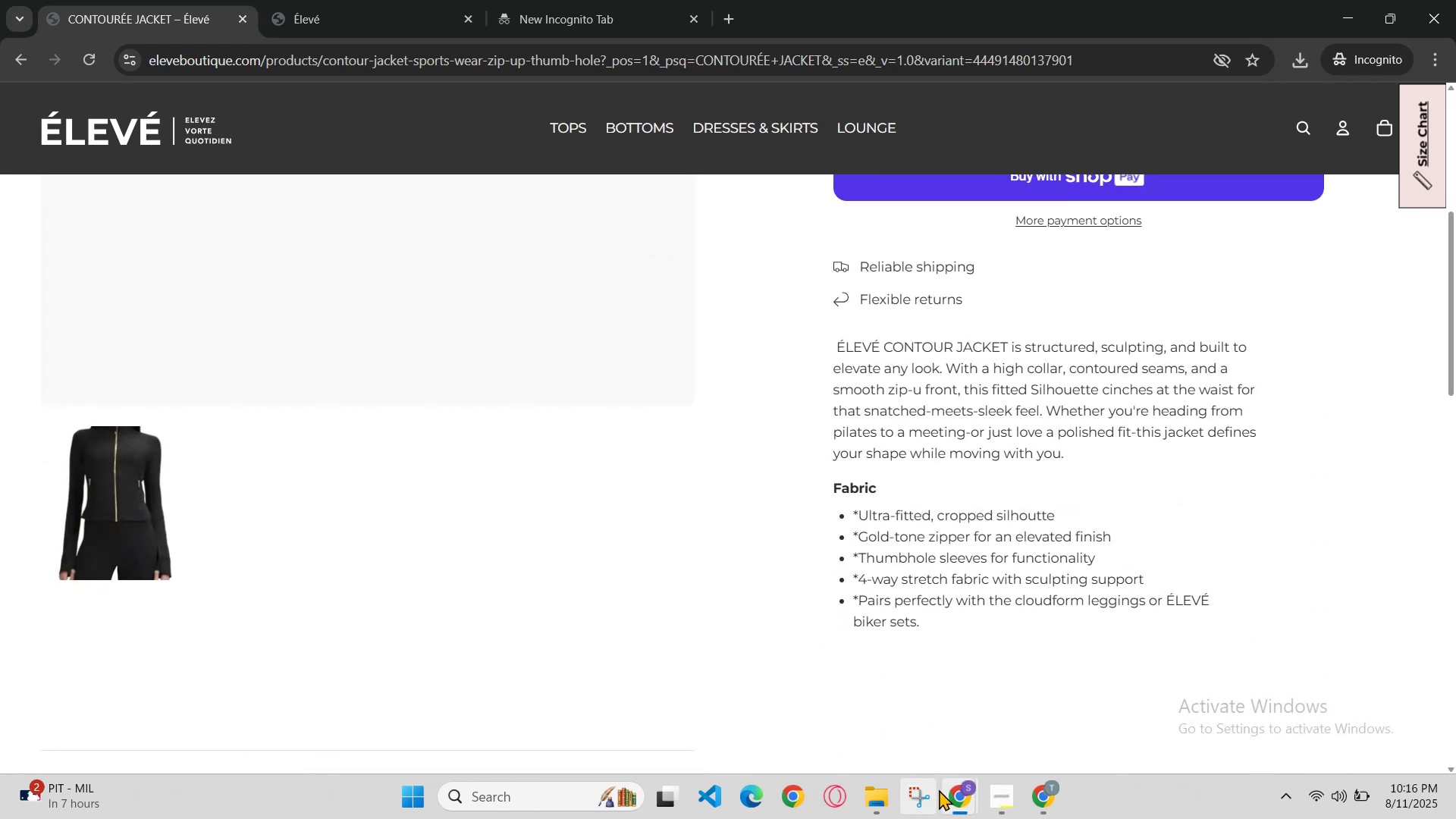 
left_click([840, 713])
 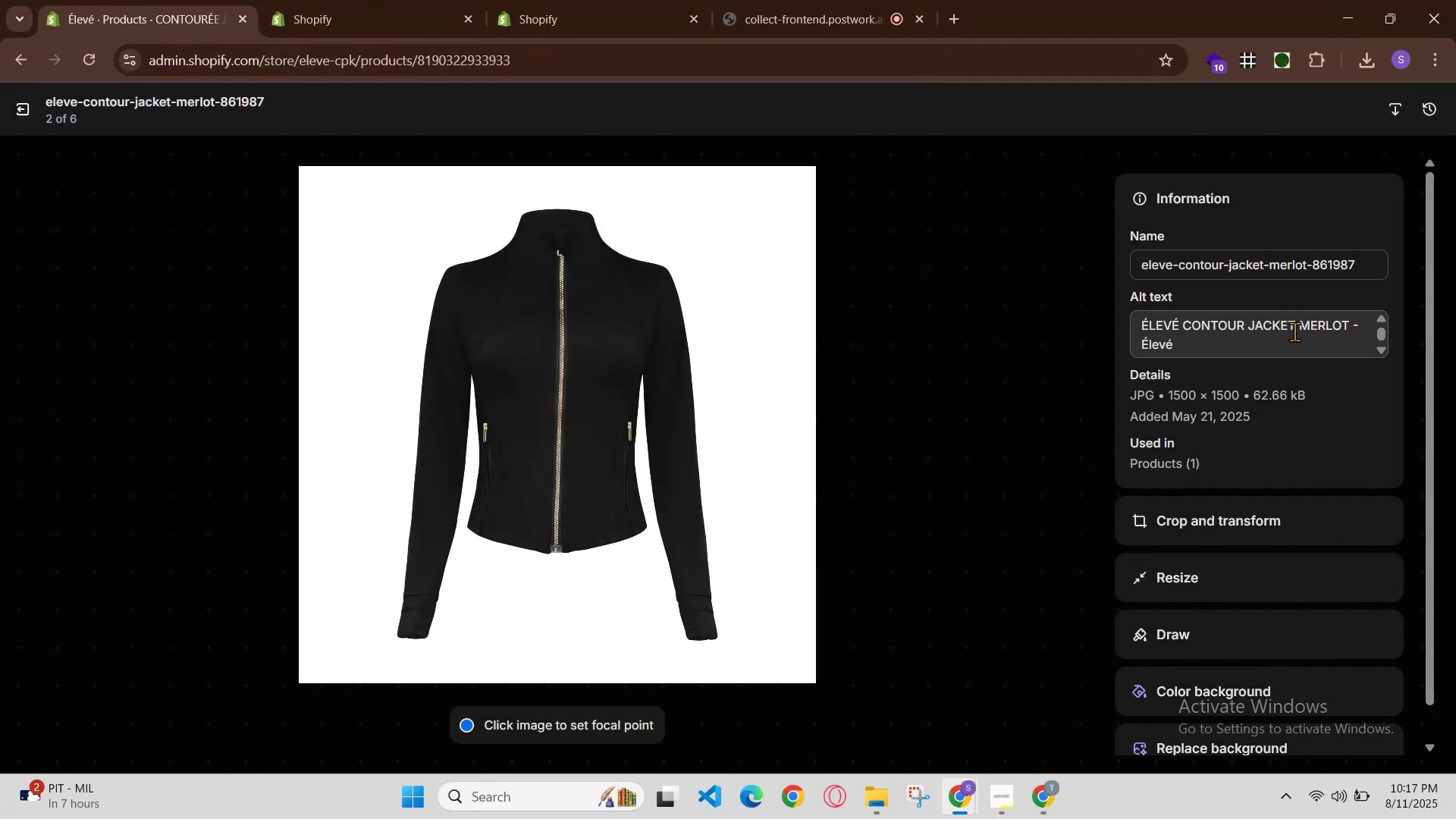 
left_click([1360, 326])
 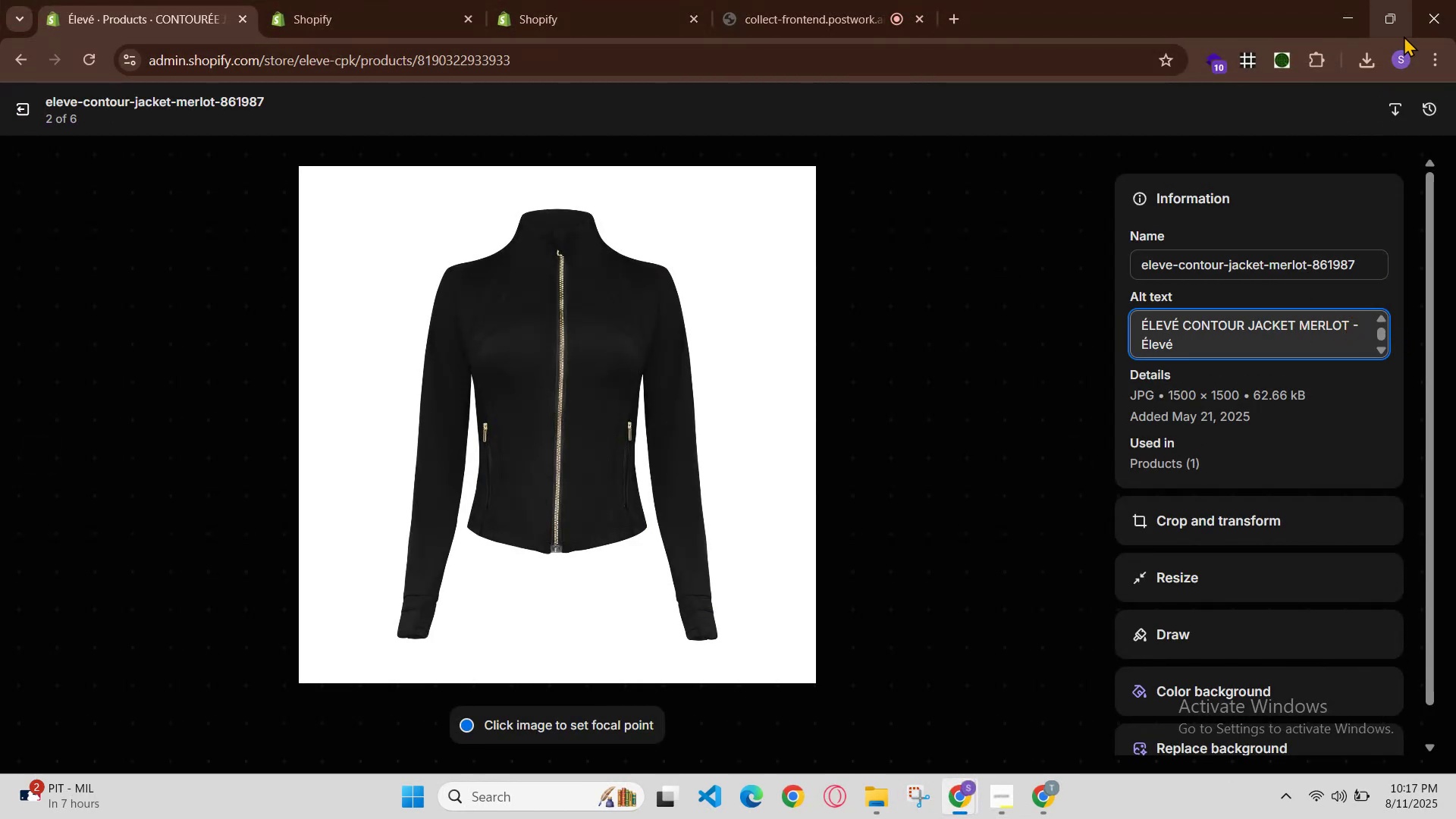 
key(ArrowLeft)
 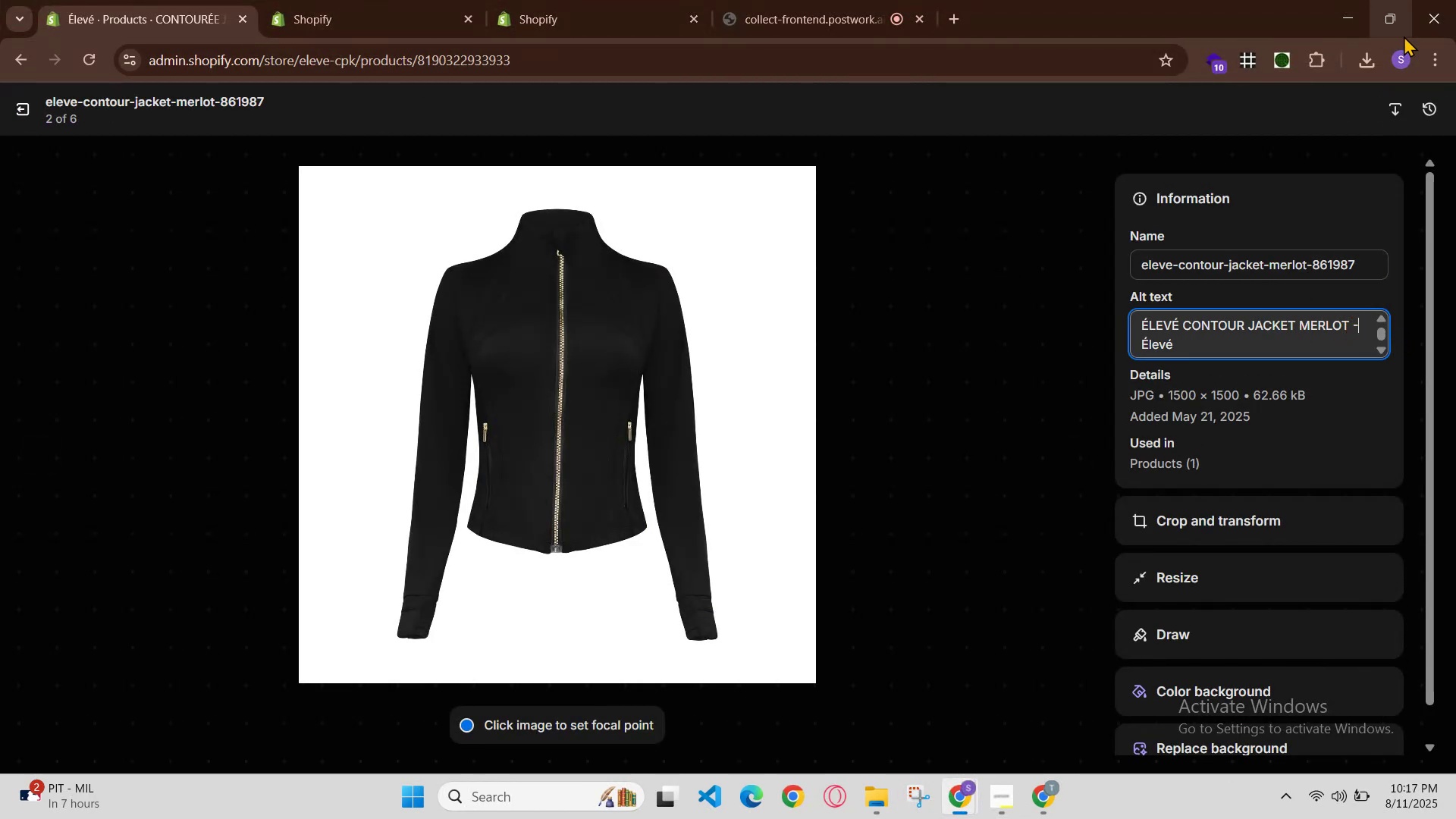 
key(Space)
 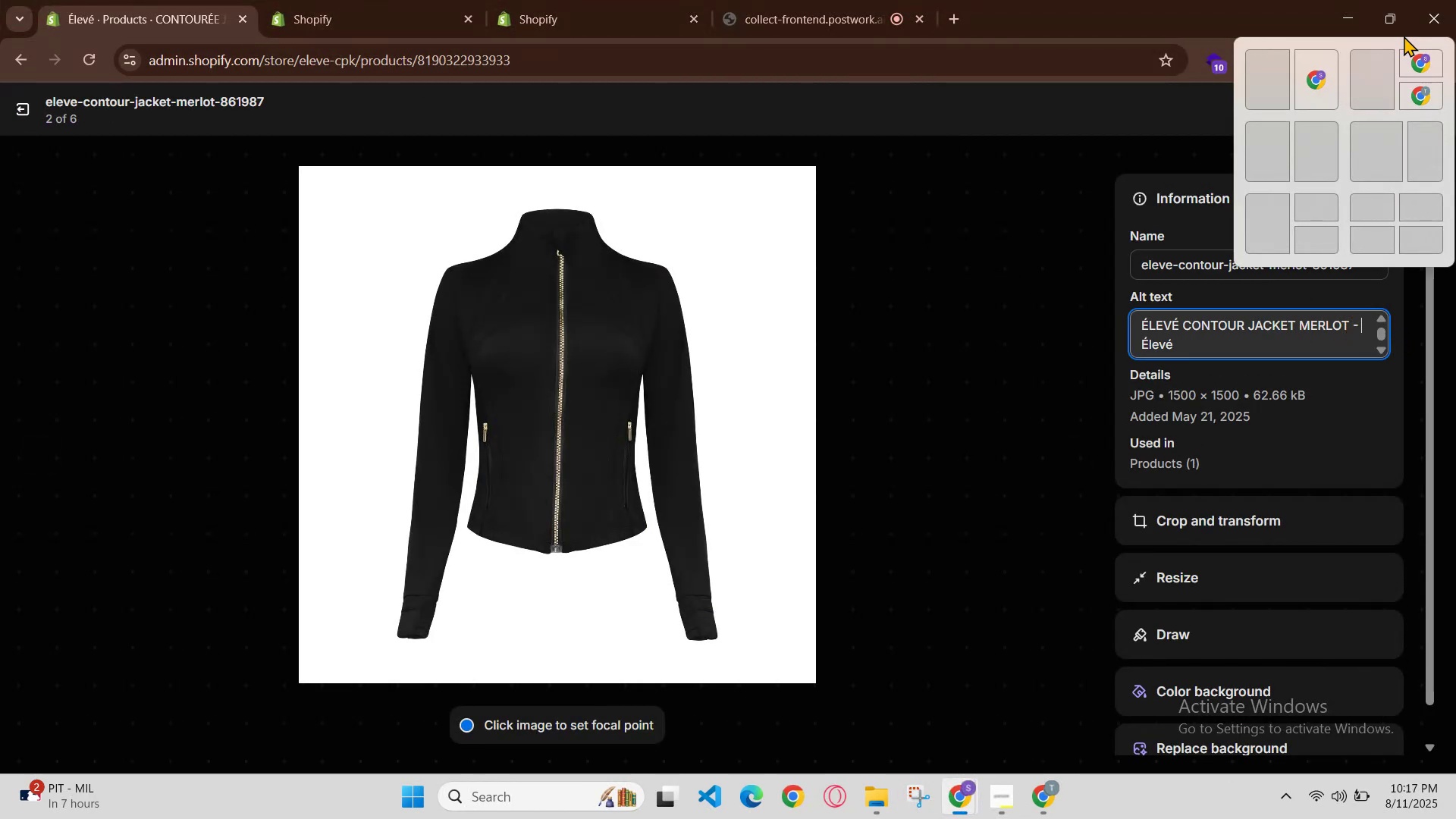 
key(ArrowLeft)
 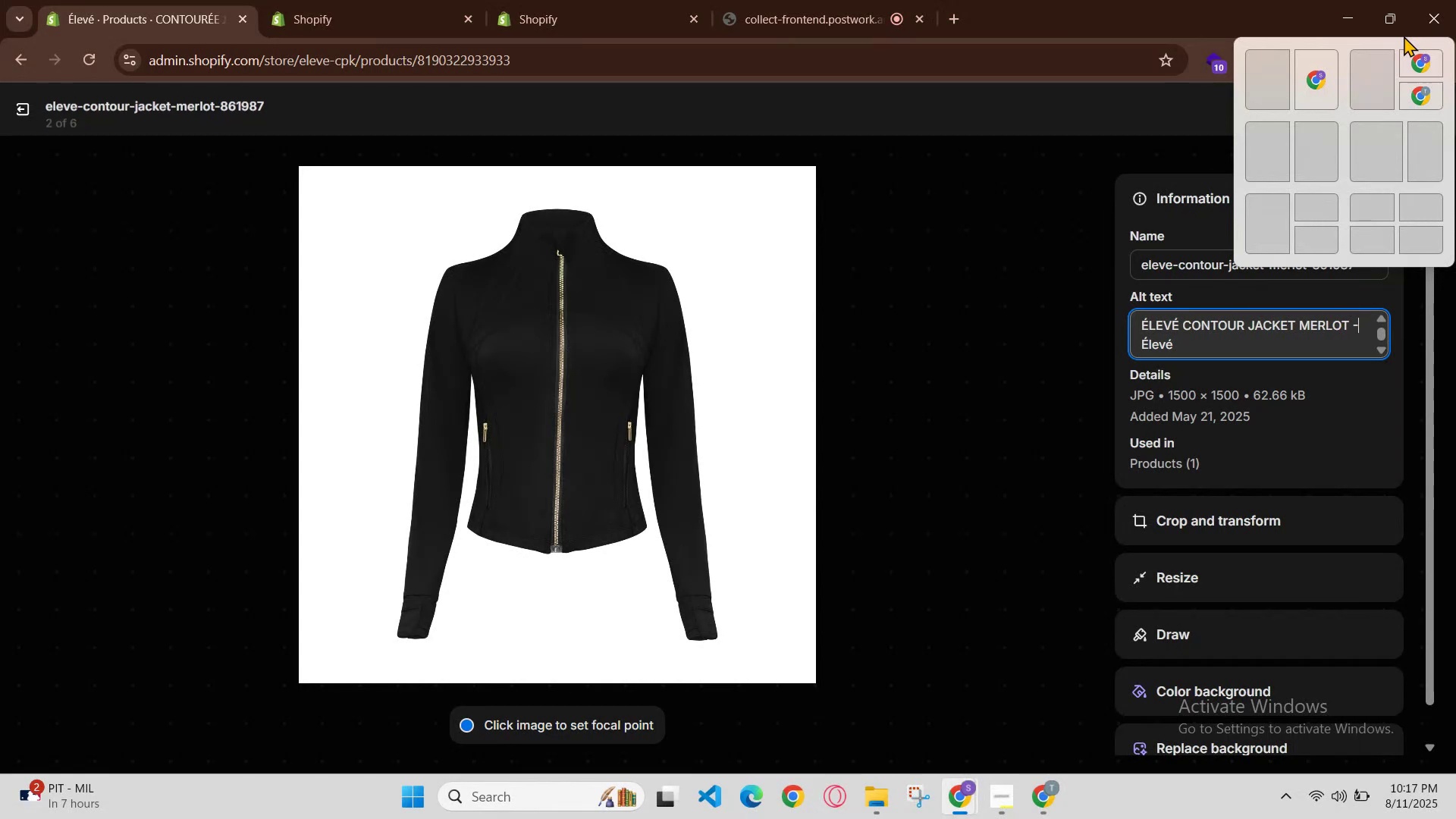 
hold_key(key=ControlLeft, duration=0.39)
 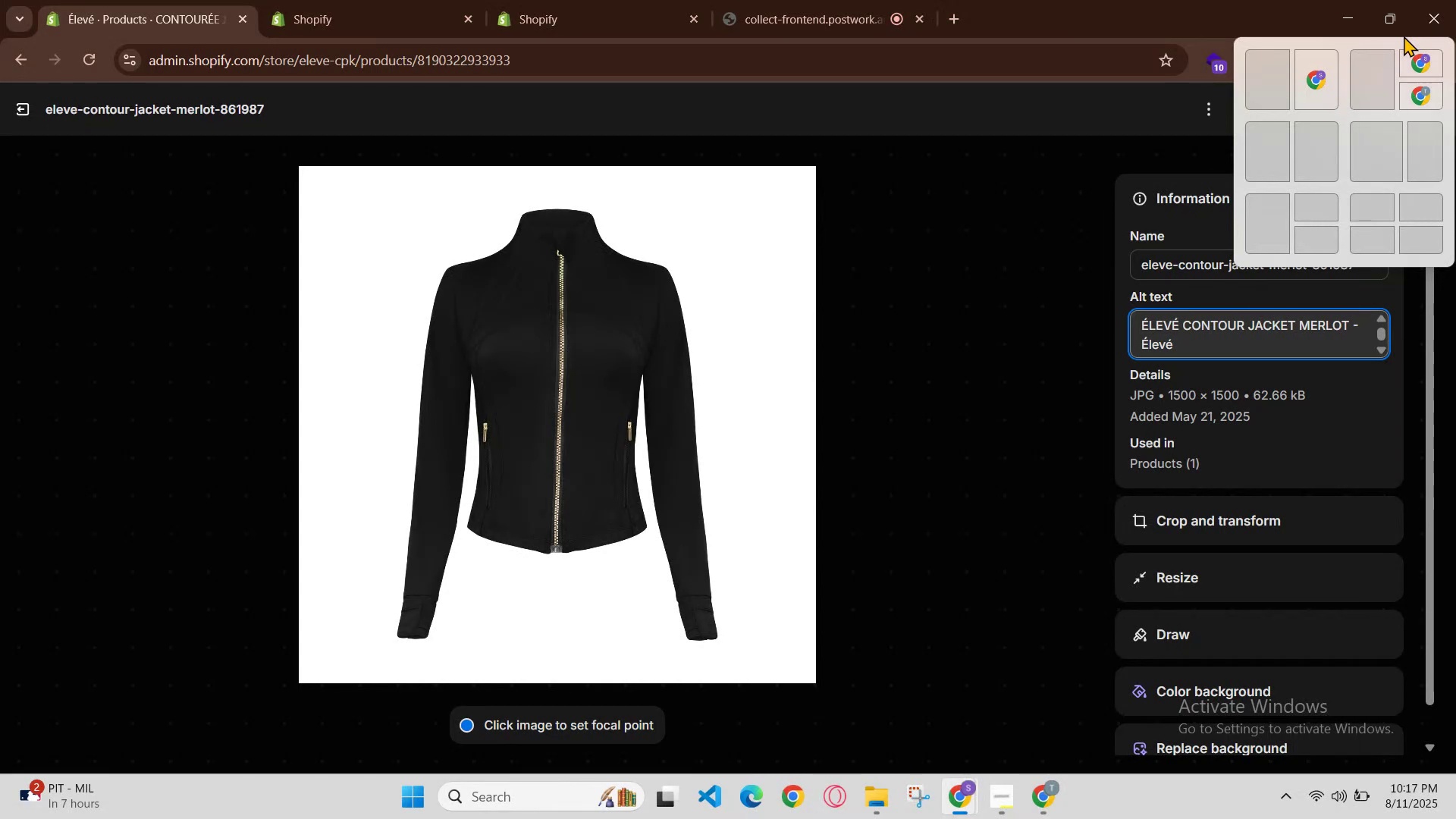 
key(Control+ControlLeft)
 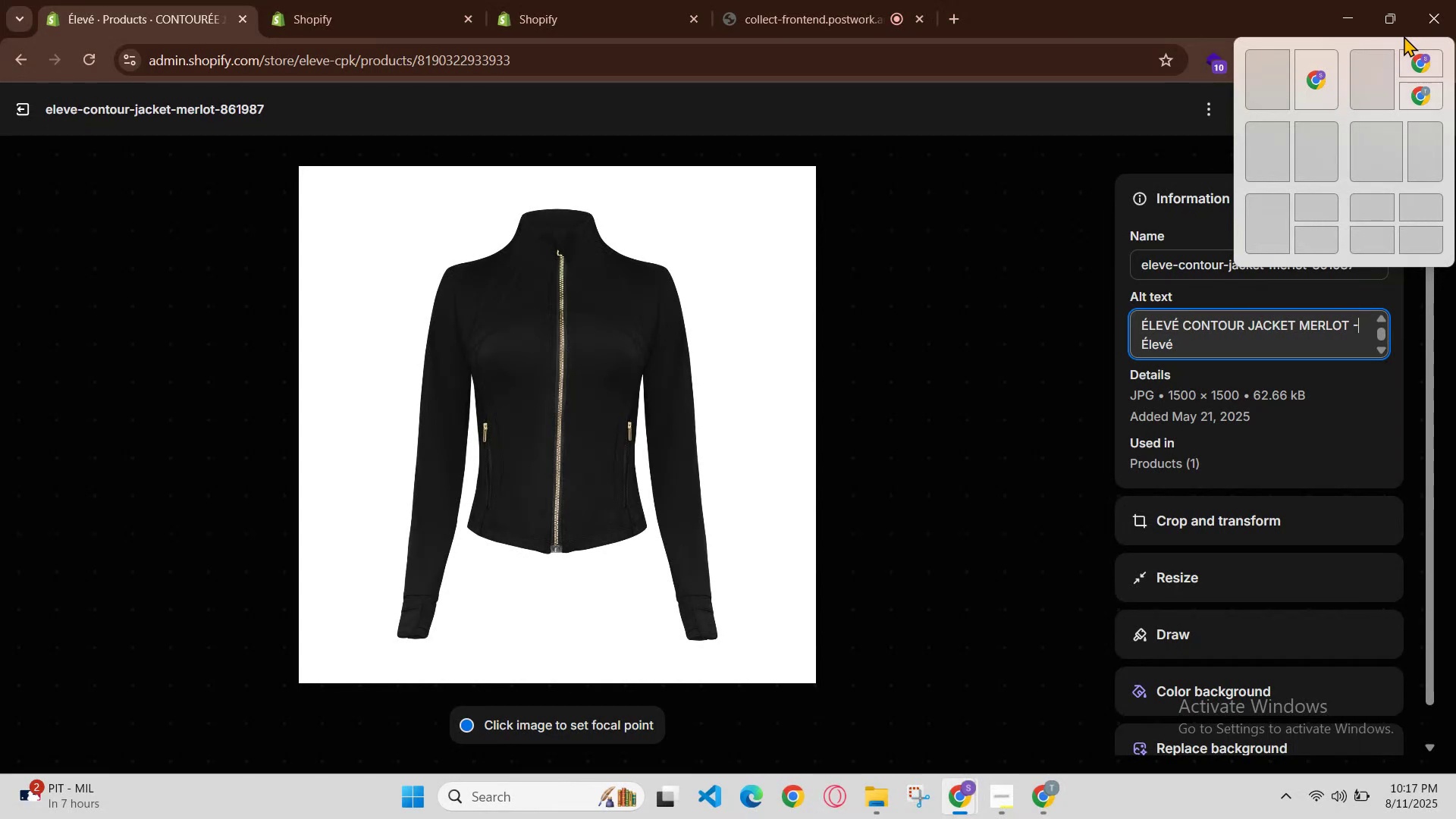 
key(Space)
 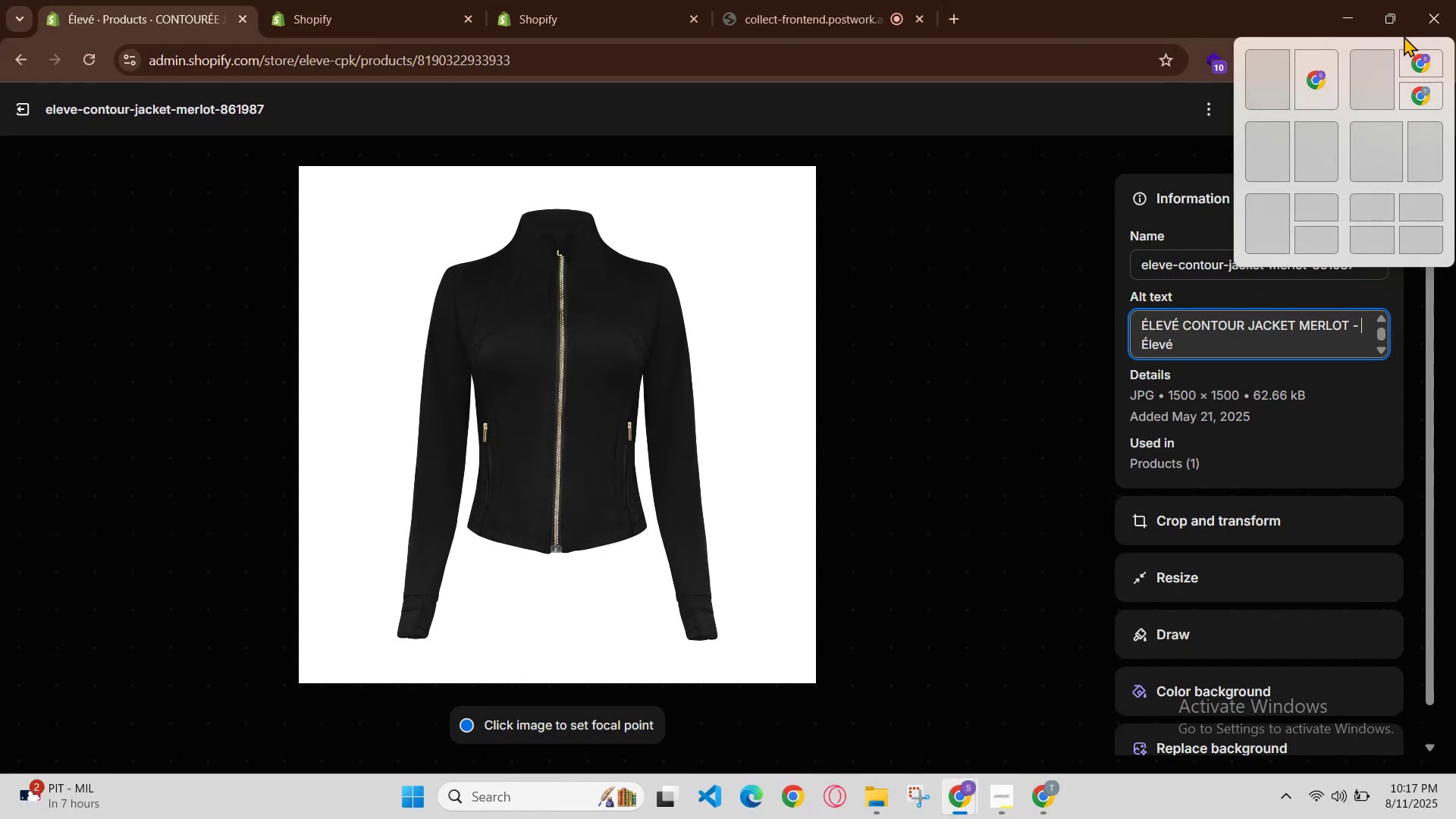 
key(Control+V)
 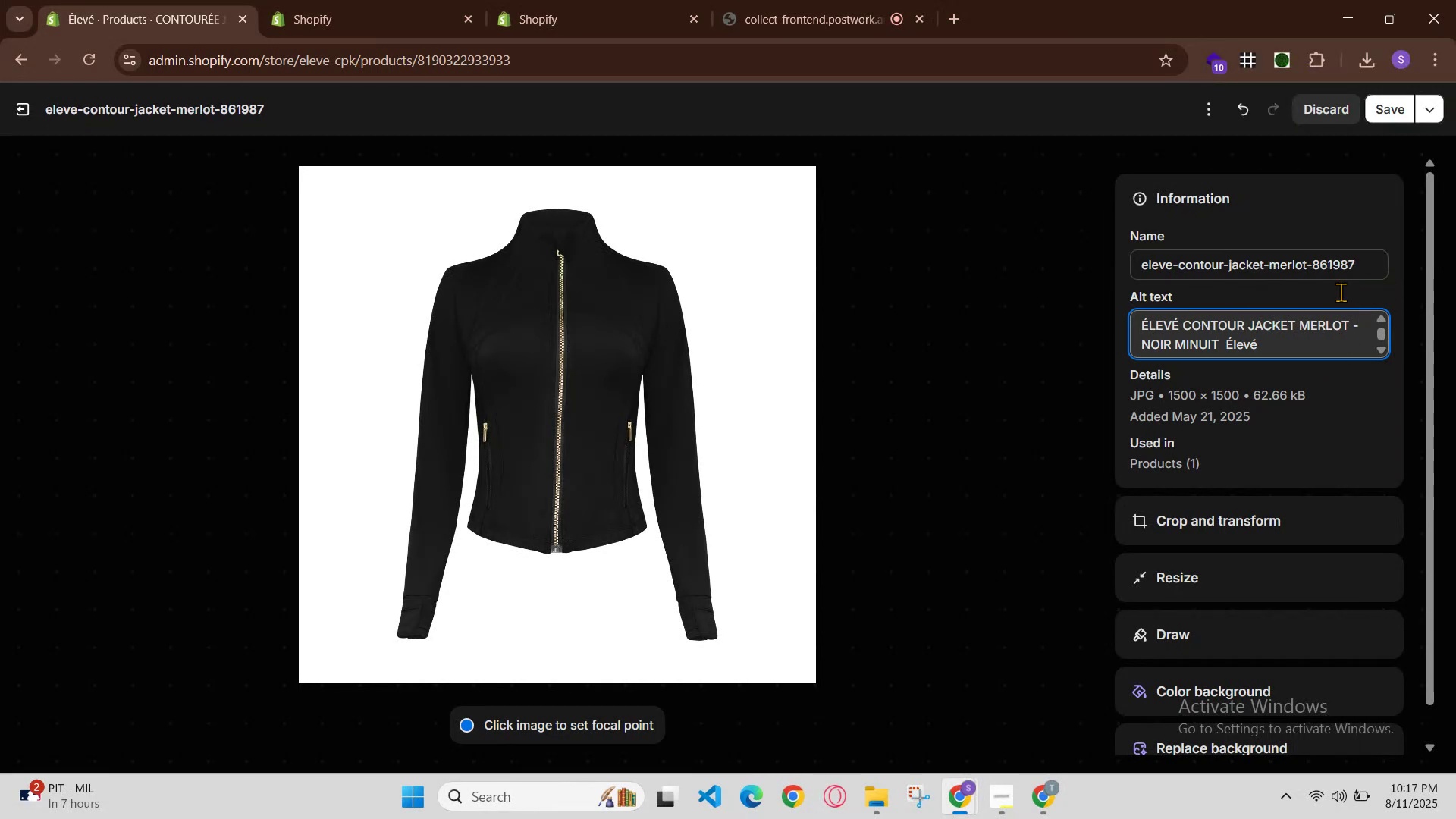 
key(ArrowRight)
 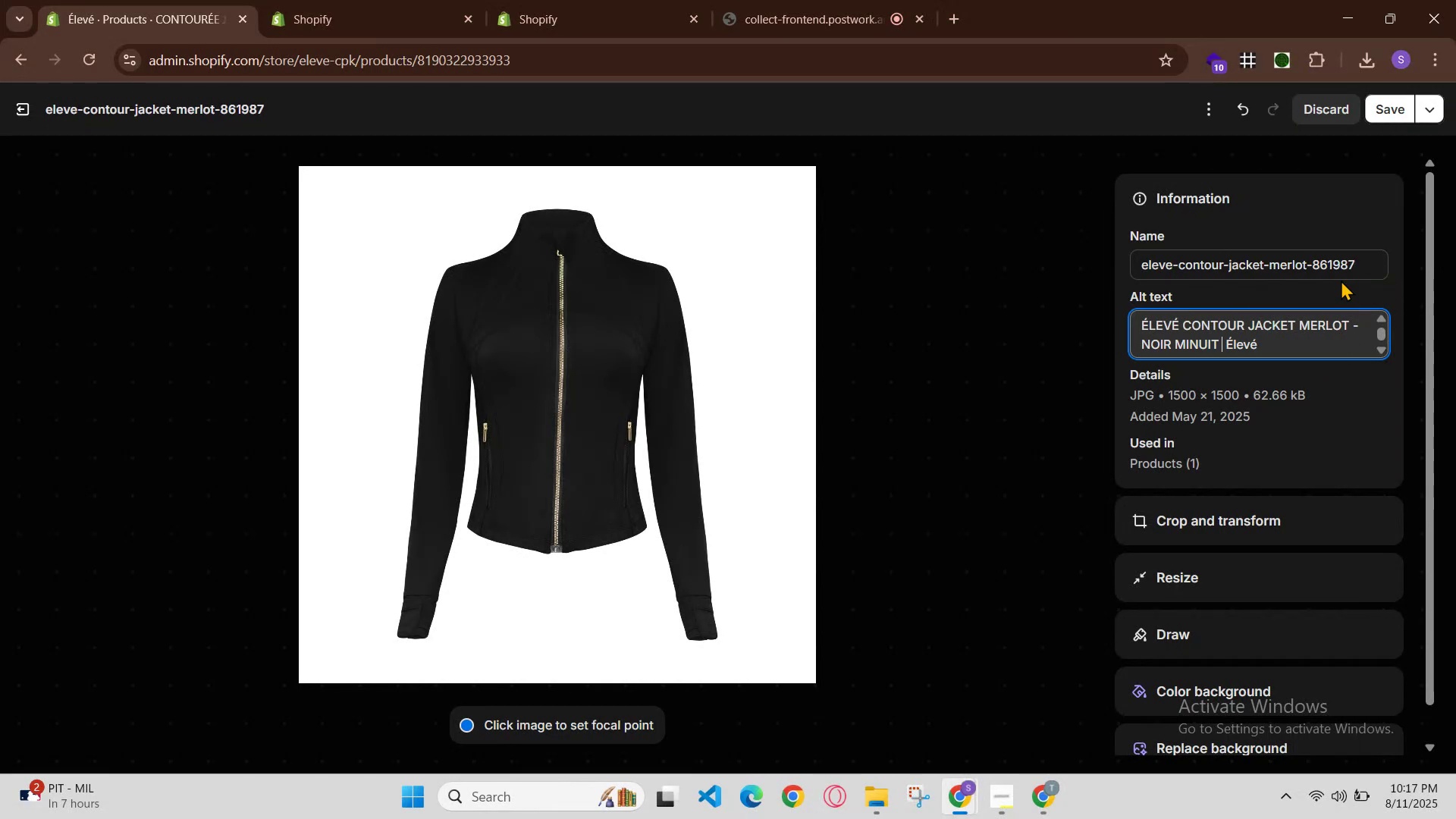 
key(ArrowRight)
 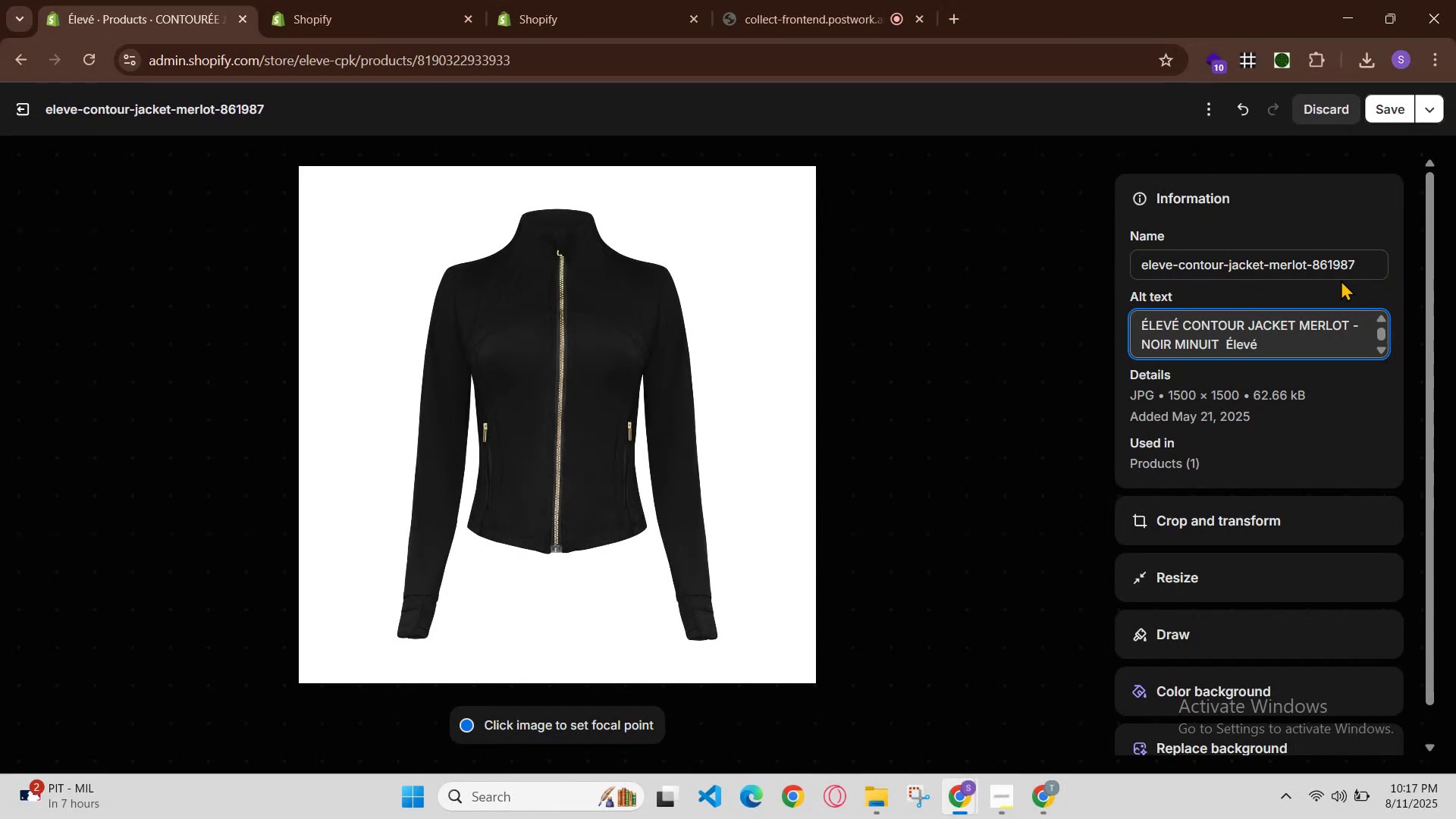 
key(Backspace)
 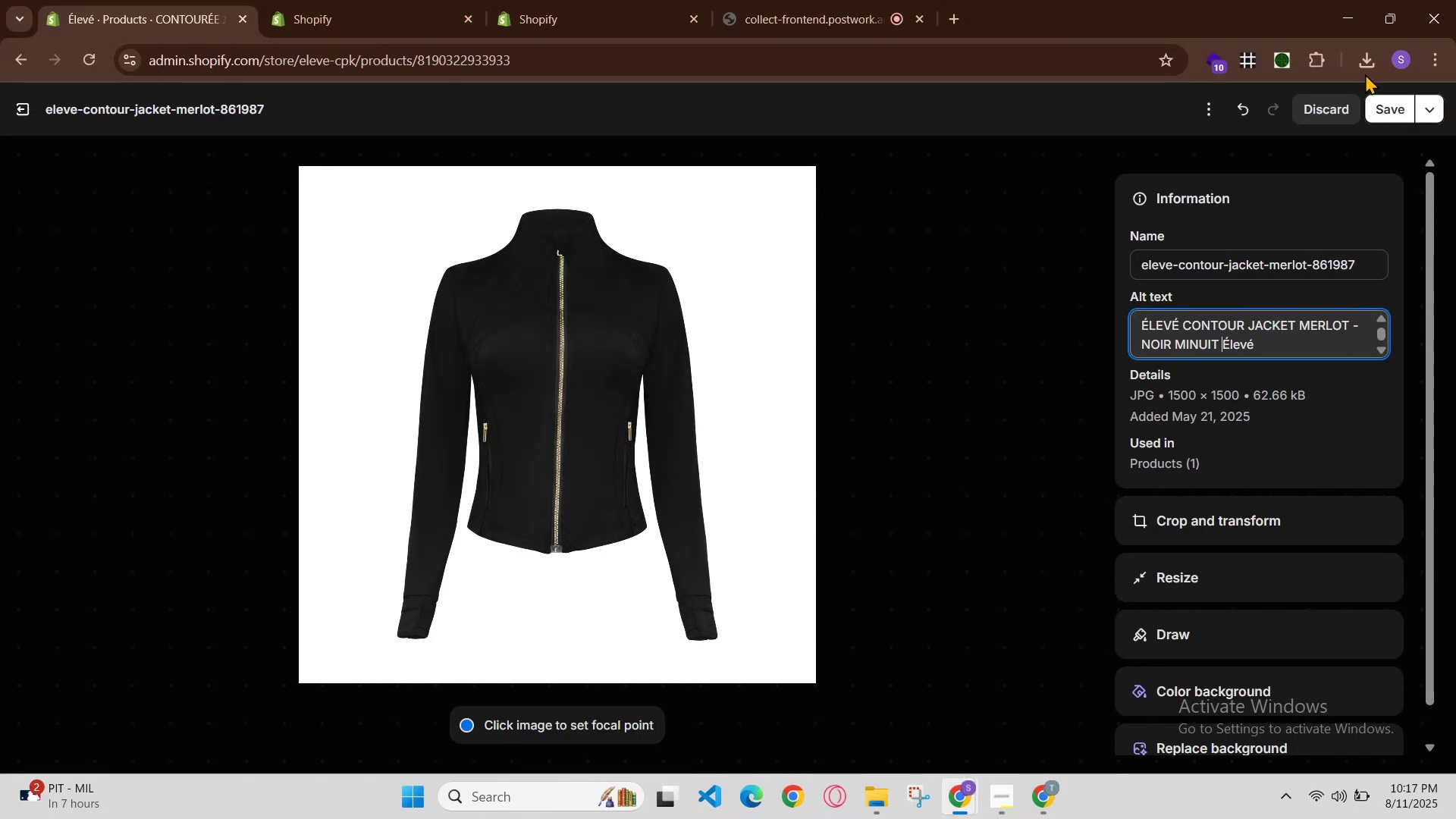 
left_click([1394, 120])
 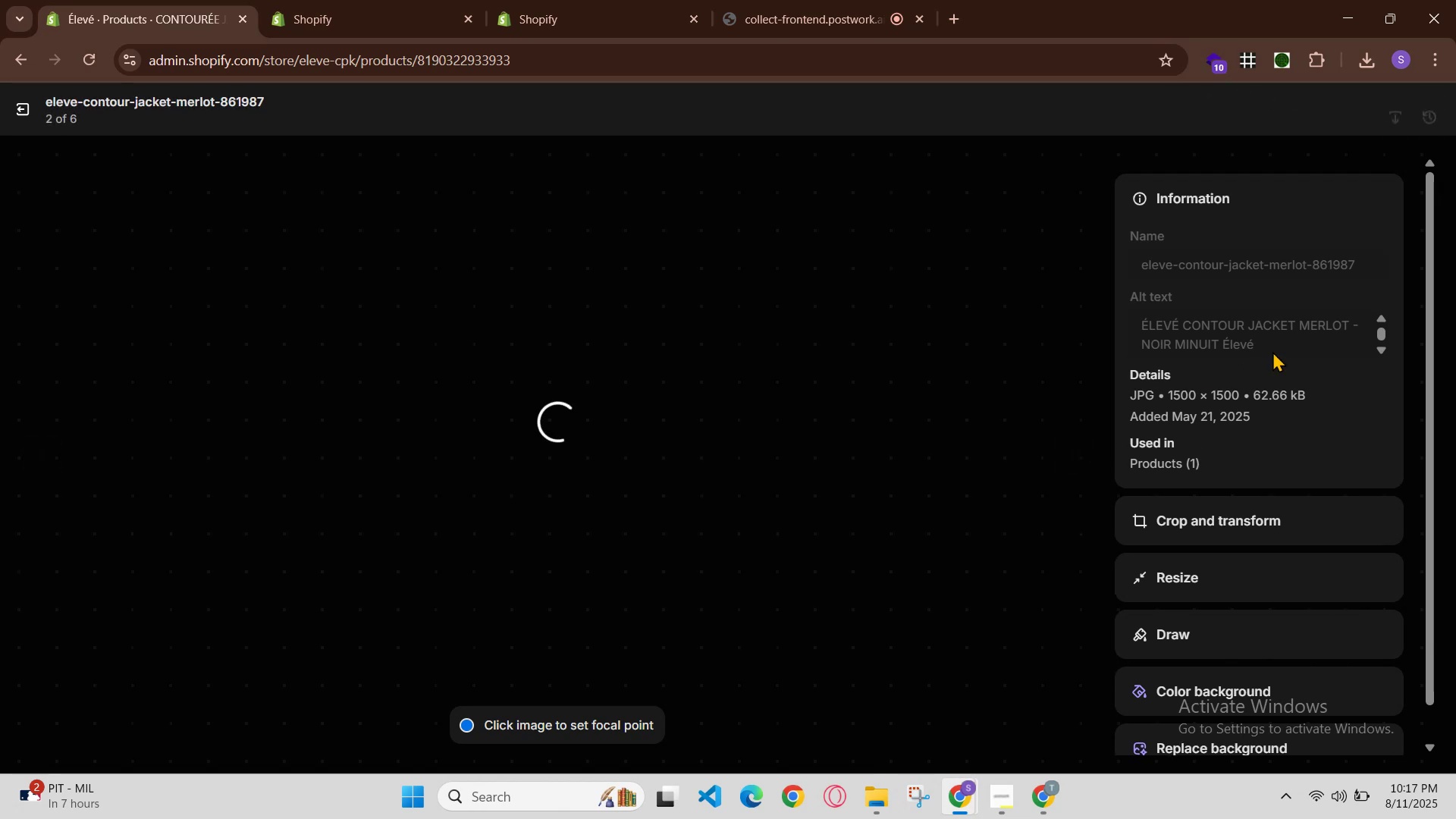 
left_click_drag(start_coordinate=[1291, 344], to_coordinate=[1051, 309])
 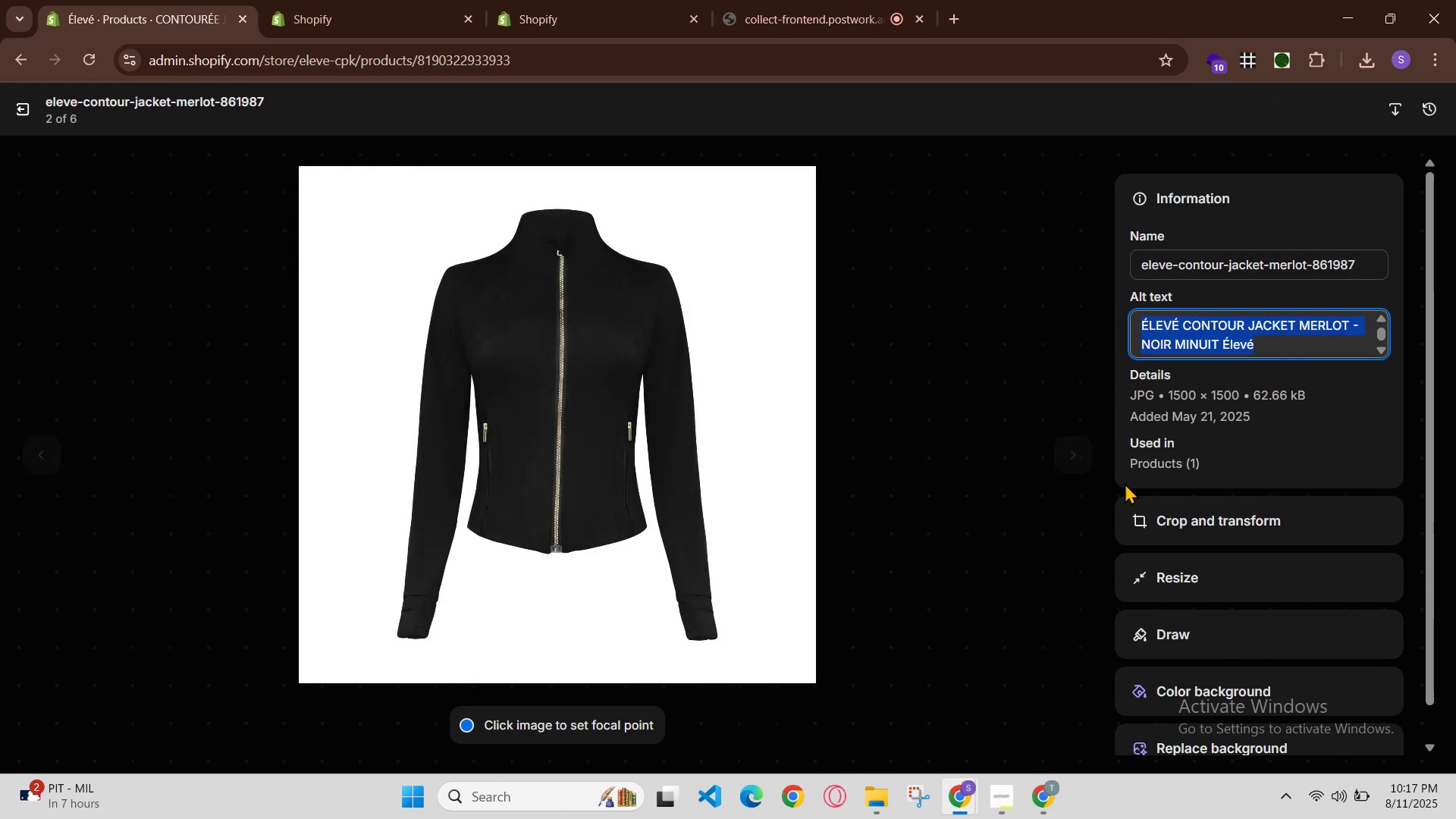 
key(Control+C)
 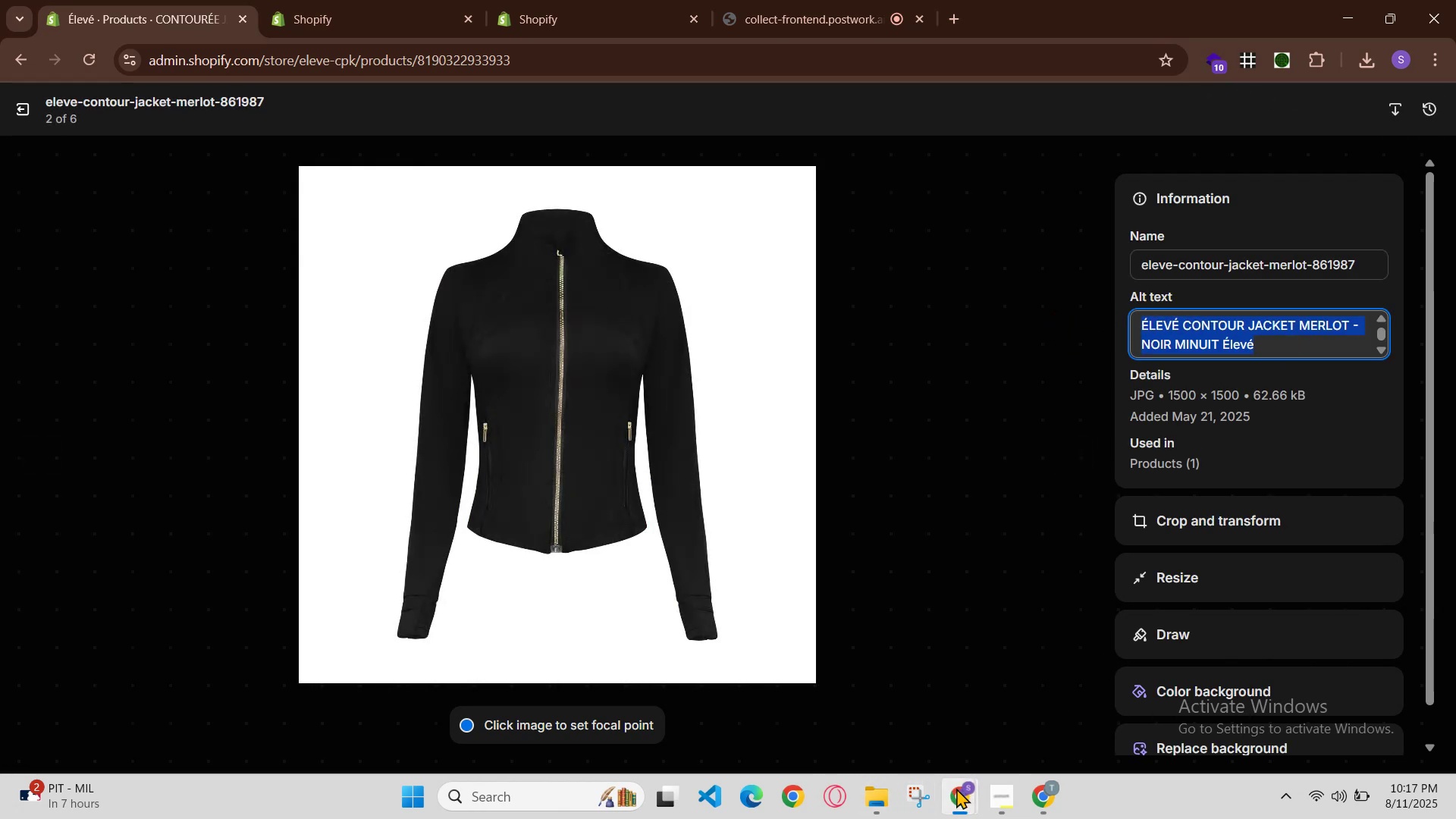 
left_click([1004, 726])
 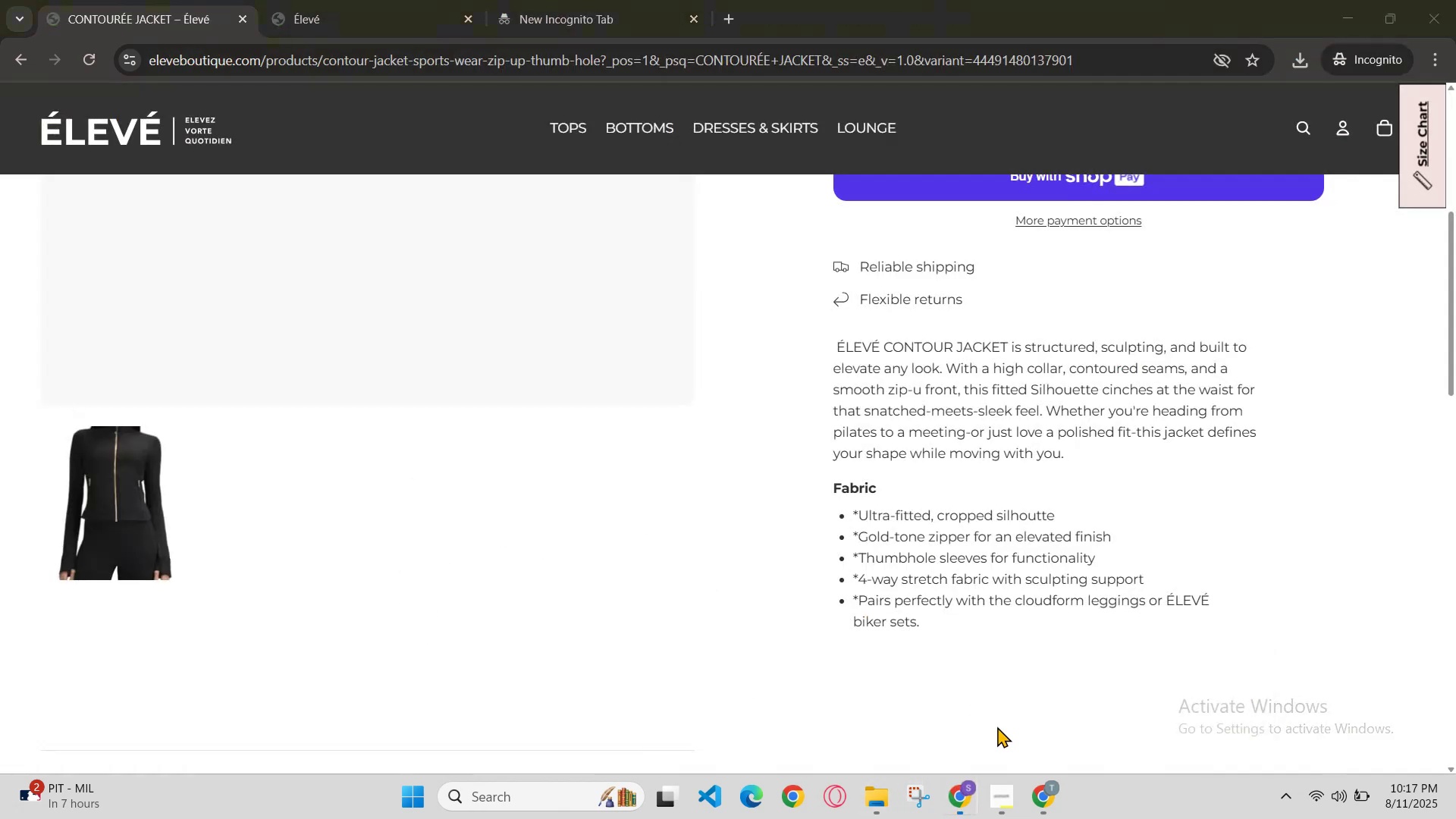 
key(Control+T)
 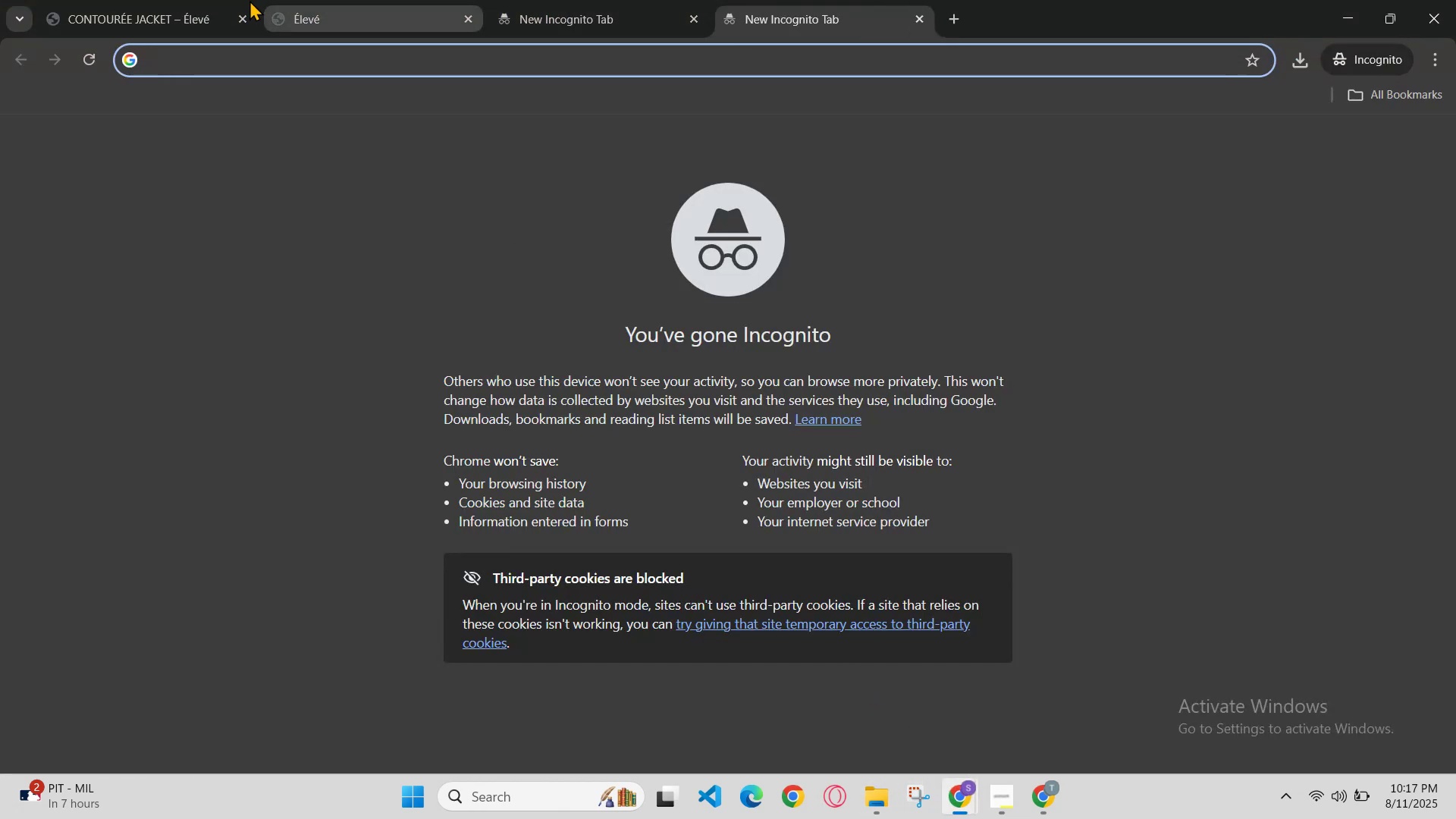 
left_click([93, 0])
 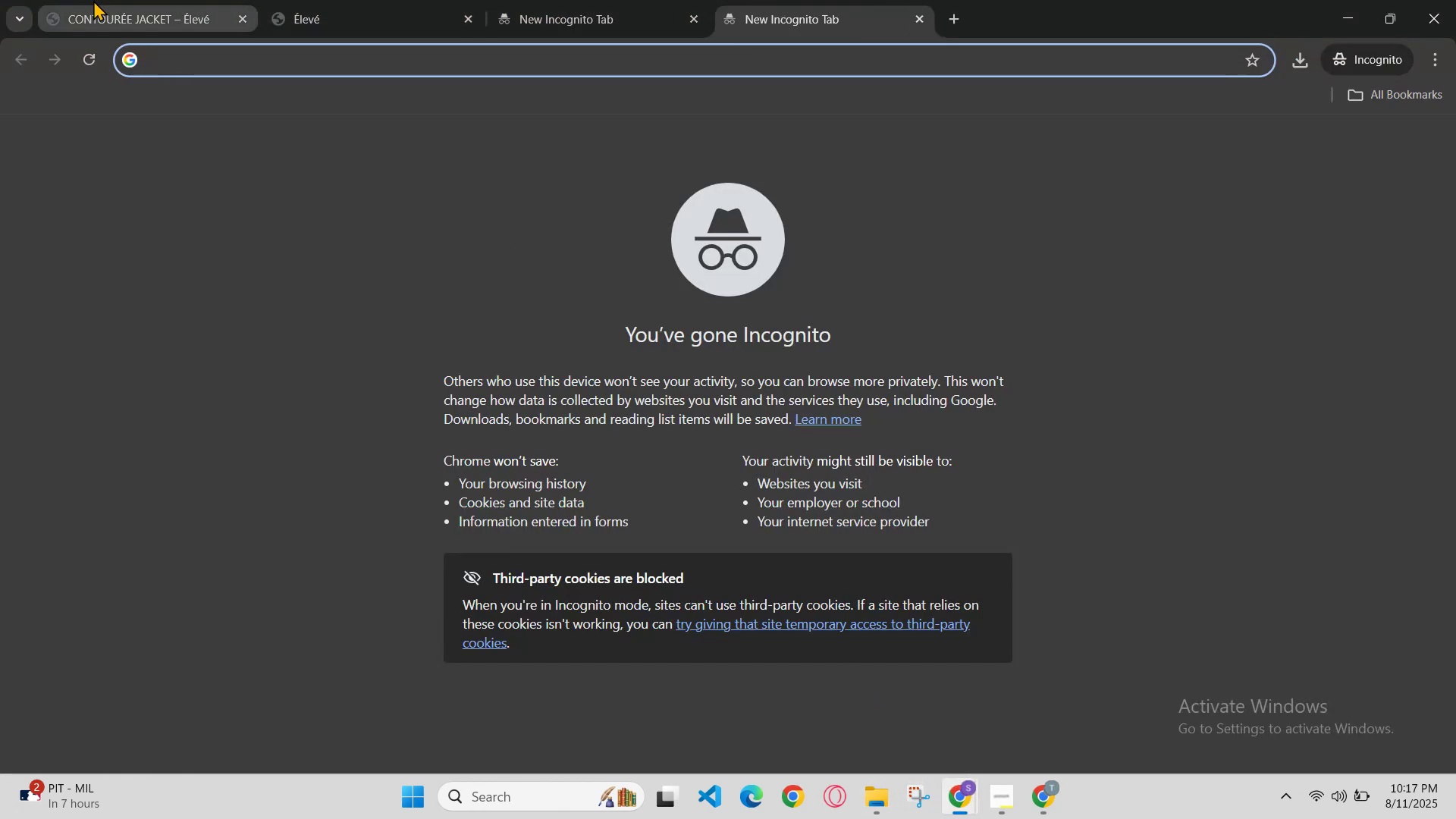 
key(Control+R)
 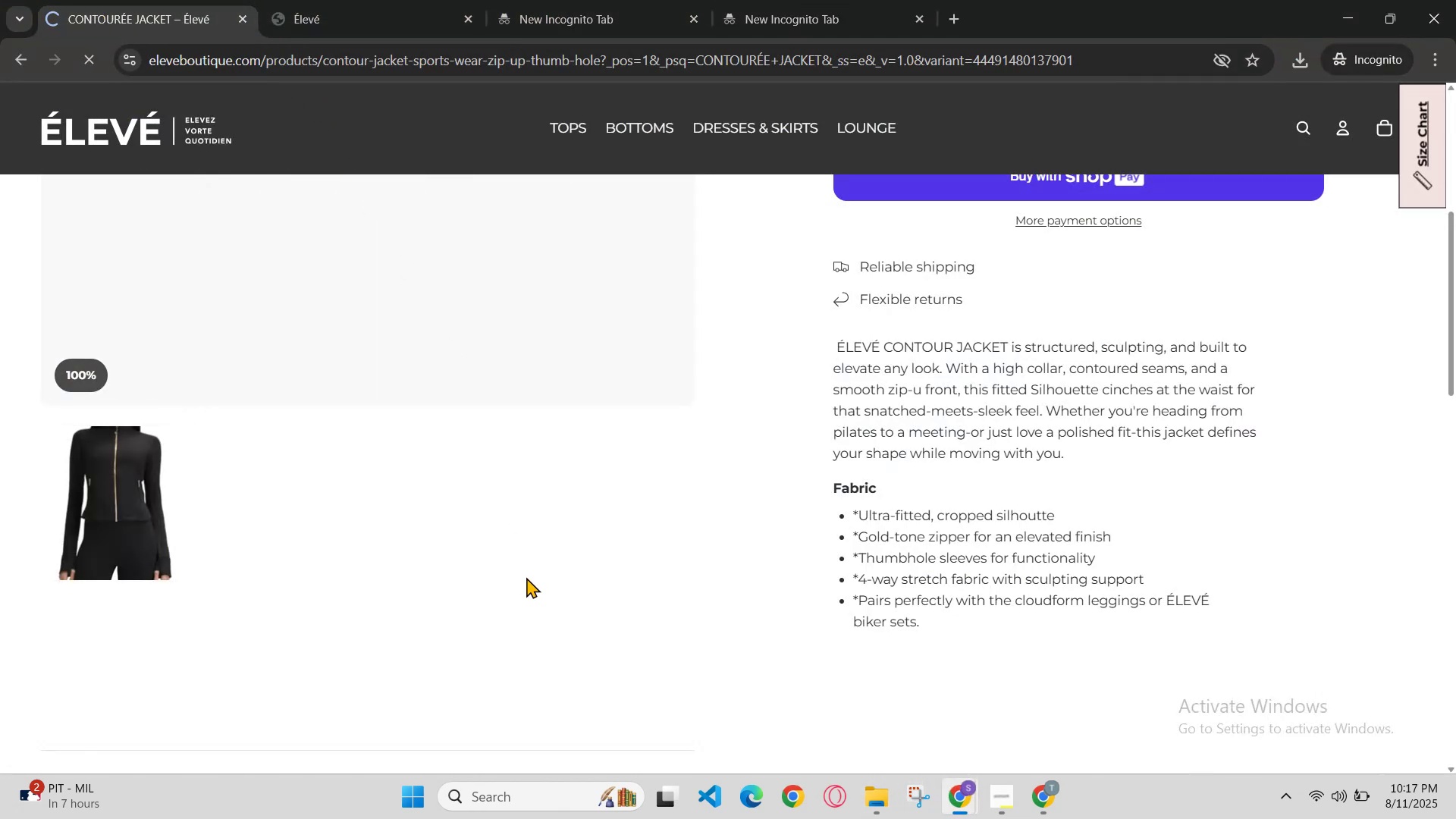 
scroll: coordinate [942, 233], scroll_direction: up, amount: 5.0
 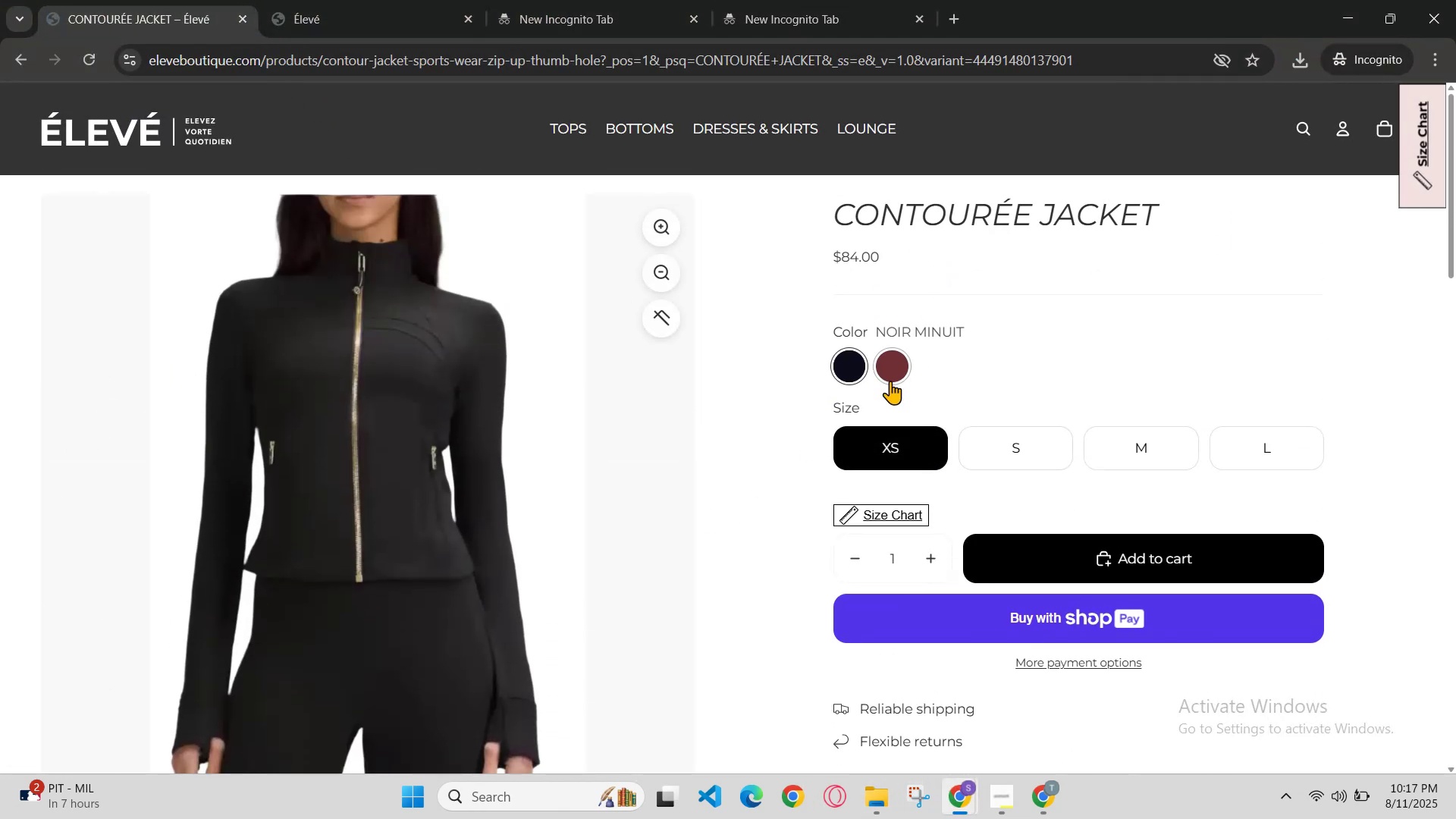 
left_click_drag(start_coordinate=[856, 378], to_coordinate=[852, 377])
 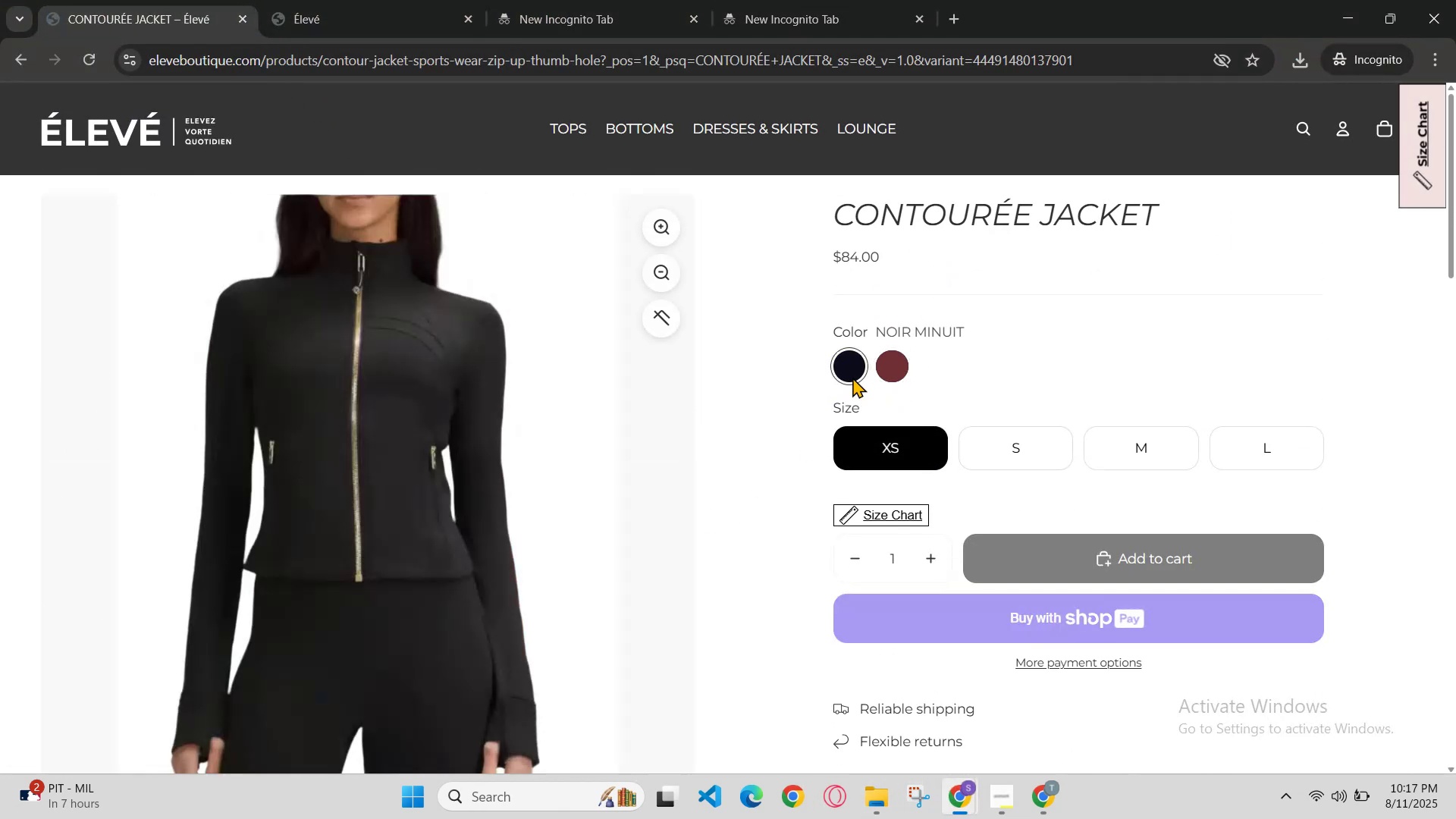 
scroll: coordinate [849, 388], scroll_direction: down, amount: 2.0
 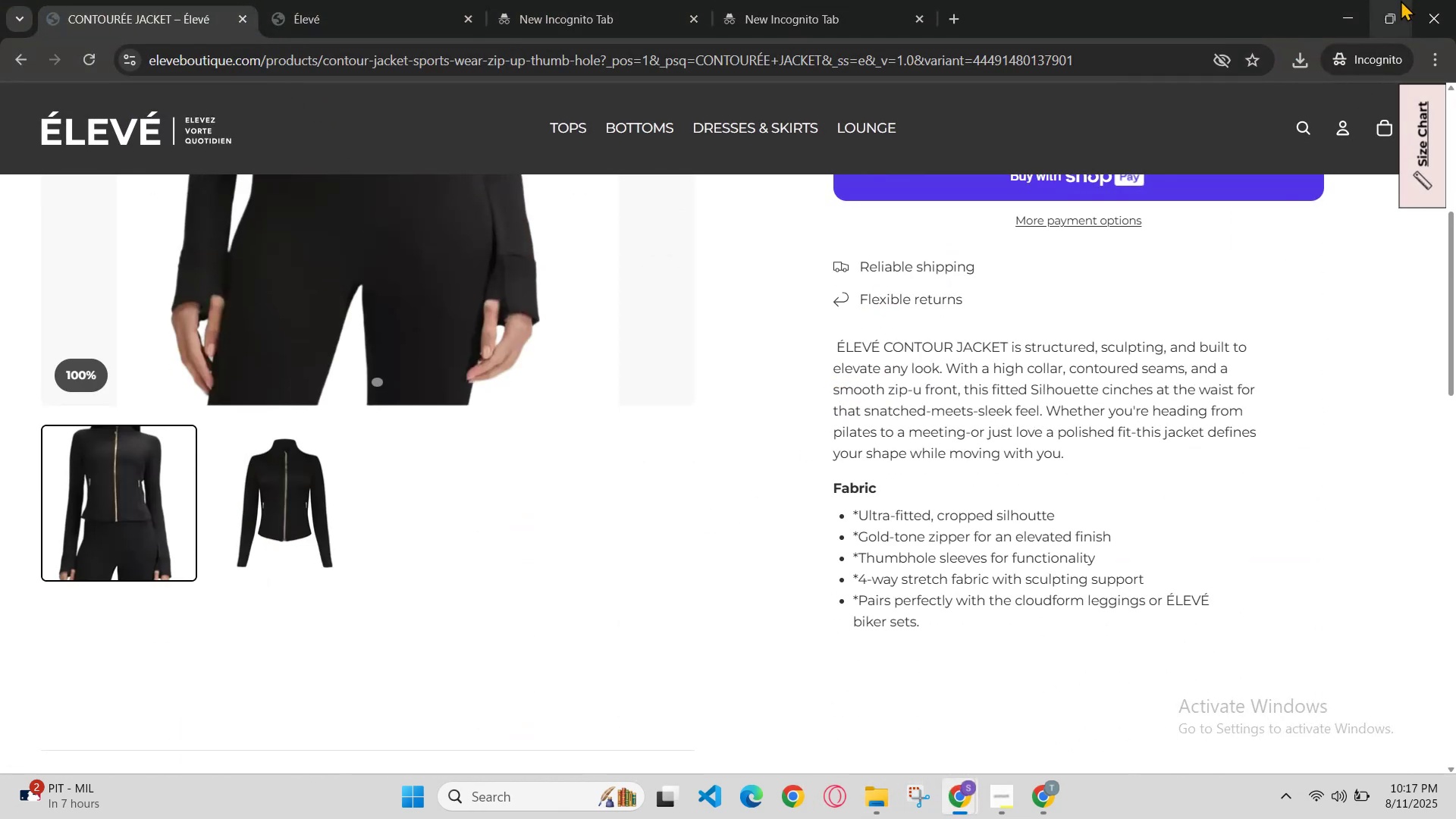 
left_click([1344, 8])
 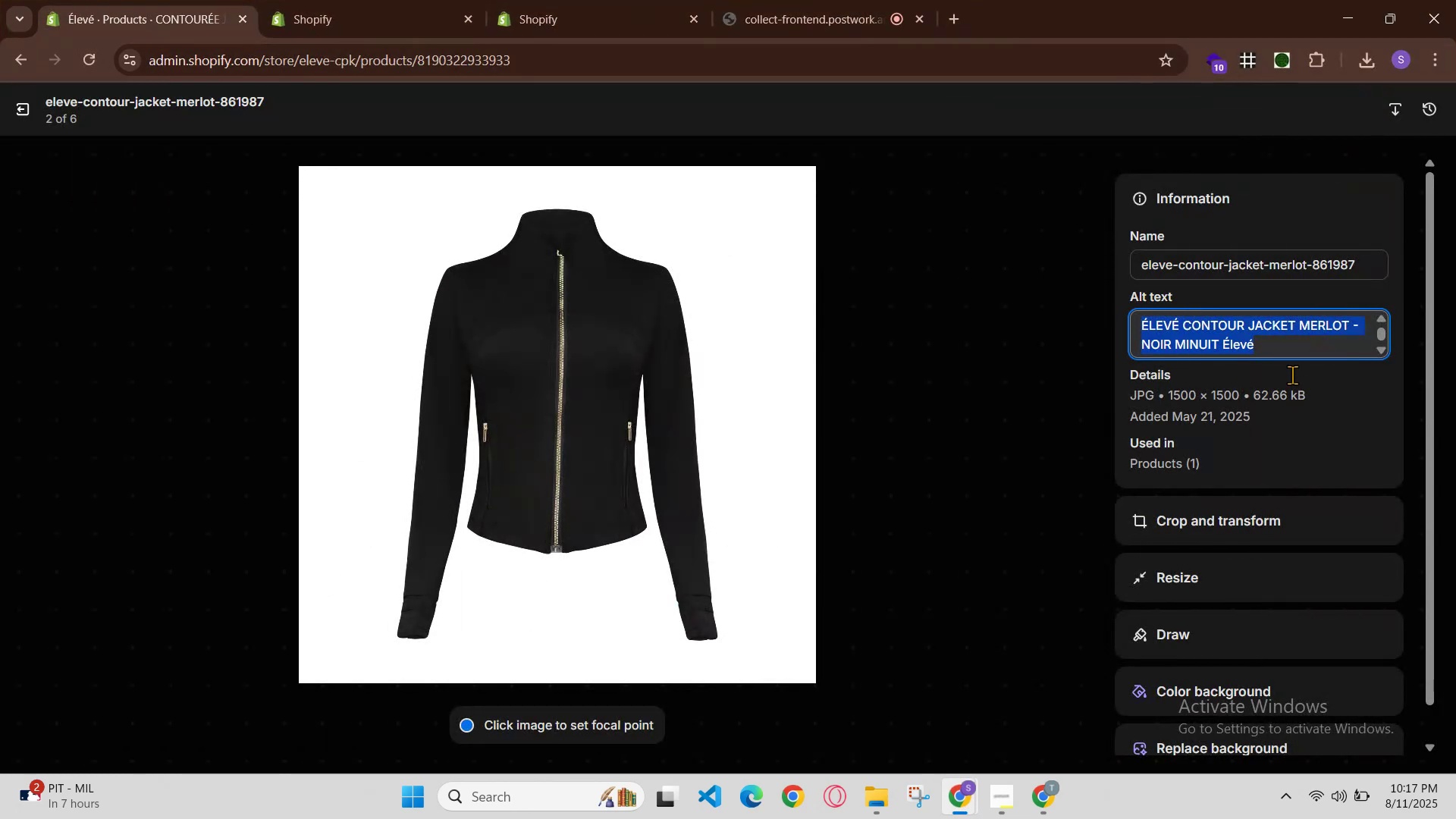 
key(Control+V)
 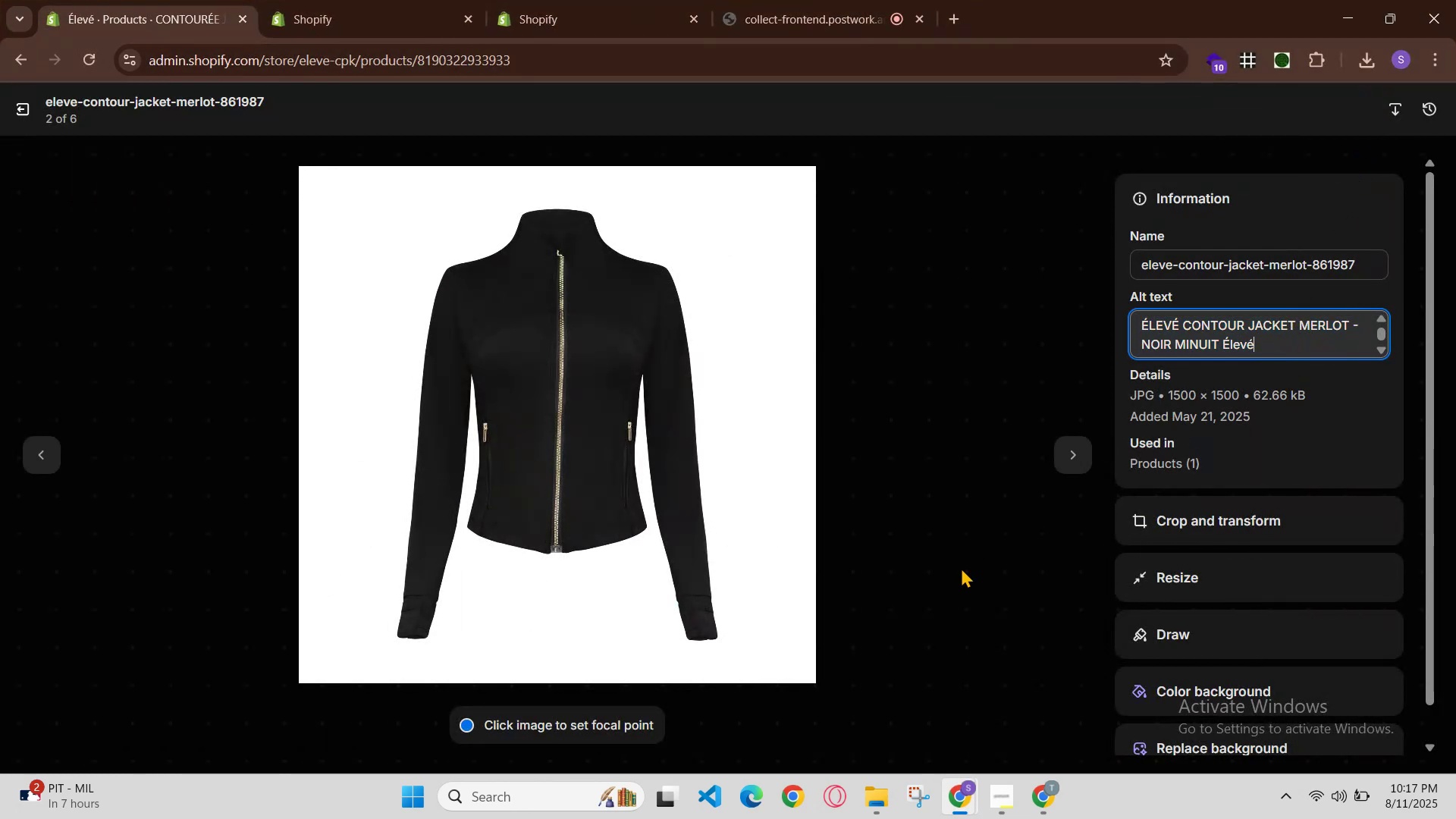 
key(Control+Z)
 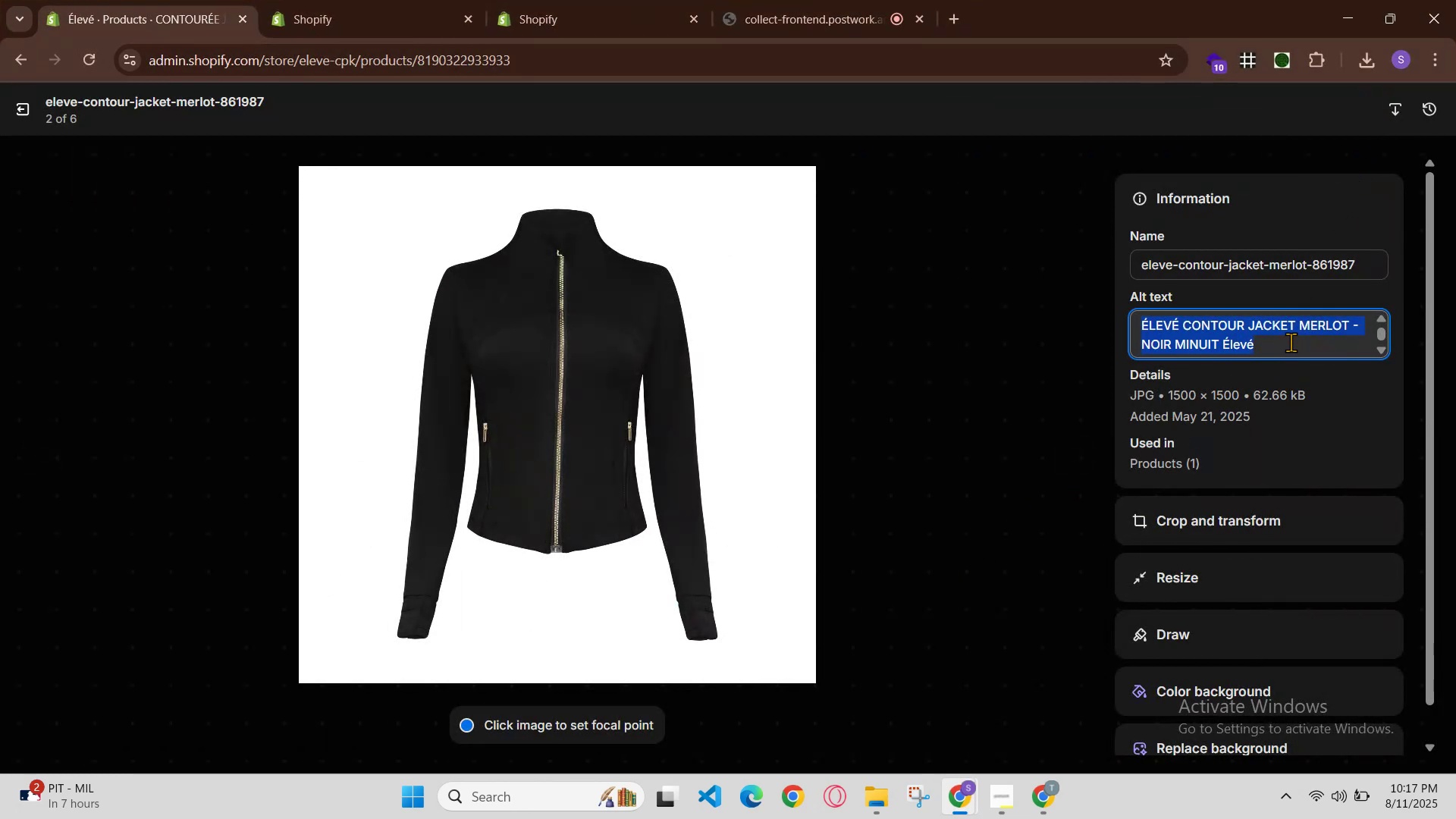 
double_click([1291, 340])
 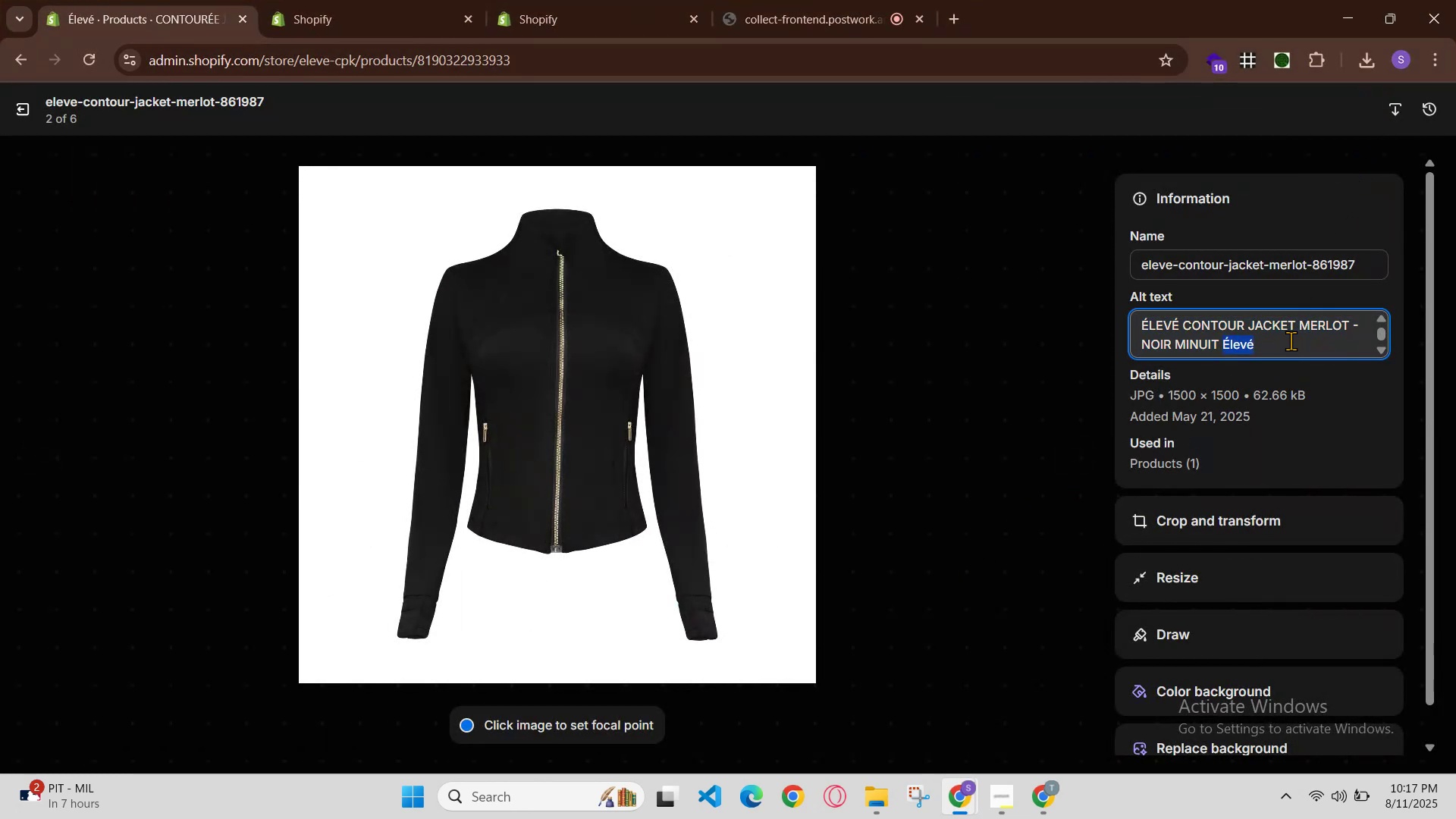 
triple_click([1291, 340])
 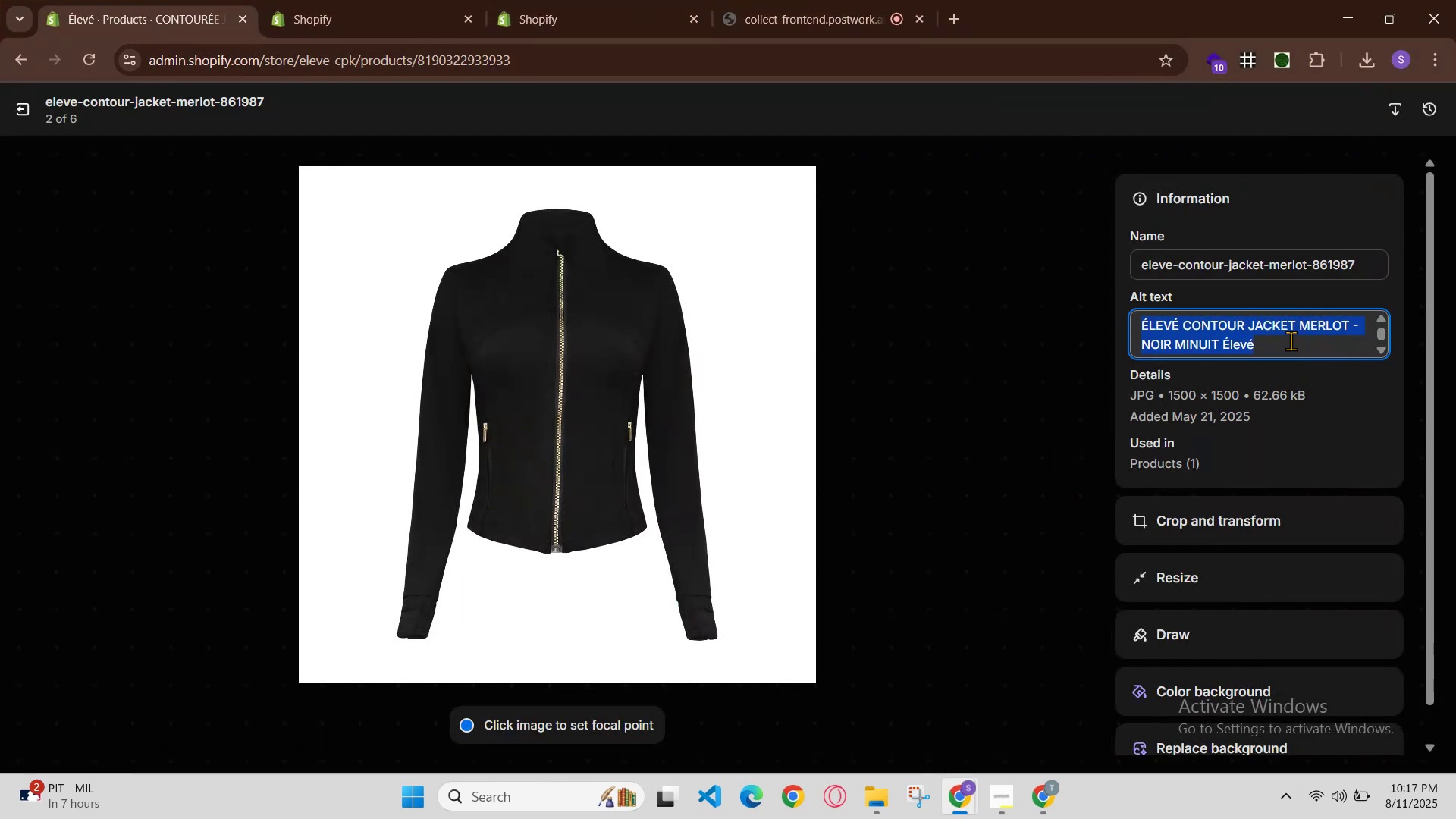 
triple_click([1291, 340])
 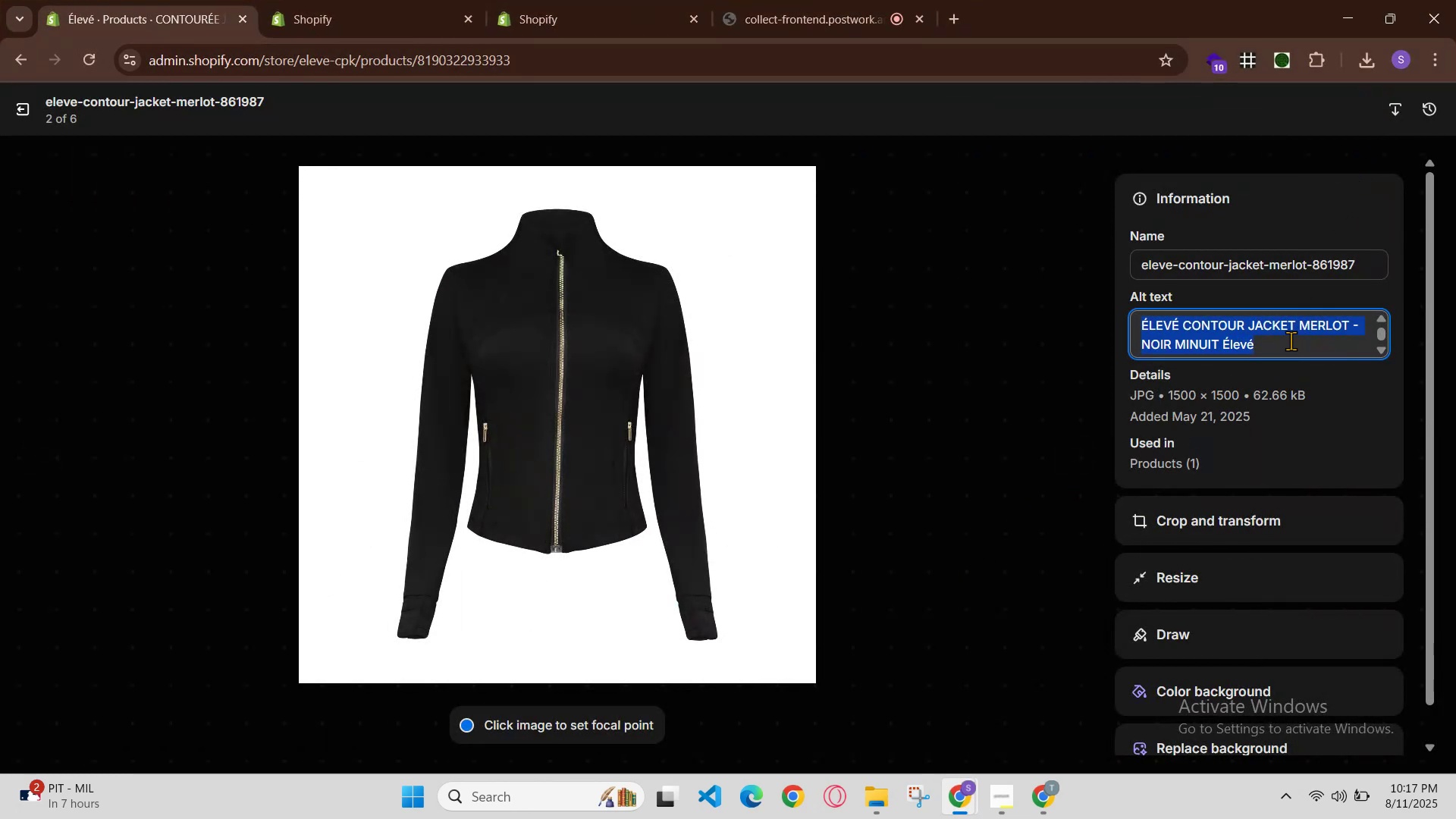 
key(Control+V)
 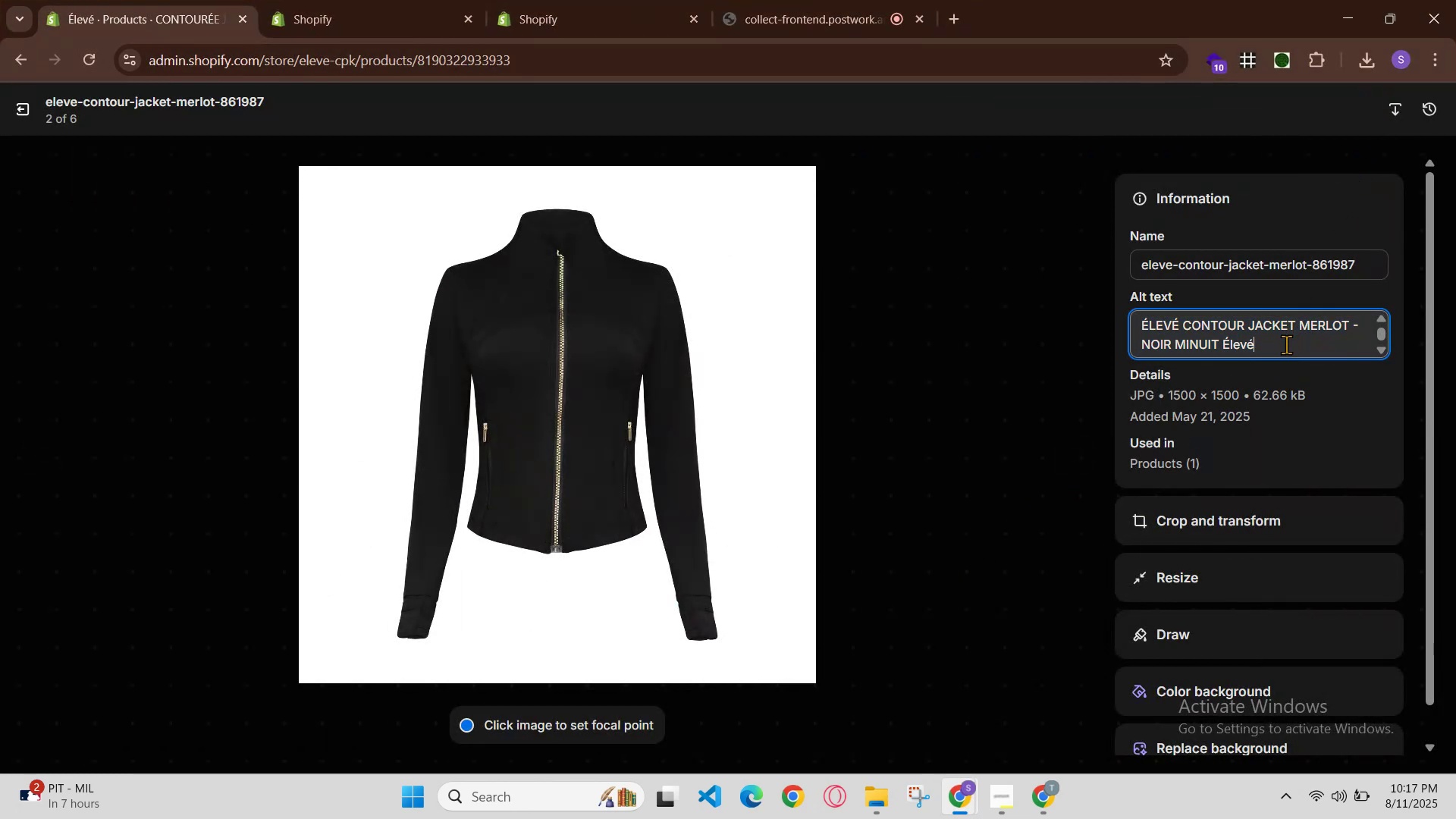 
key(Control+Z)
 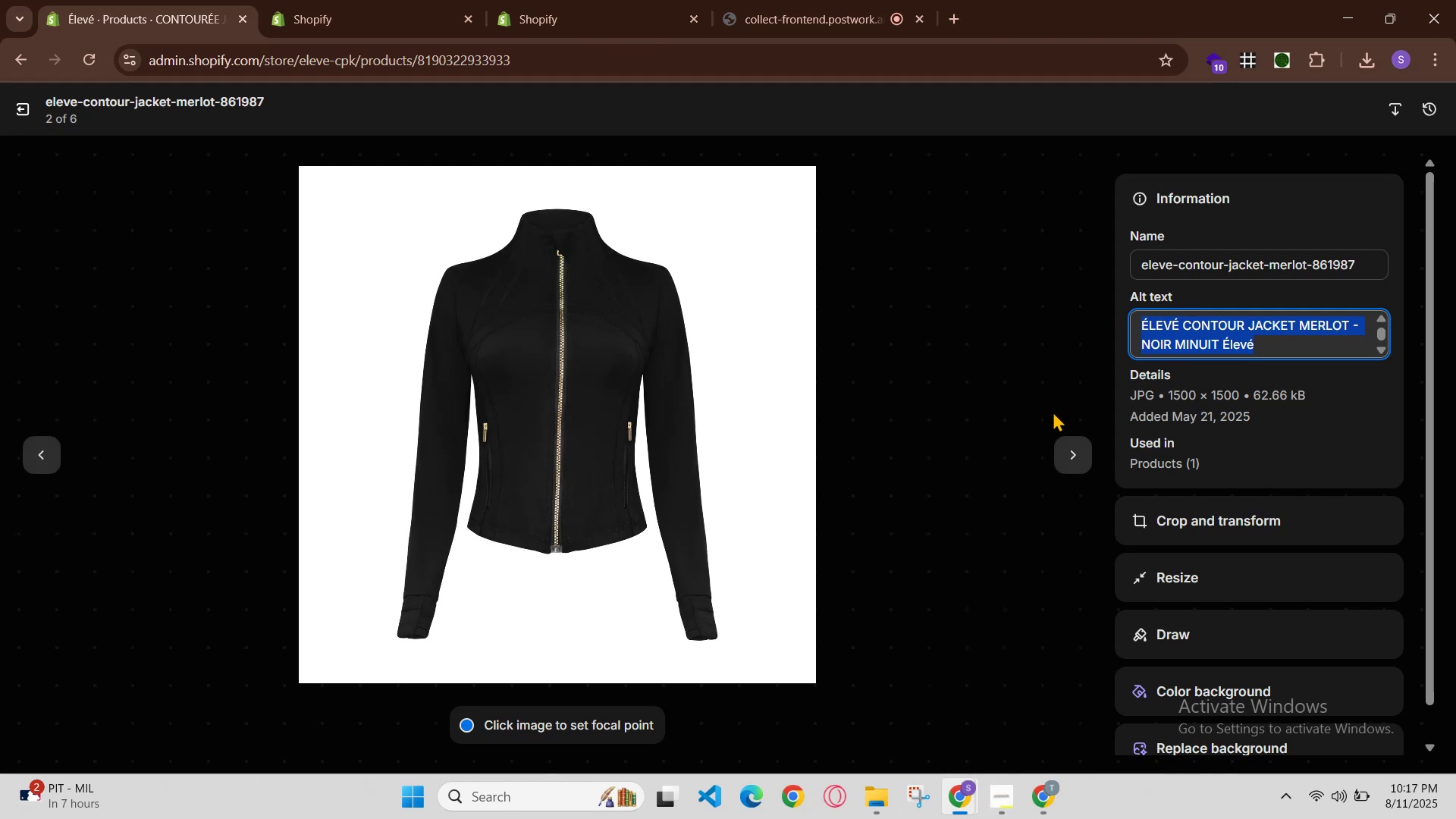 
double_click([1016, 554])
 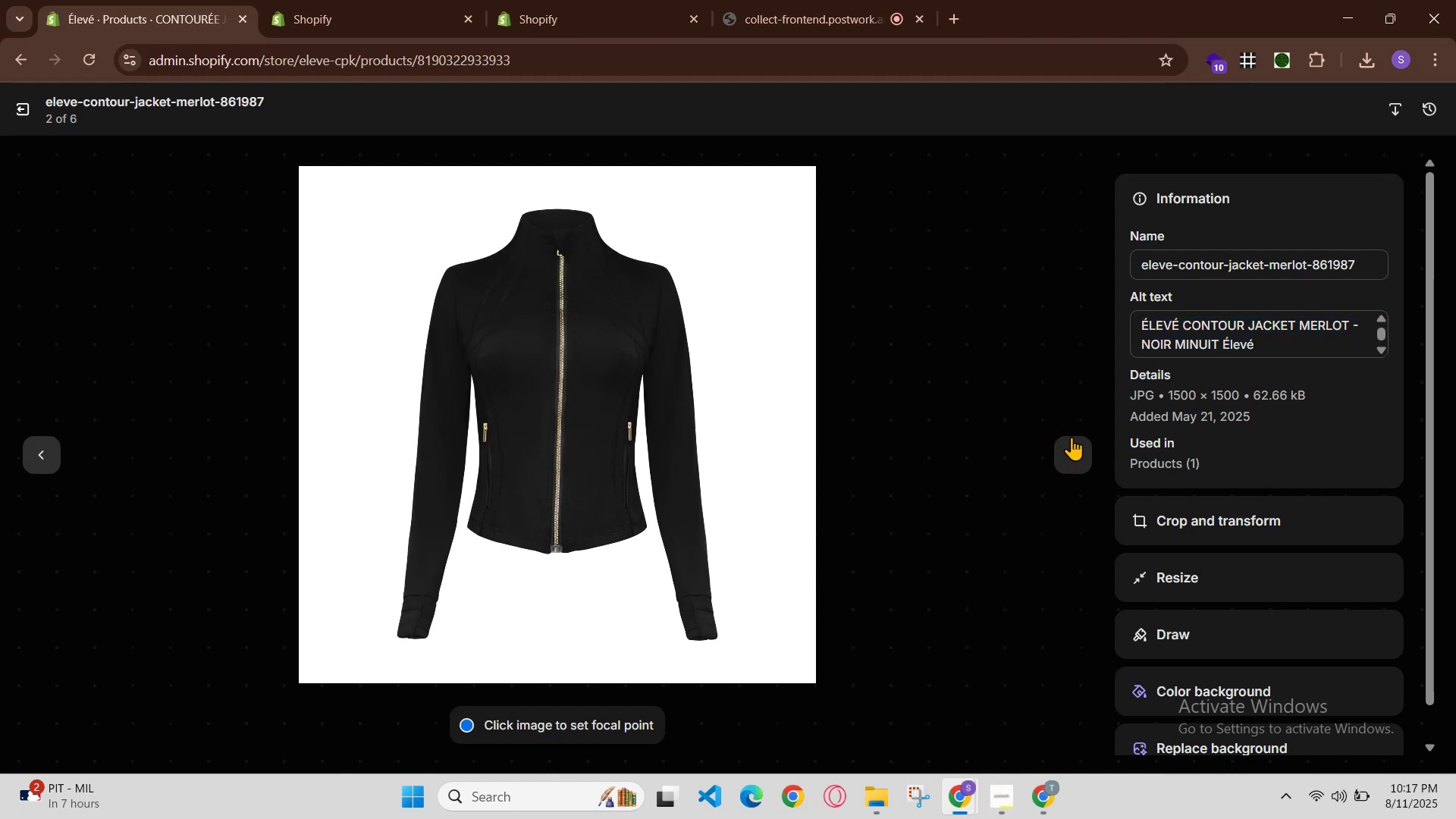 
left_click([1072, 437])
 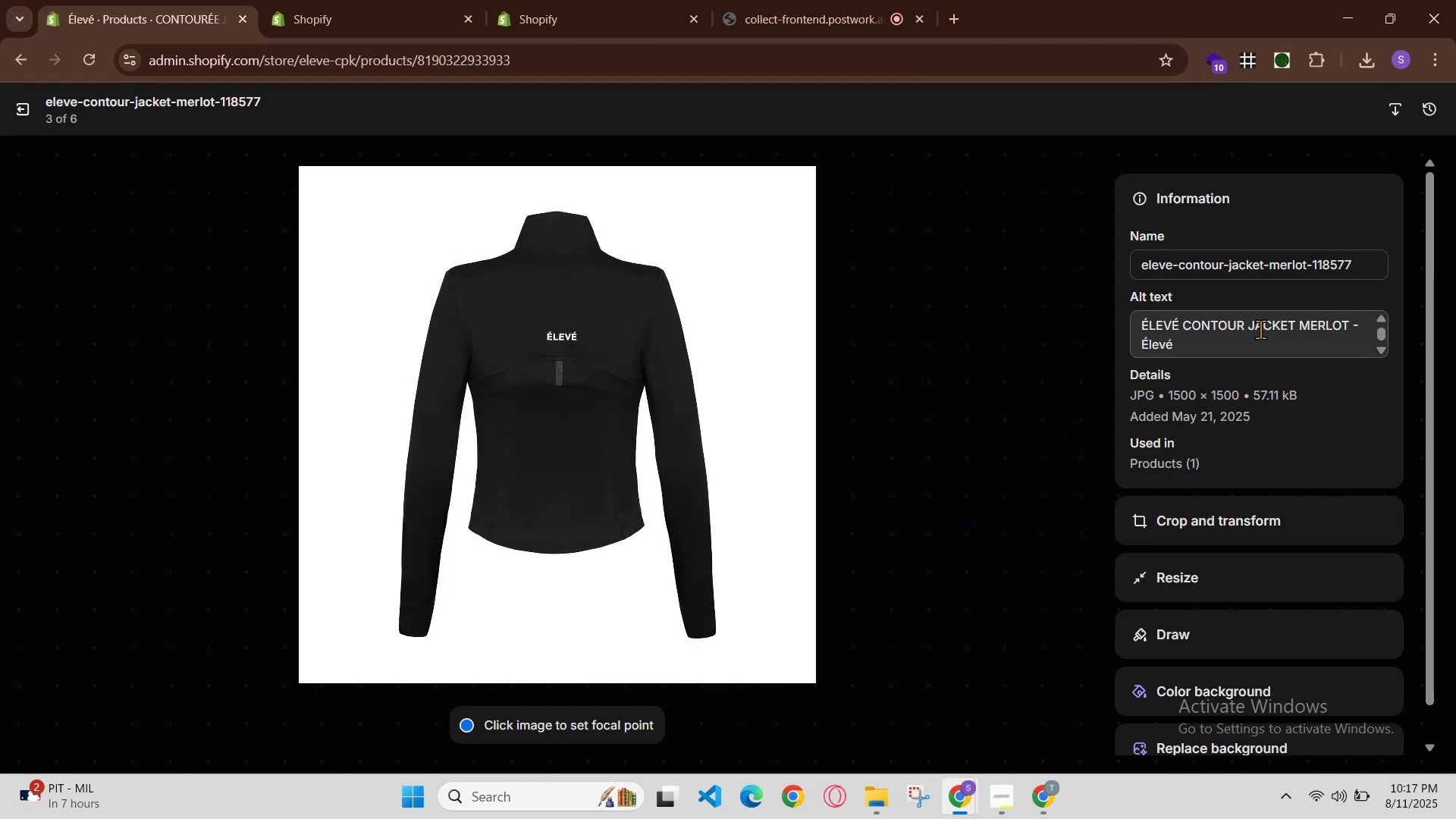 
double_click([1263, 338])
 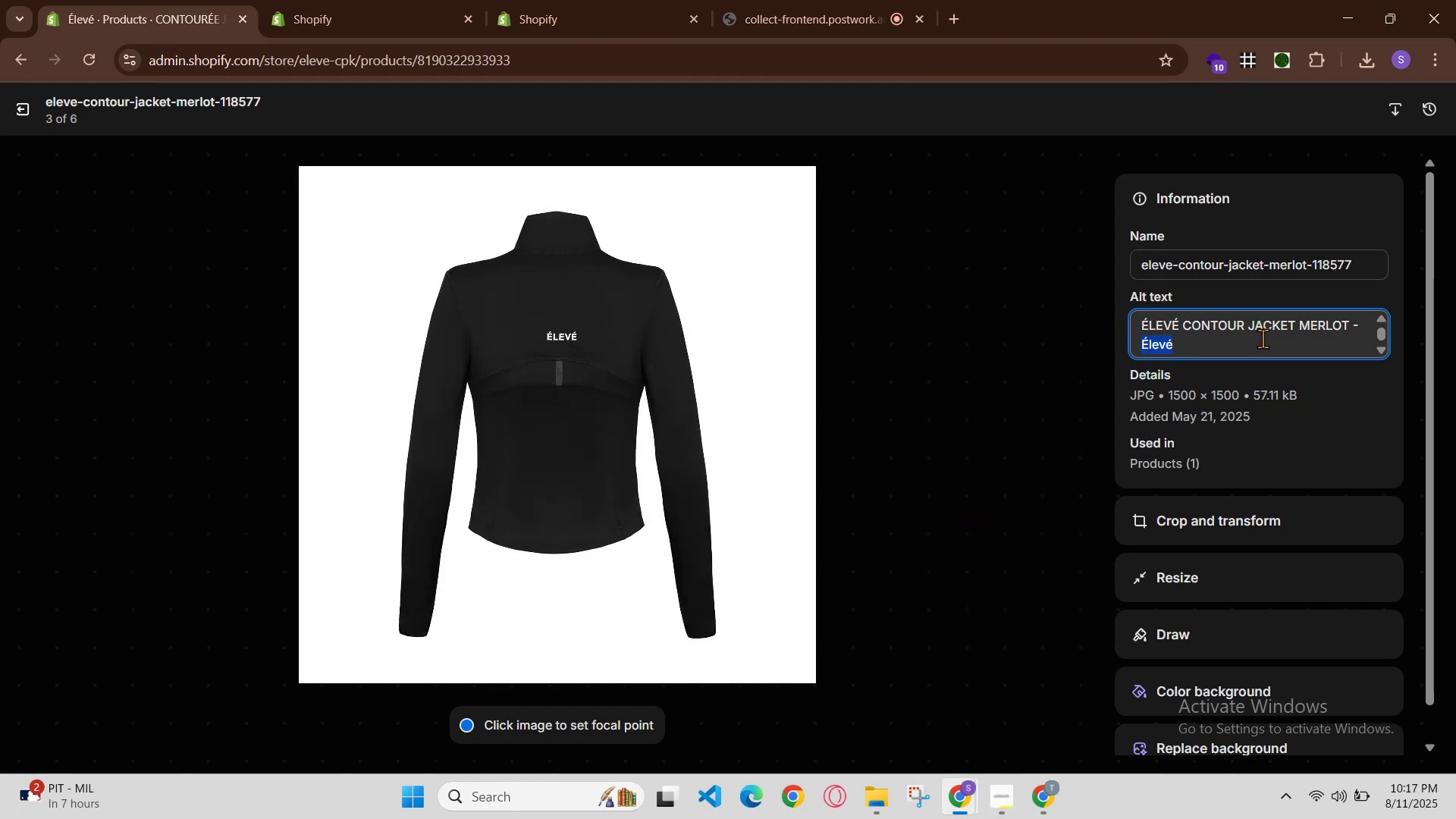 
triple_click([1263, 338])
 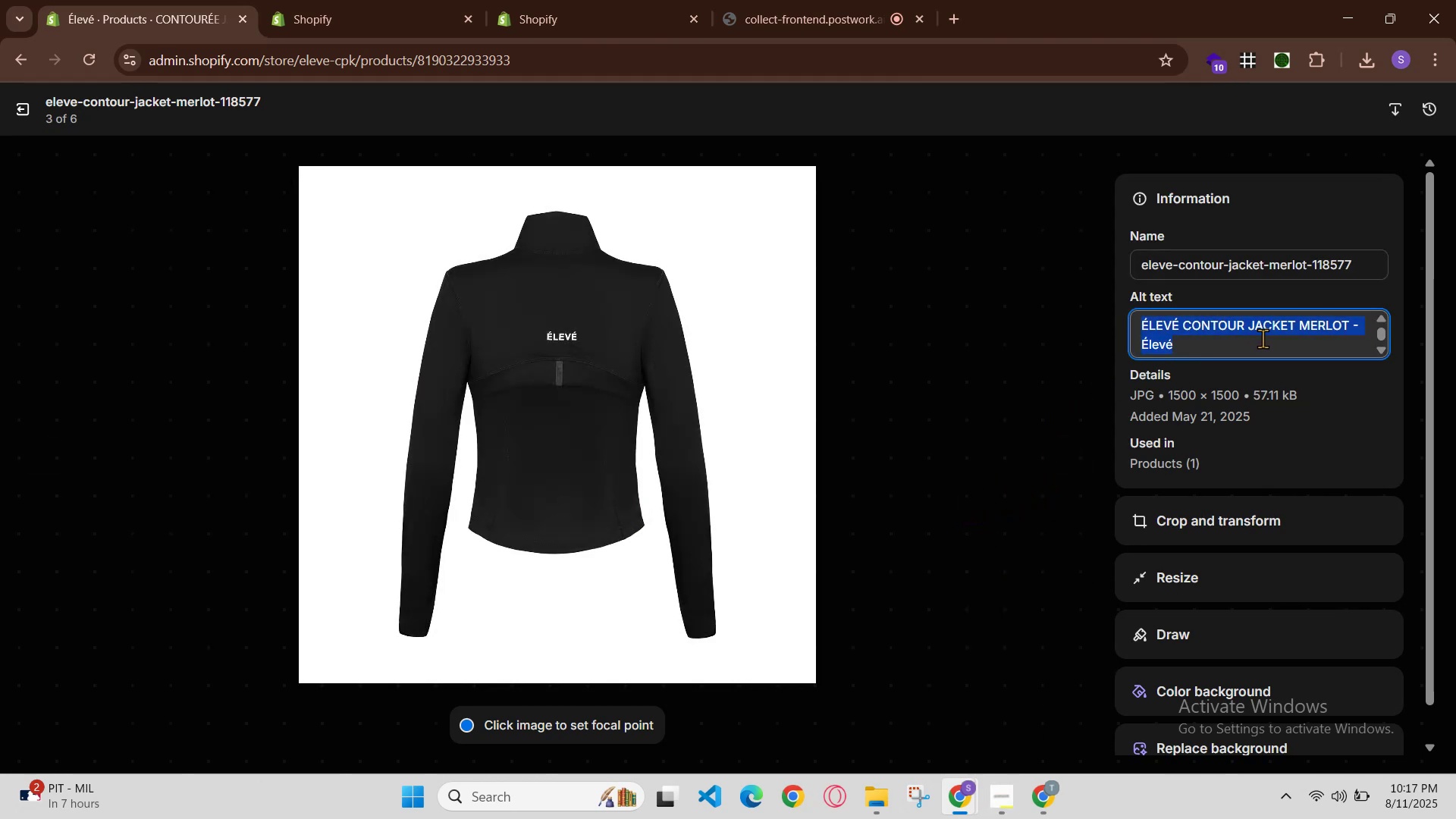 
triple_click([1263, 338])
 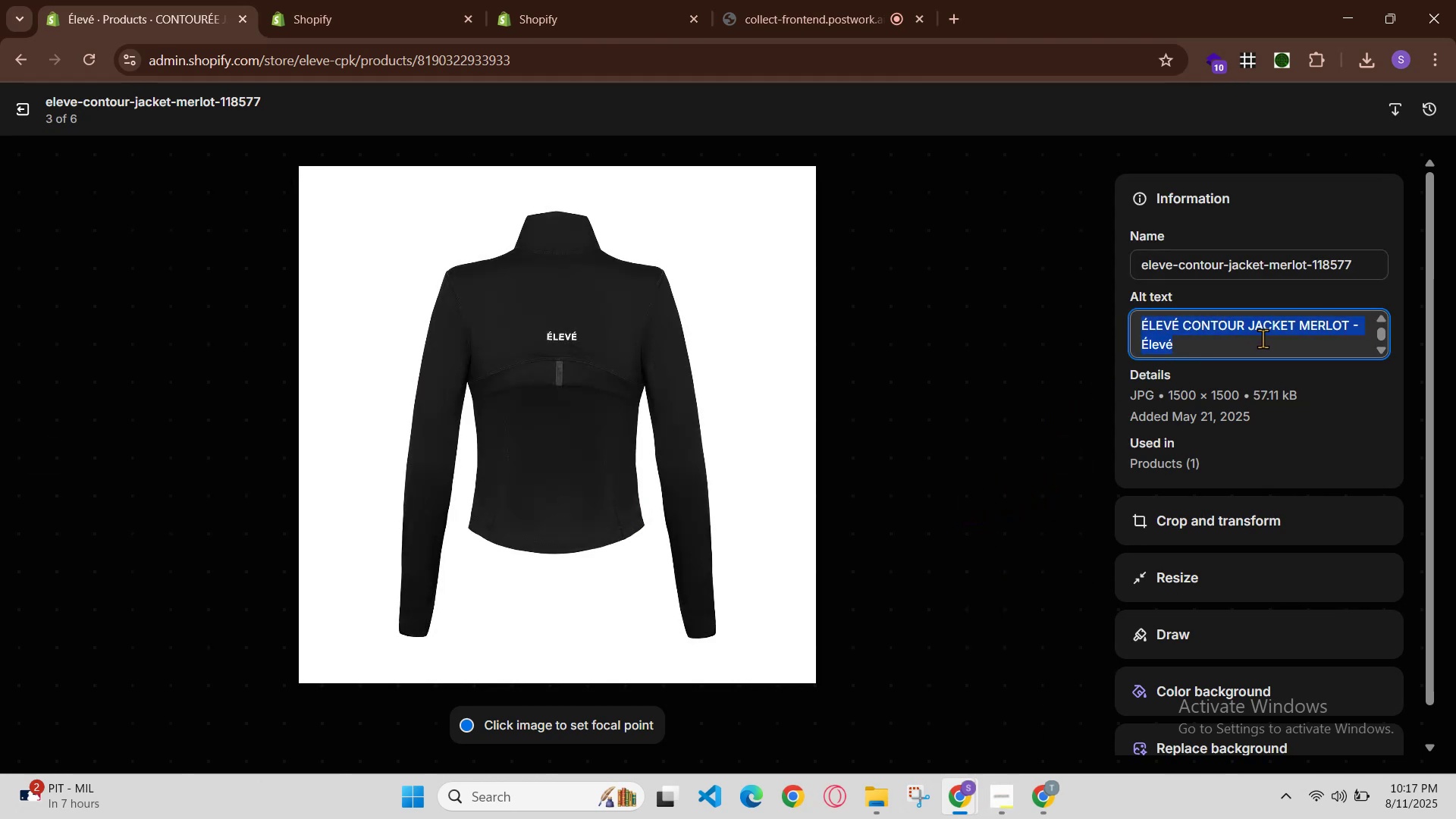 
key(Control+V)
 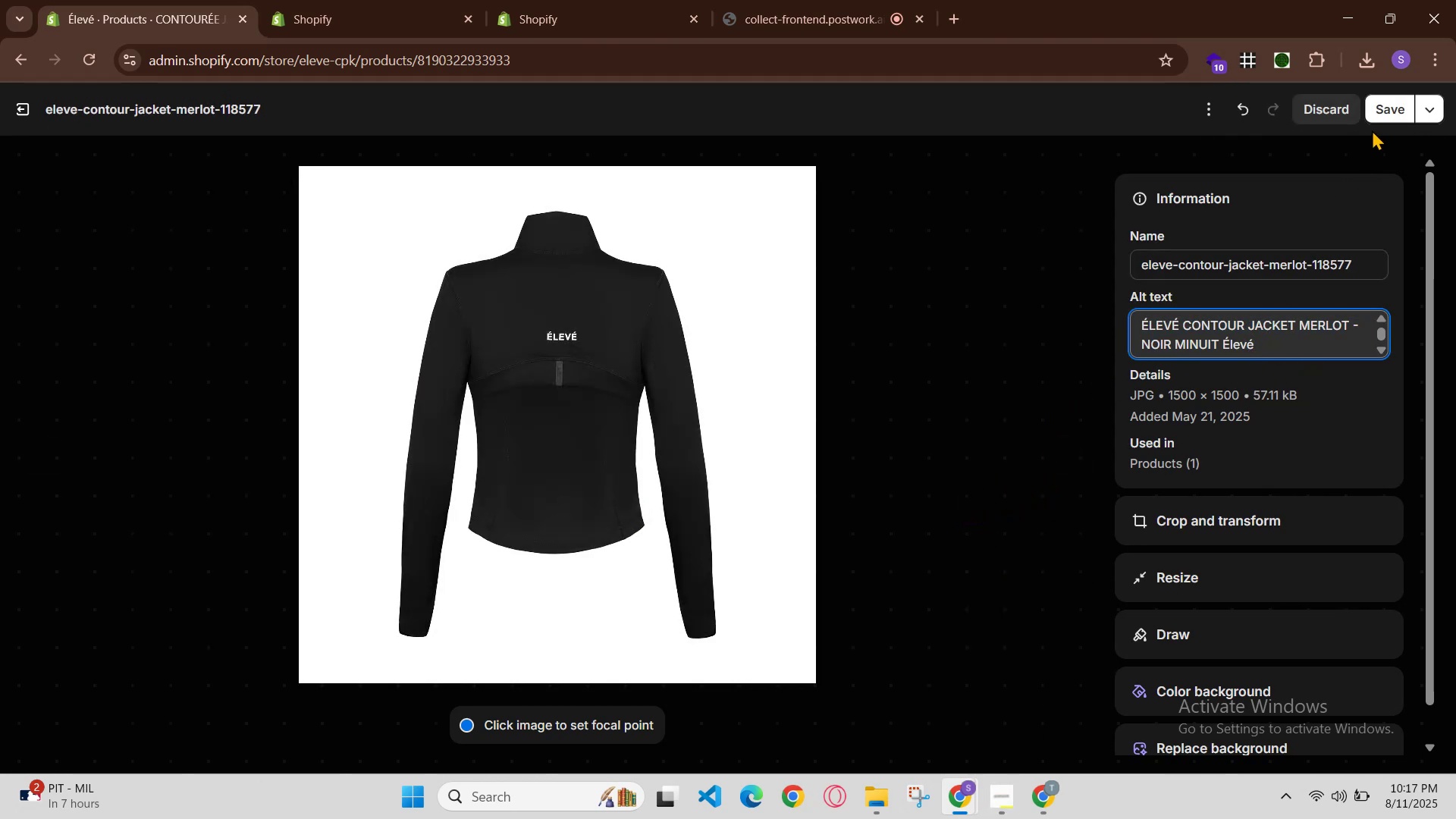 
left_click([1386, 112])
 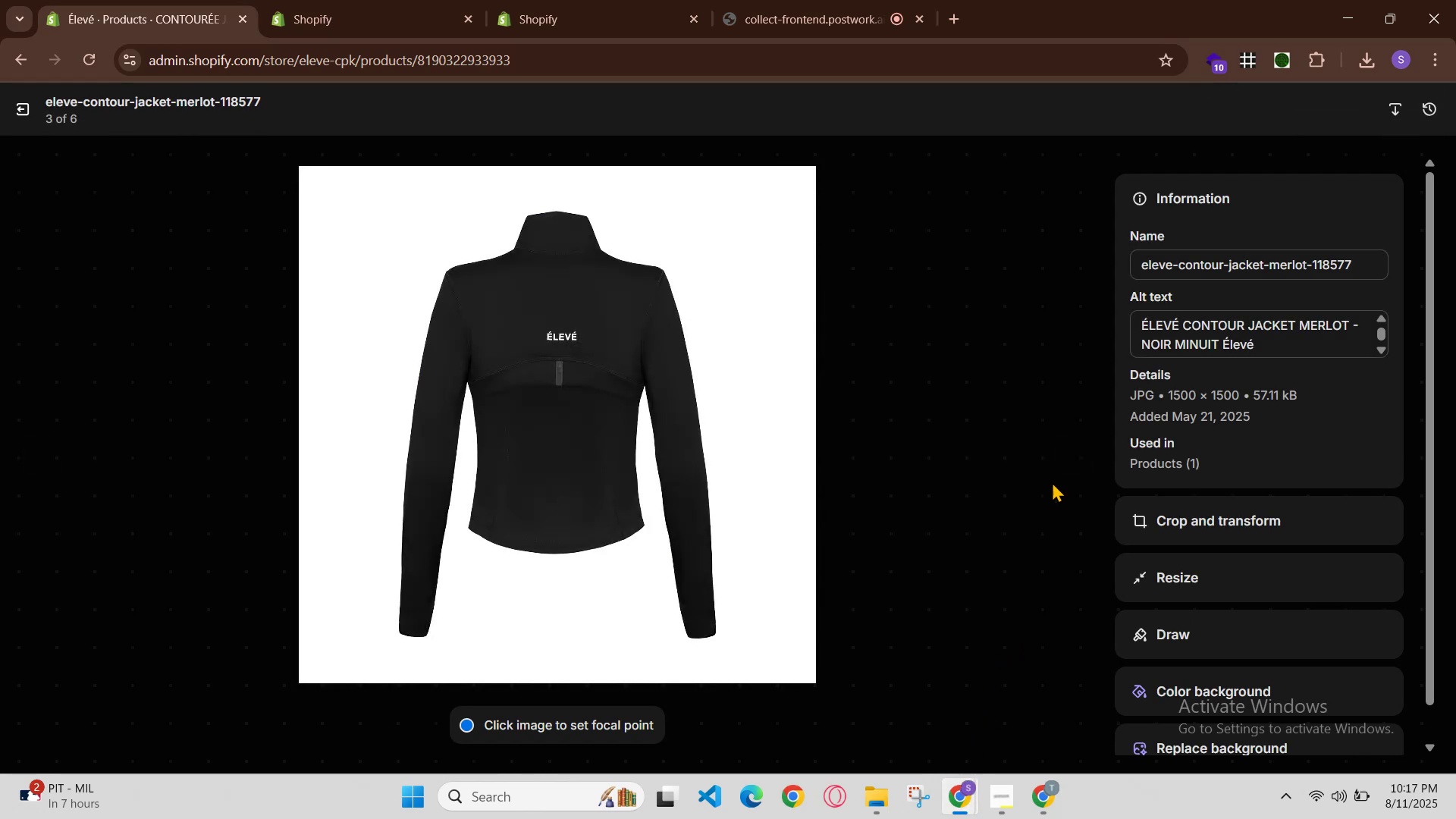 
left_click([1072, 453])
 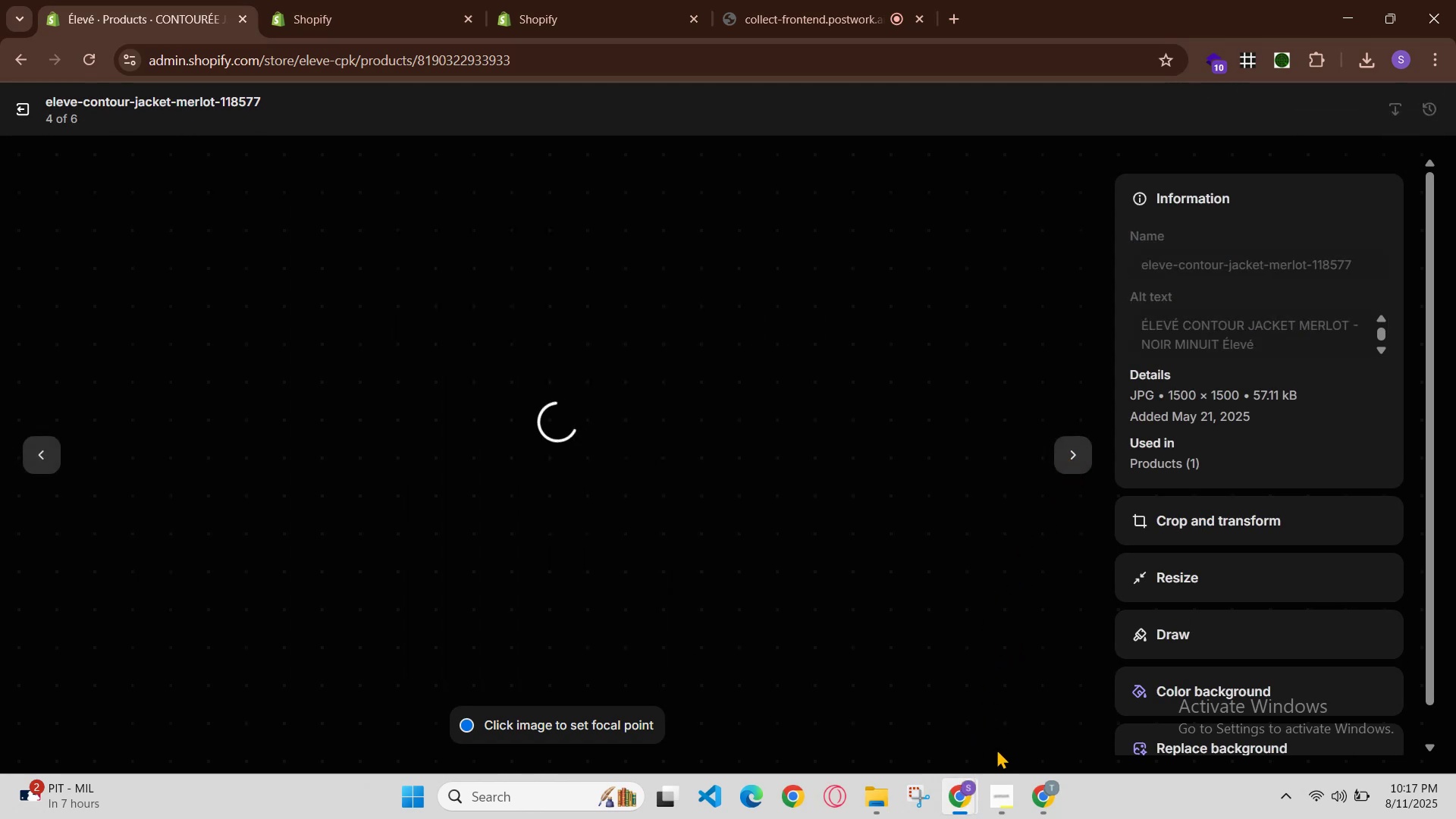 
mouse_move([946, 799])
 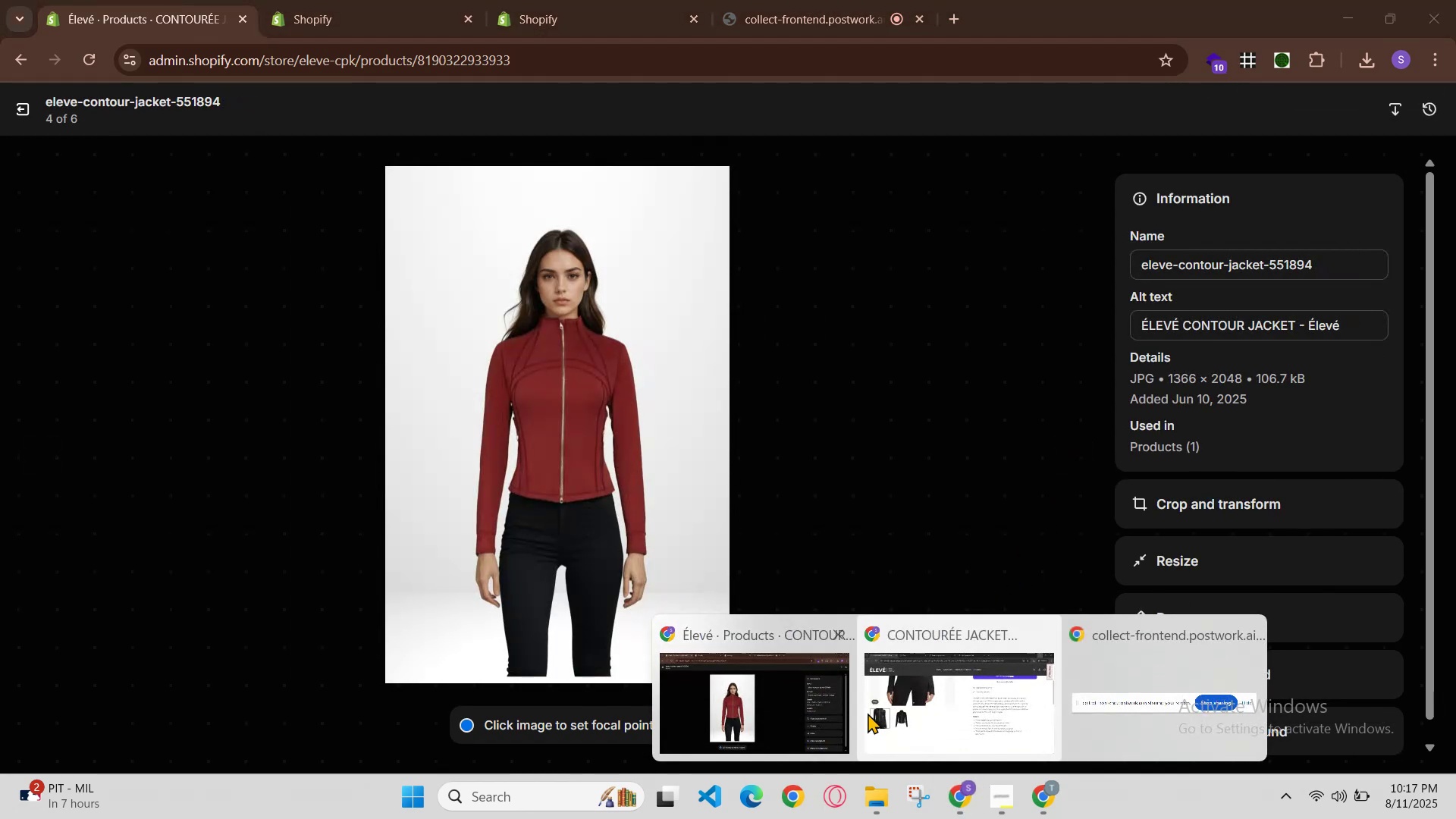 
left_click([891, 708])
 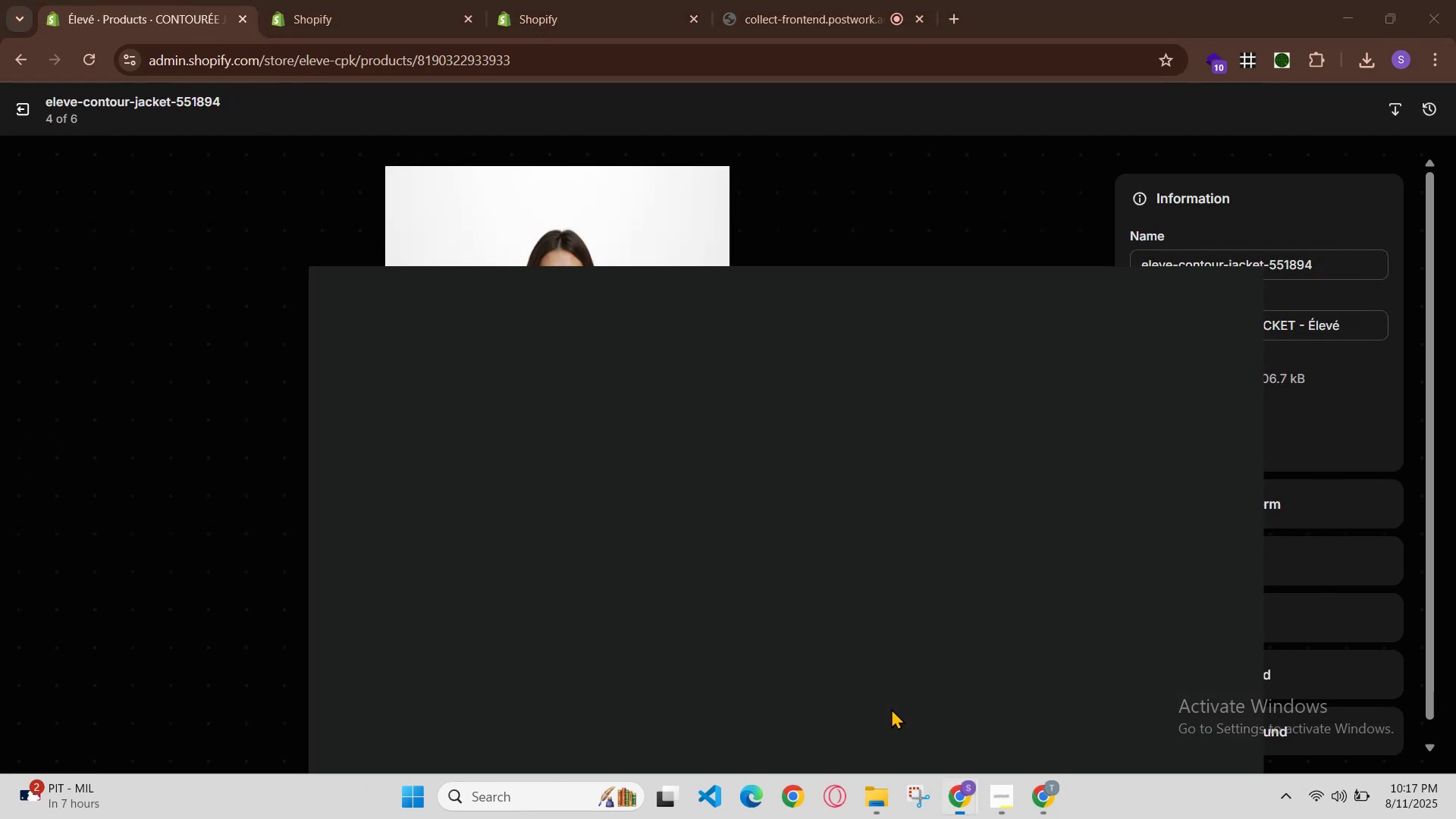 
key(Control+R)
 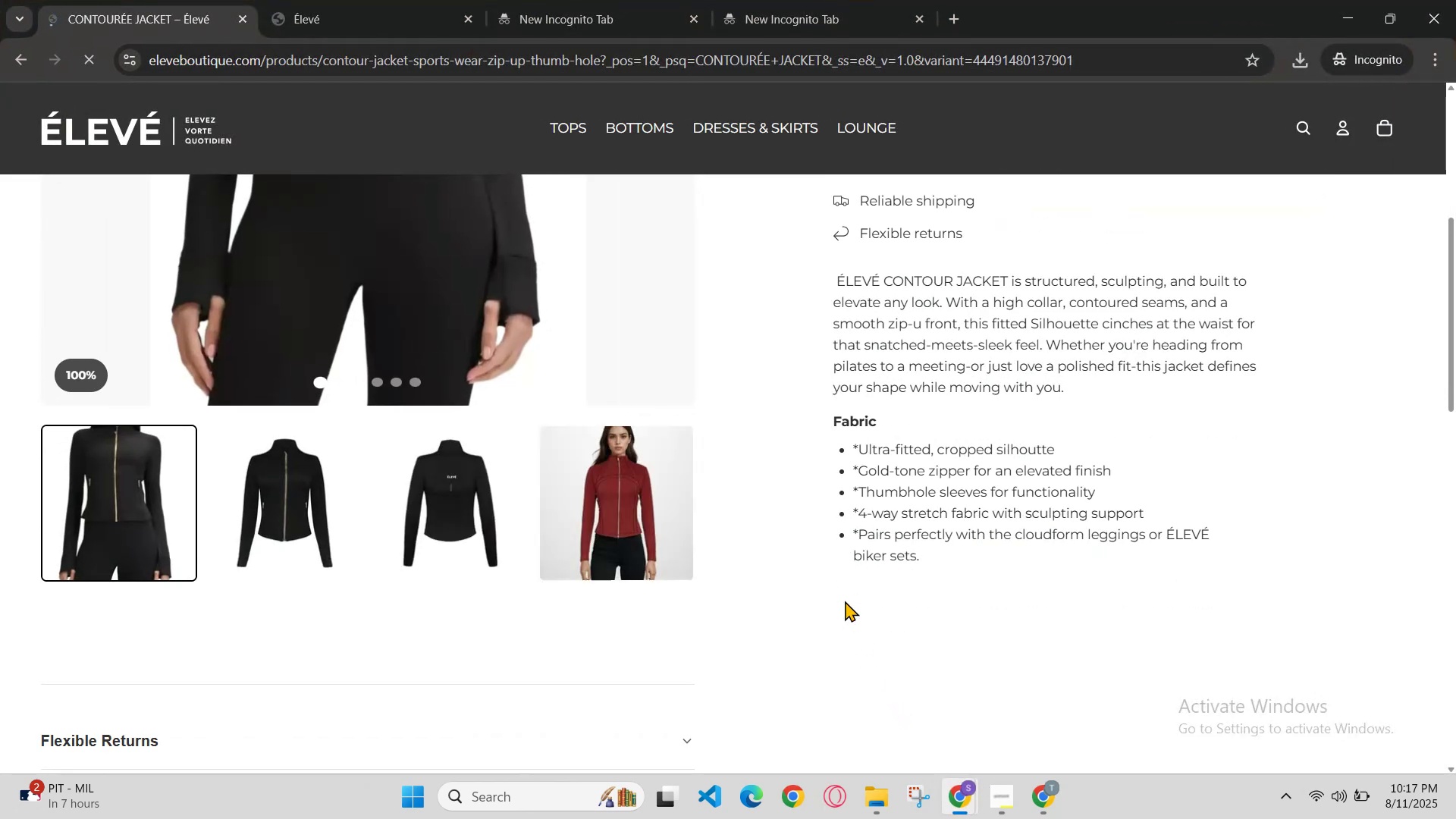 
scroll: coordinate [854, 582], scroll_direction: up, amount: 3.0
 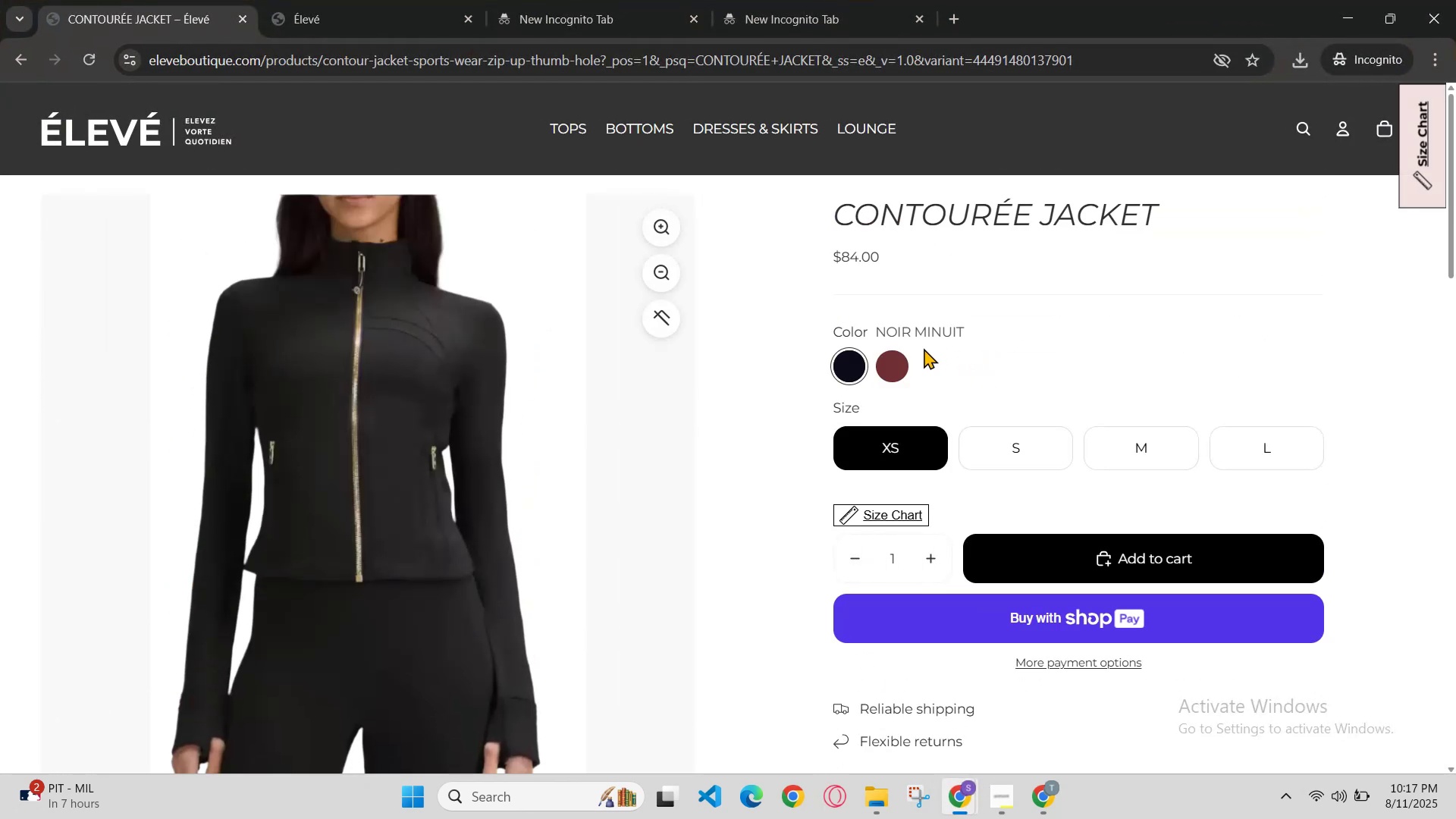 
left_click([907, 358])
 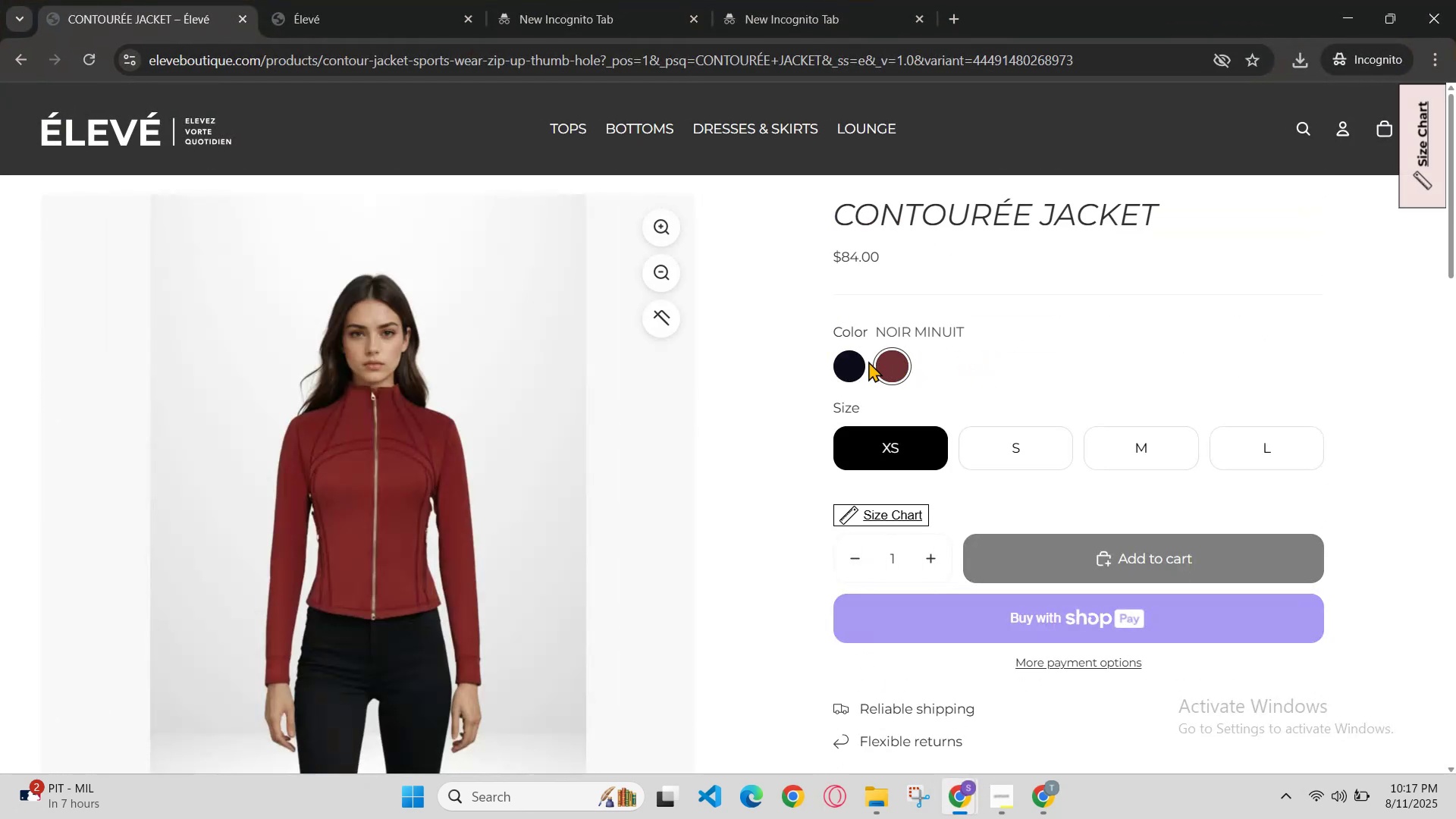 
left_click([862, 359])
 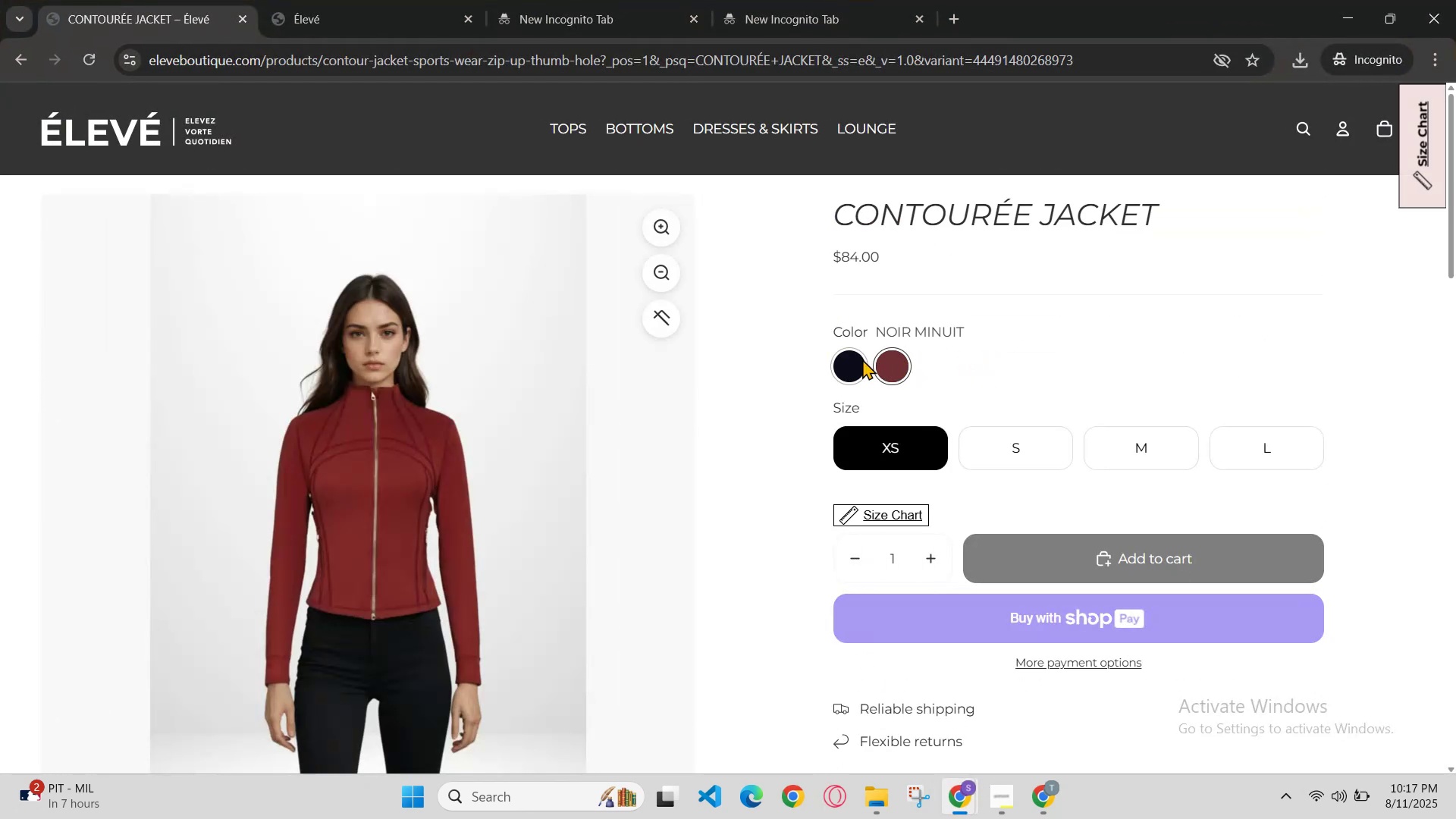 
scroll: coordinate [869, 366], scroll_direction: down, amount: 2.0
 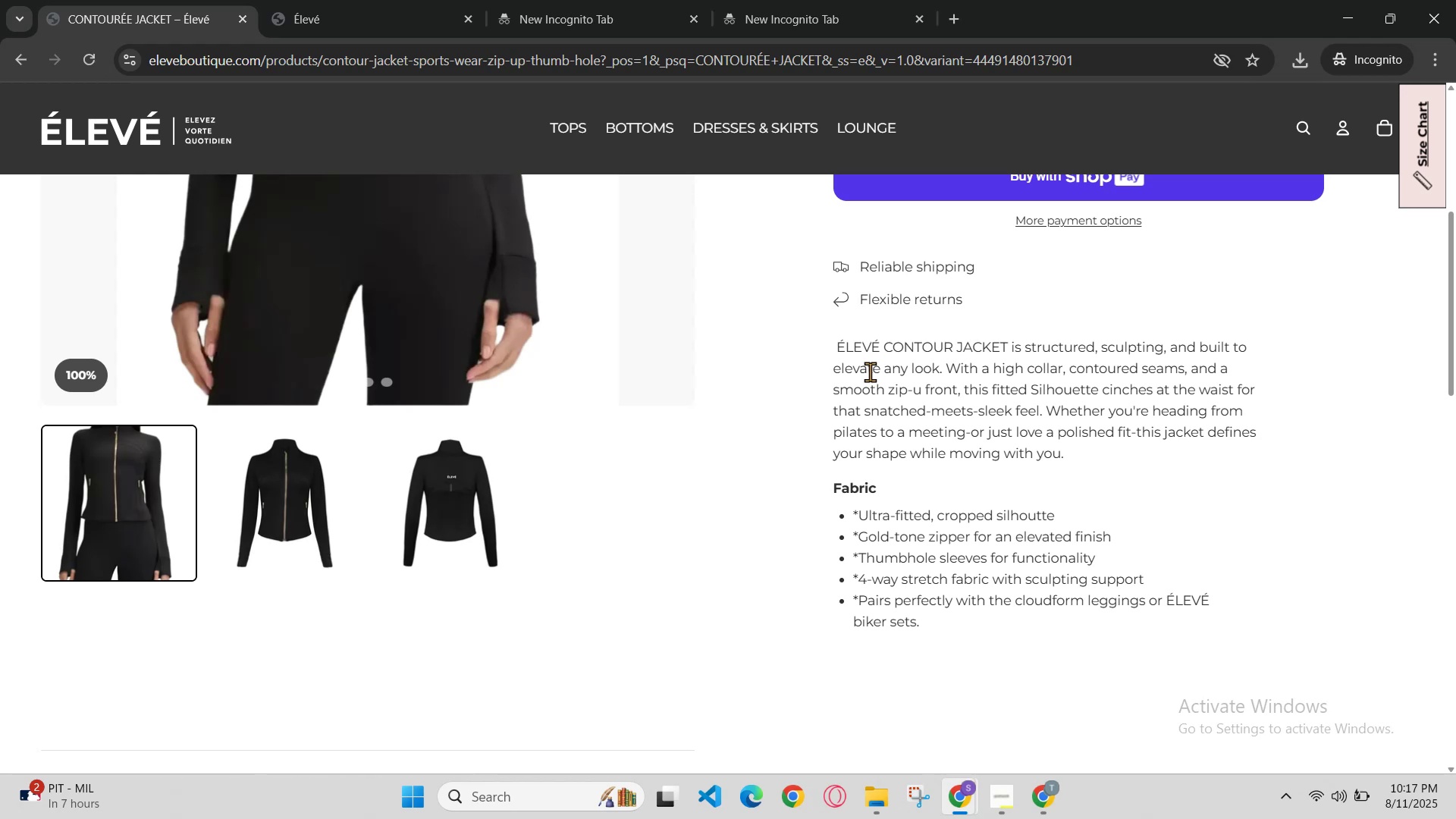 
scroll: coordinate [871, 376], scroll_direction: up, amount: 3.0
 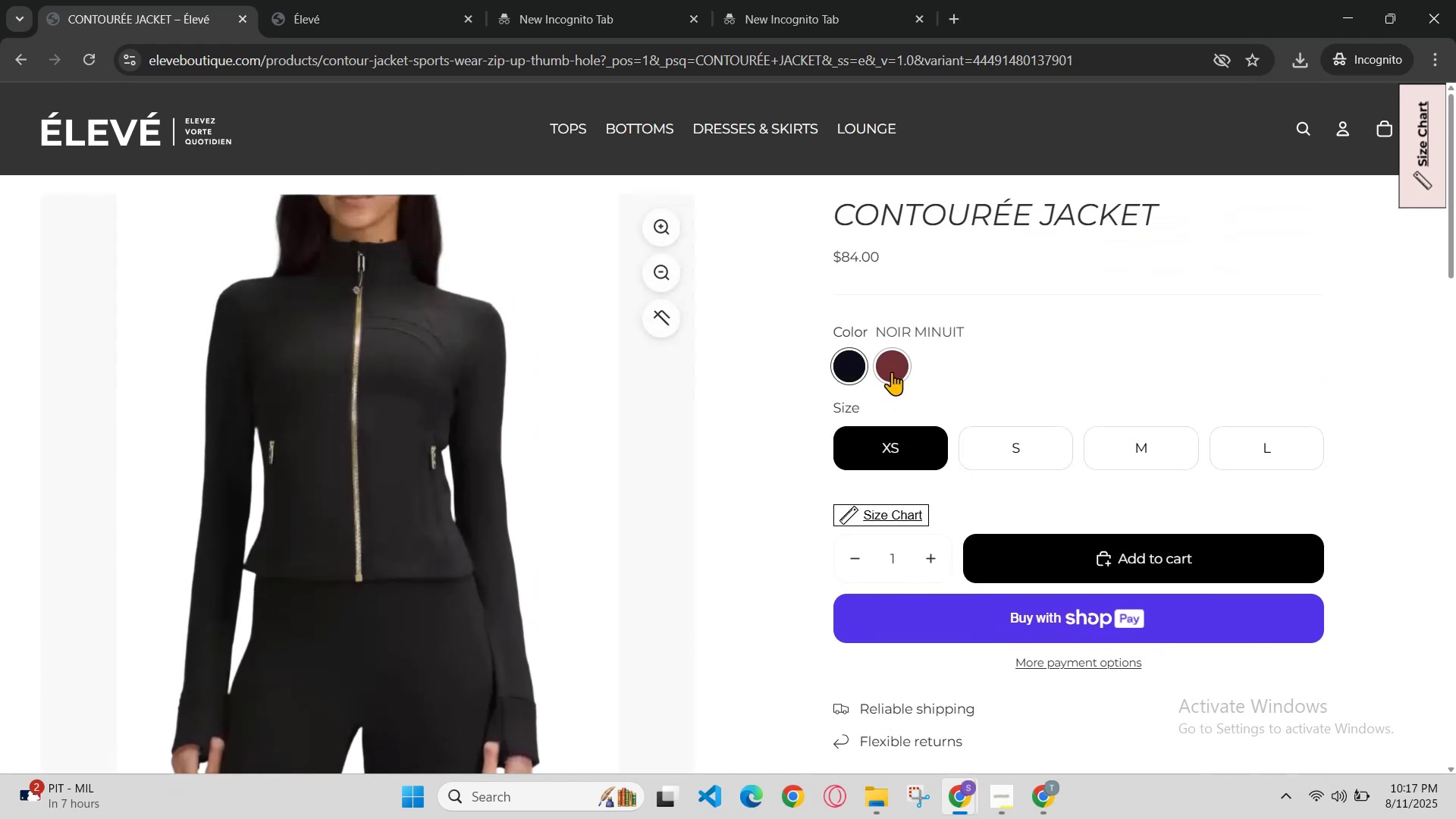 
left_click([896, 365])
 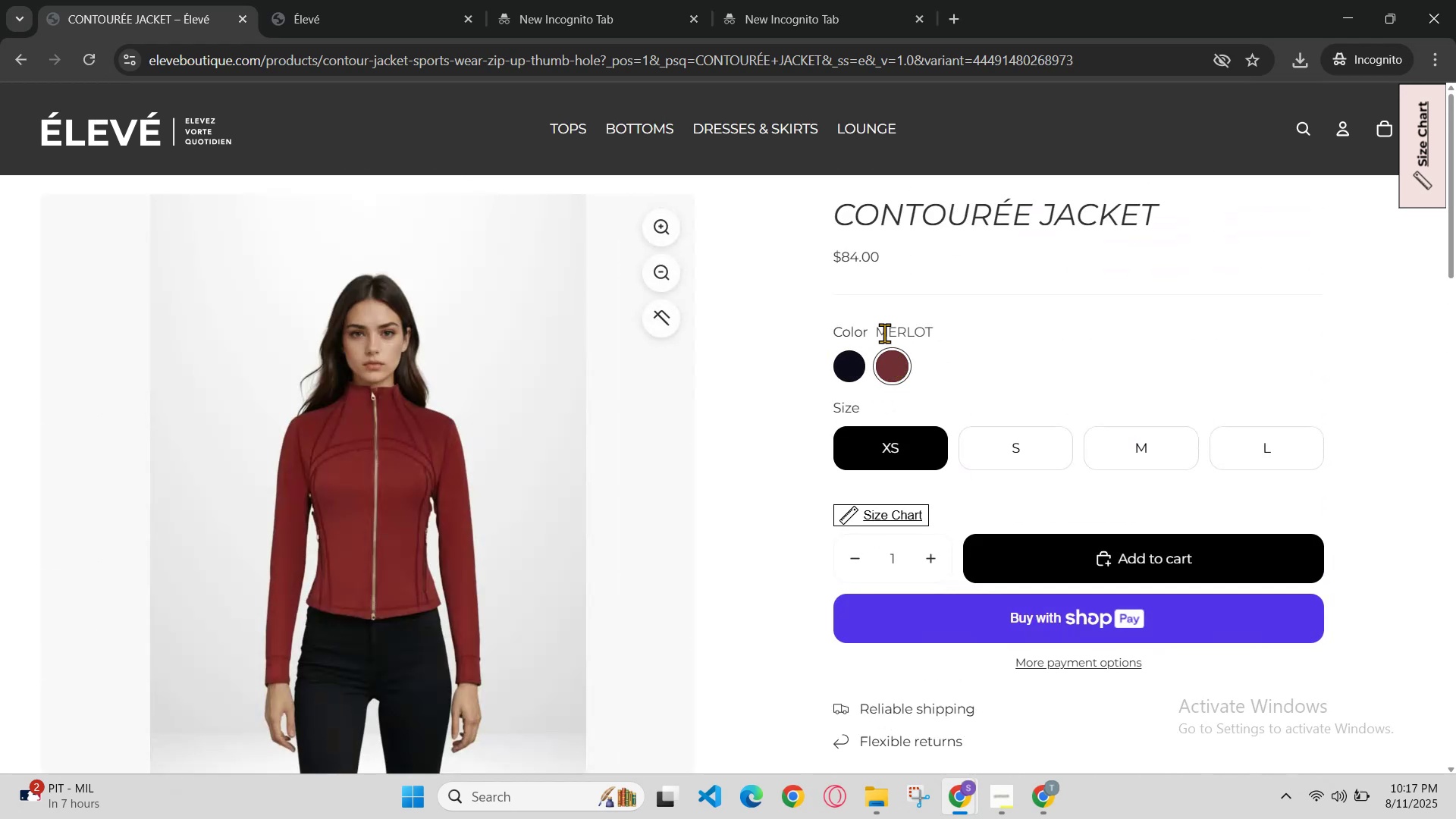 
left_click([884, 333])
 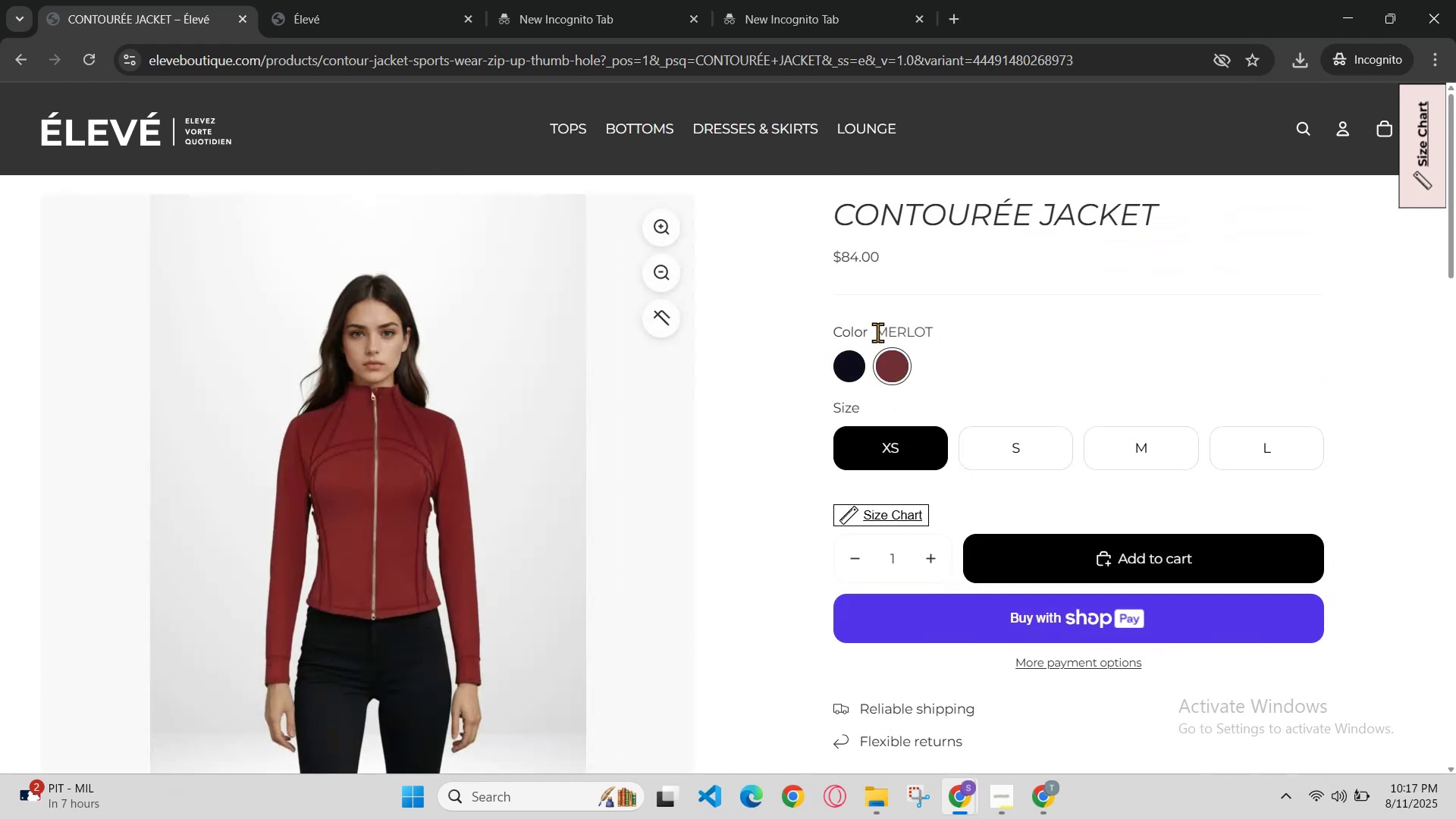 
left_click_drag(start_coordinate=[971, 332], to_coordinate=[965, 328])
 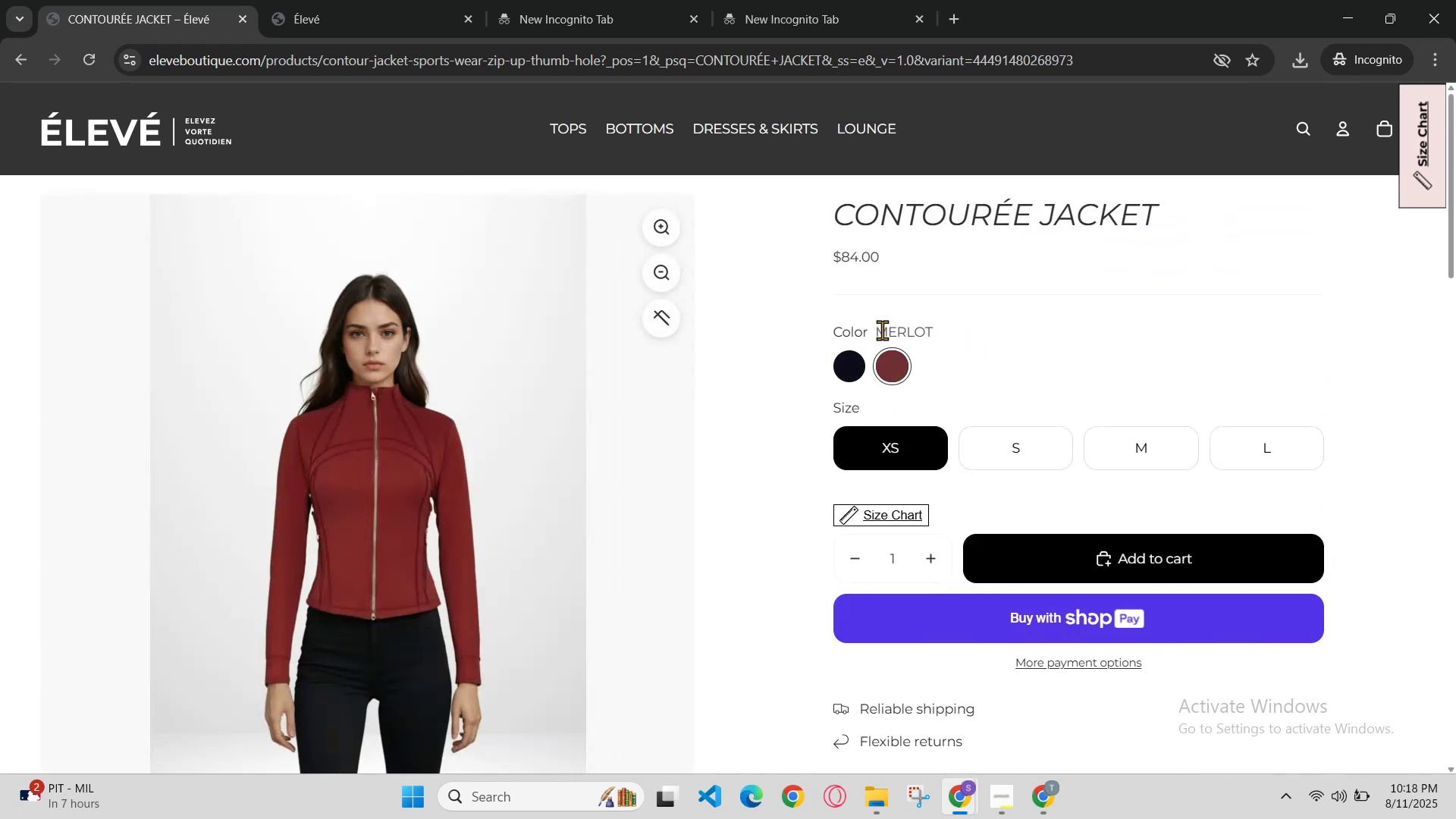 
left_click([878, 329])
 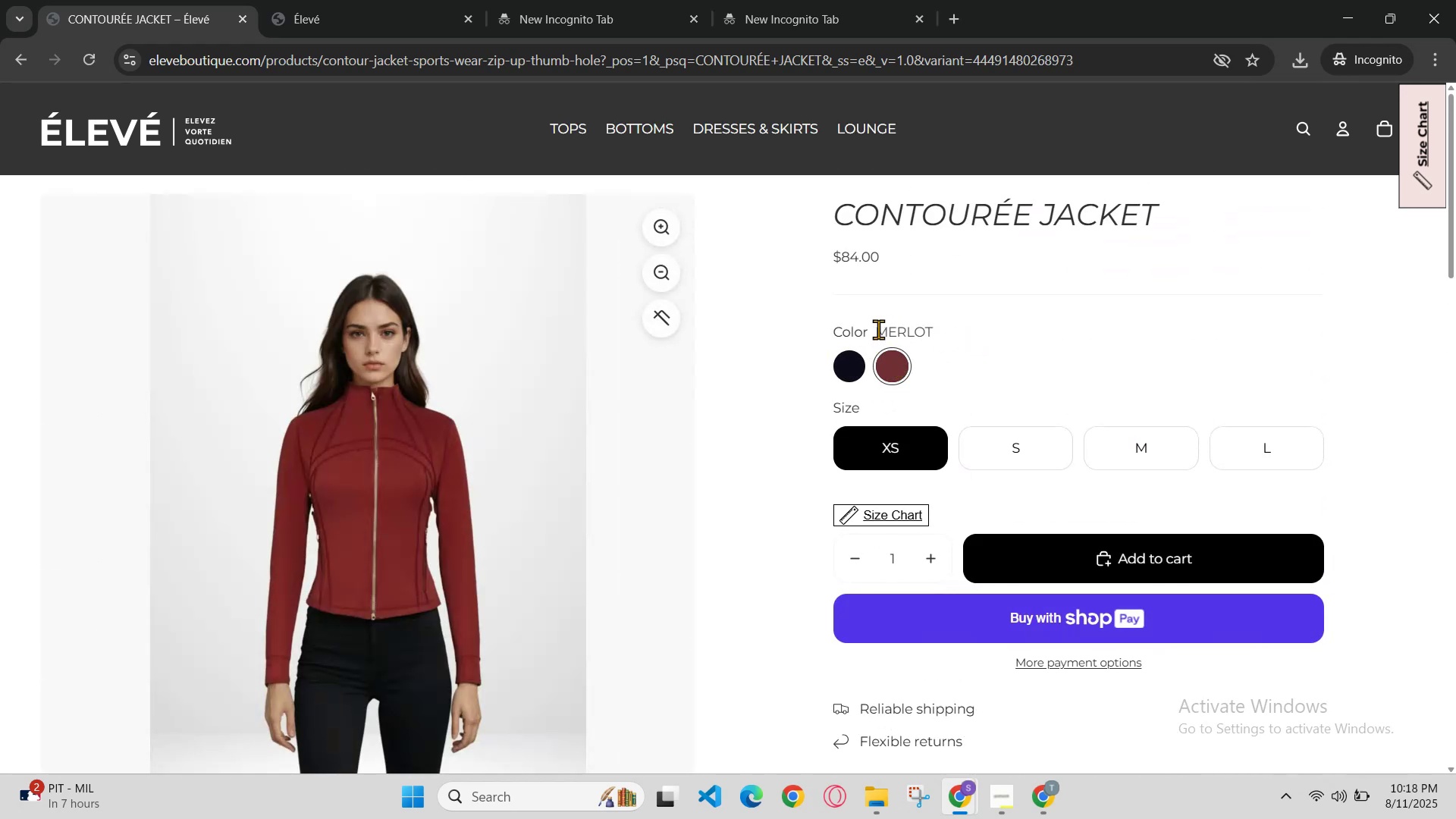 
left_click_drag(start_coordinate=[878, 329], to_coordinate=[896, 329])
 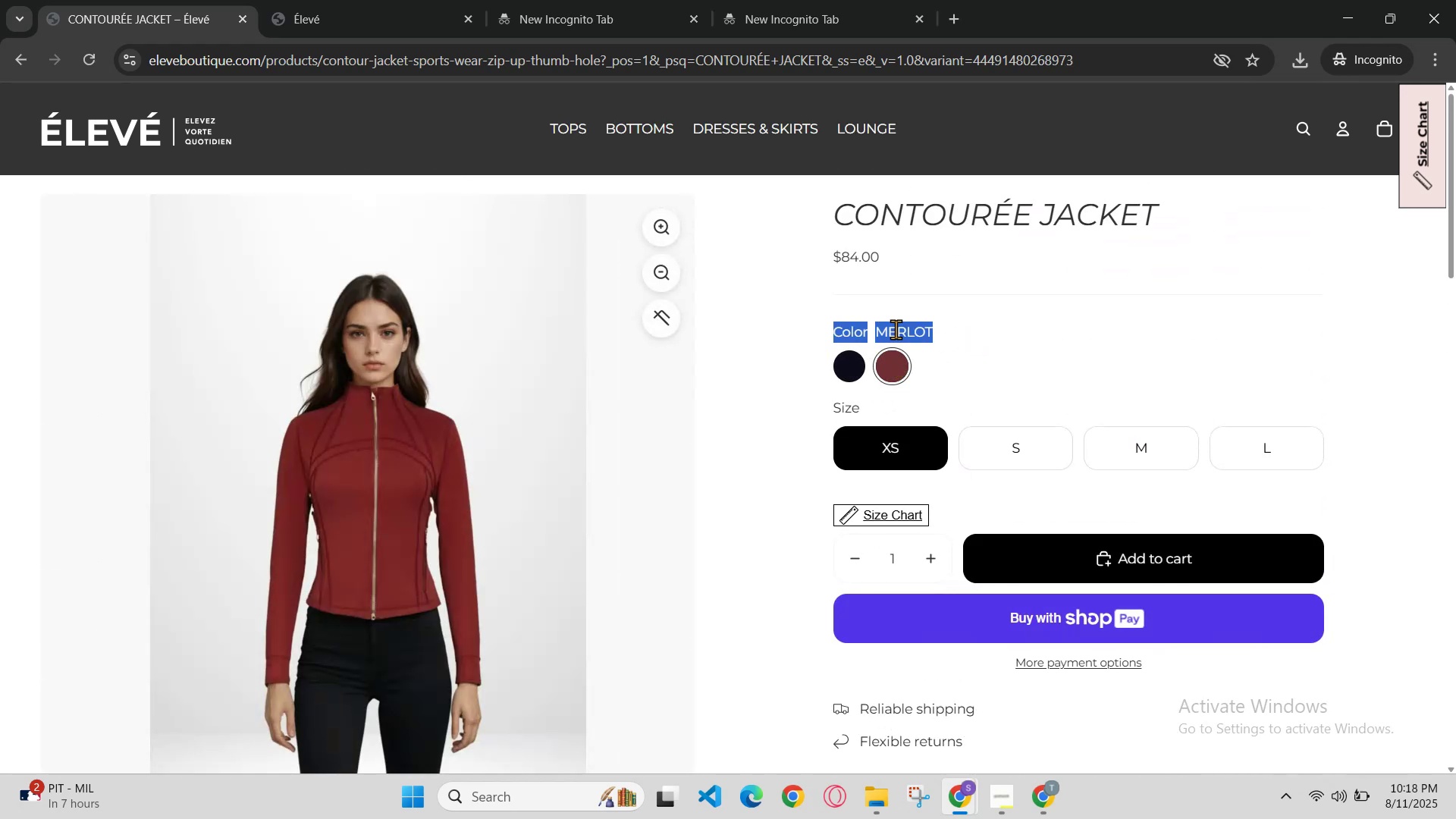 
left_click_drag(start_coordinate=[924, 329], to_coordinate=[934, 328])
 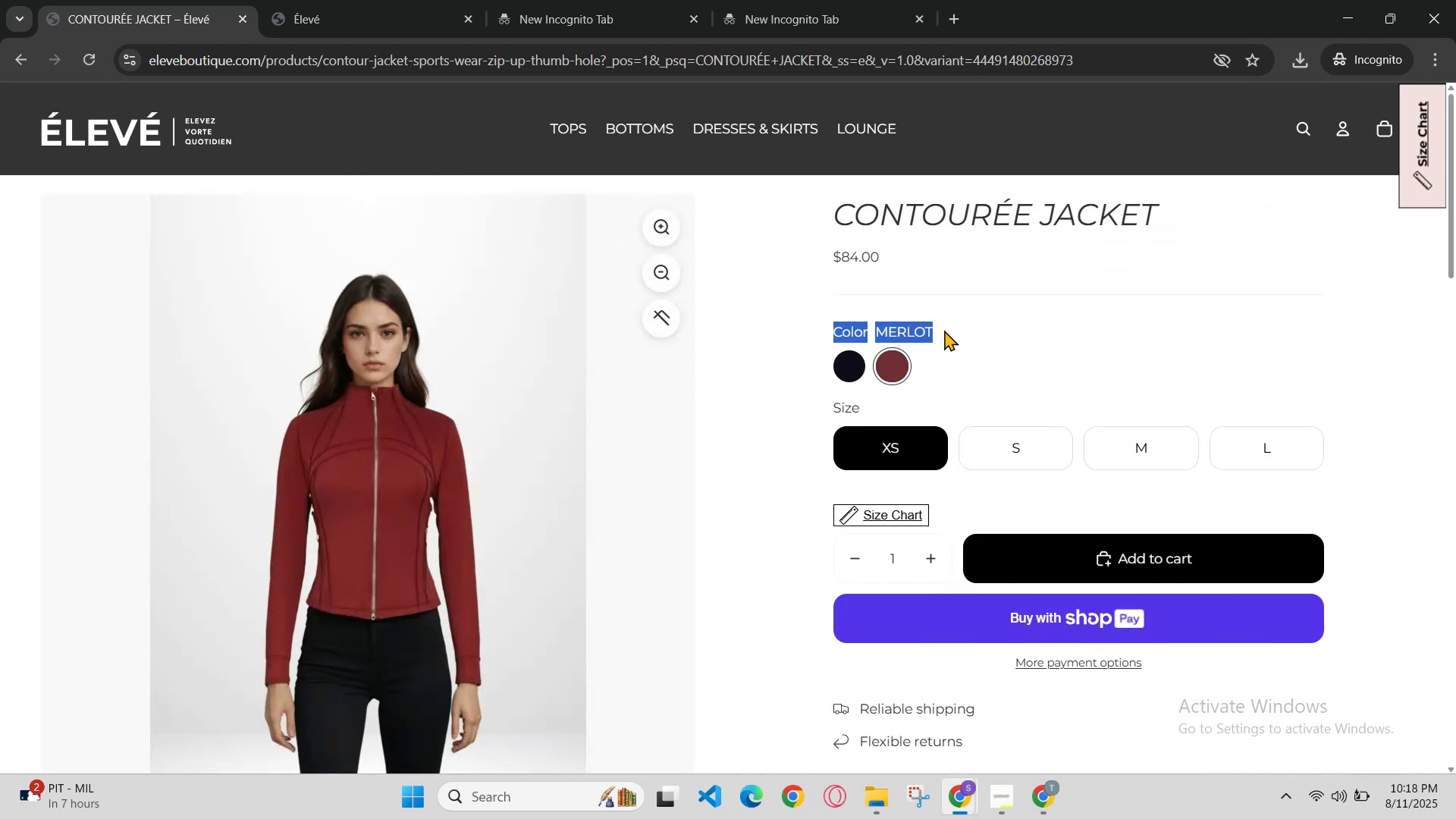 
left_click([950, 331])
 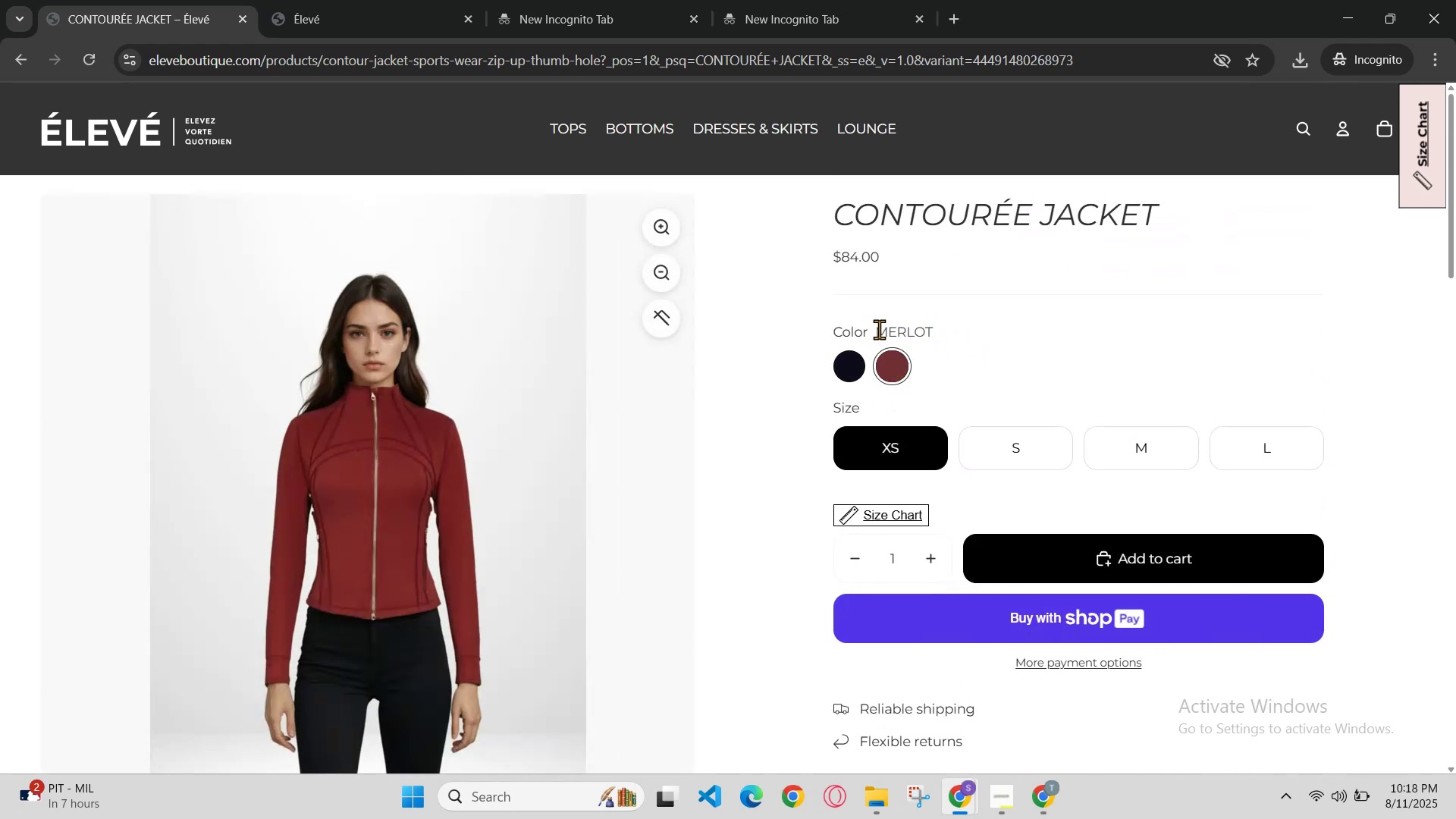 
left_click_drag(start_coordinate=[956, 326], to_coordinate=[952, 319])
 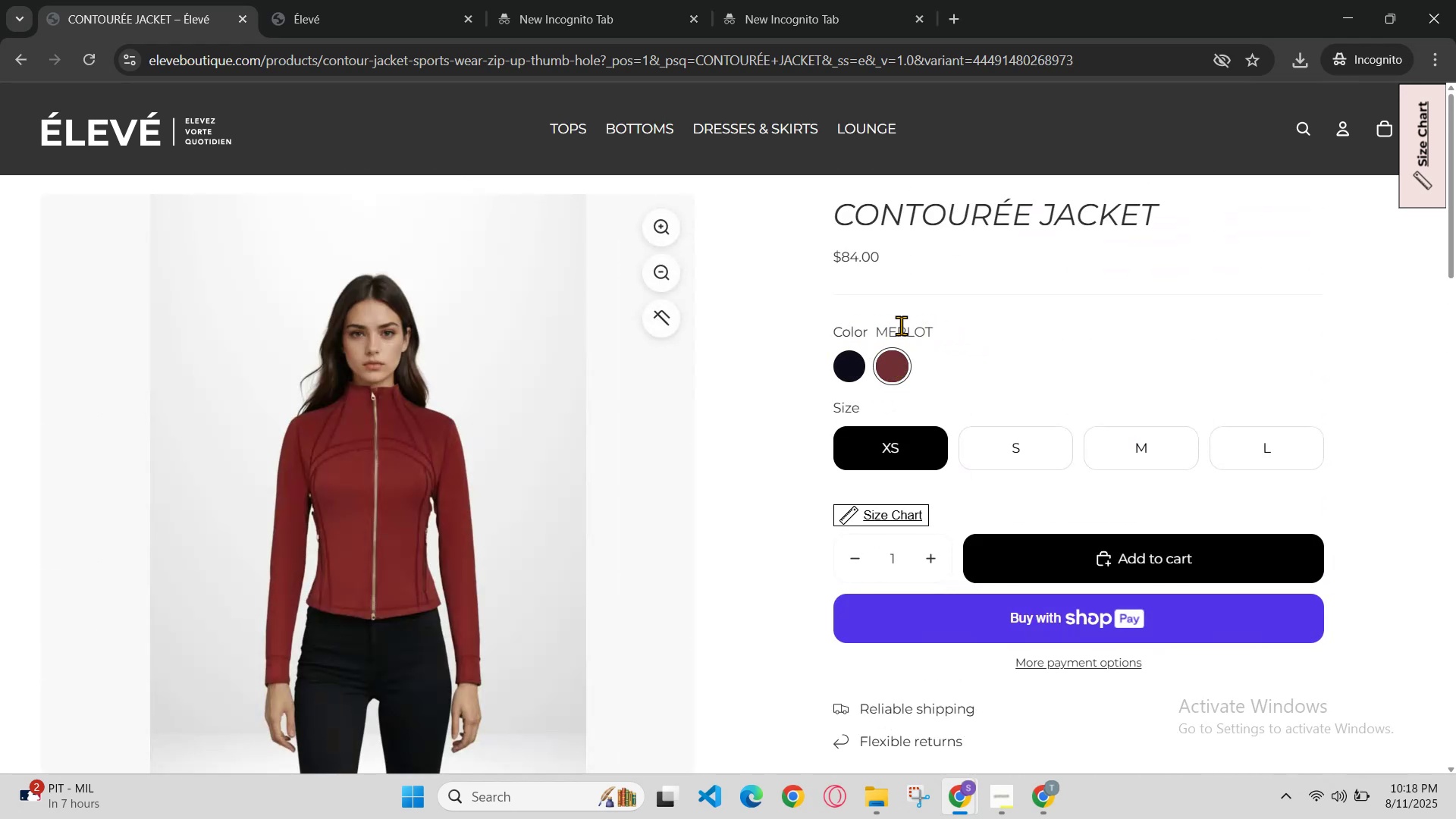 
double_click([901, 325])
 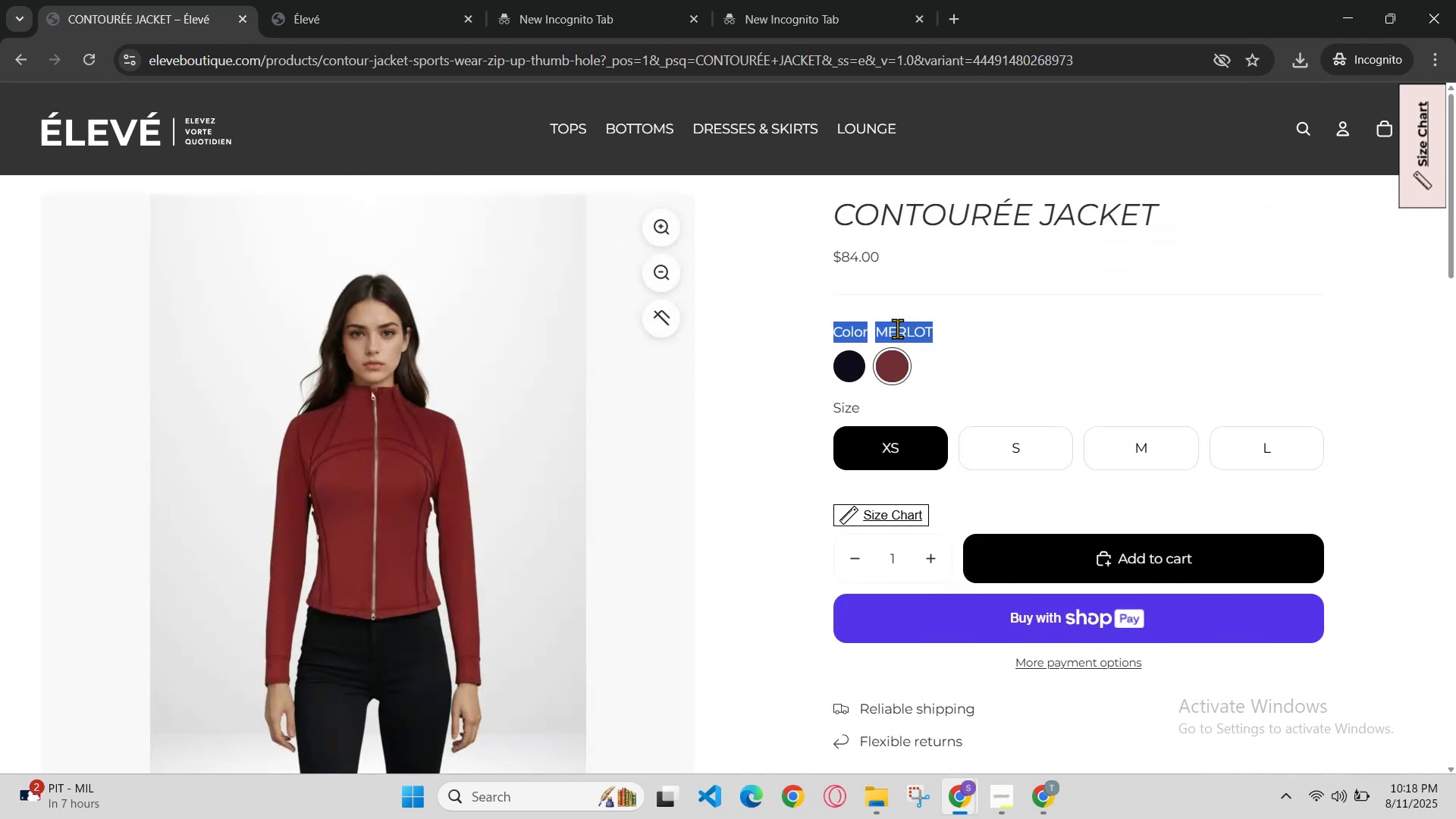 
left_click_drag(start_coordinate=[897, 332], to_coordinate=[904, 332])
 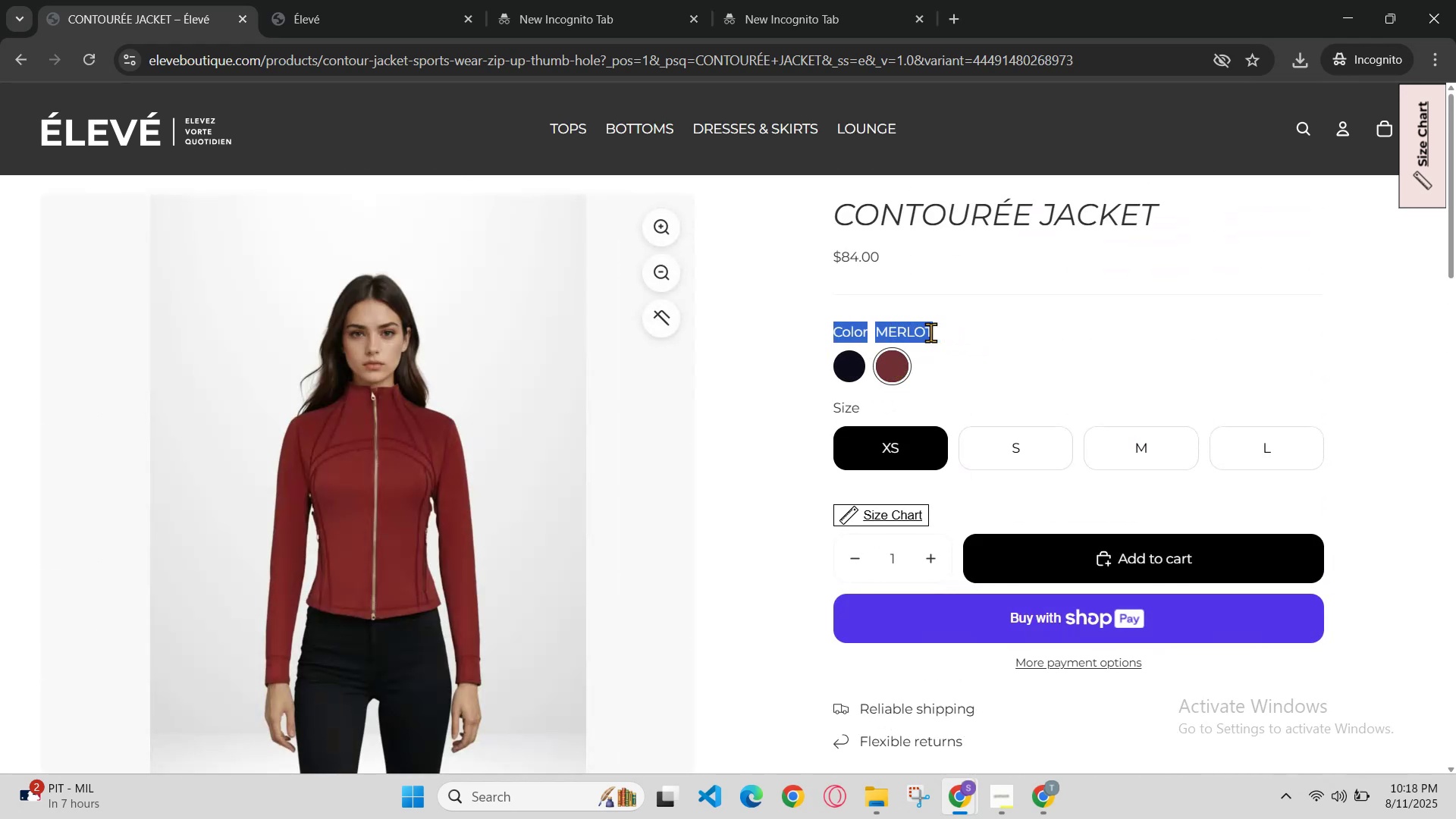 
left_click([962, 340])
 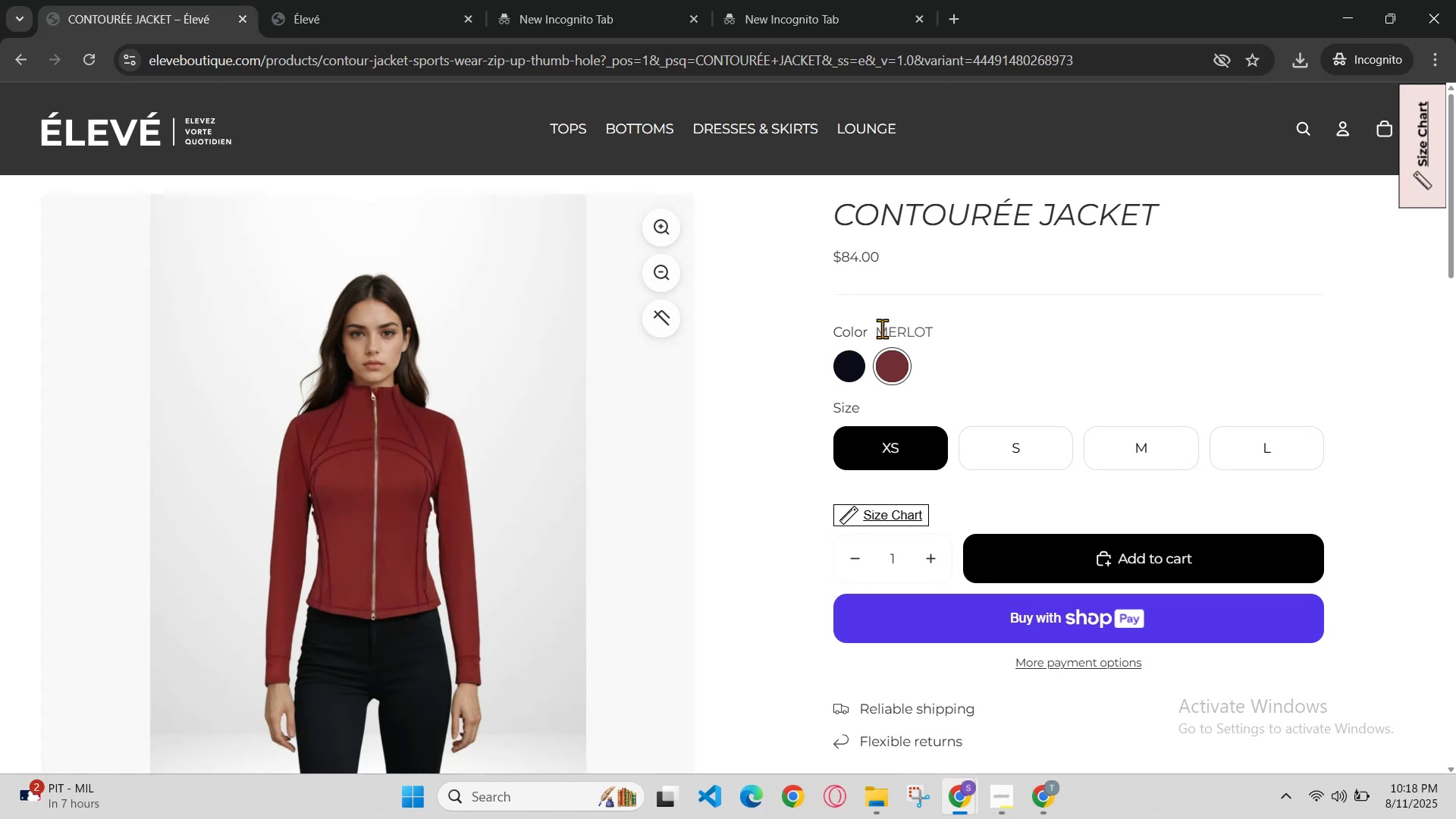 
left_click([877, 330])
 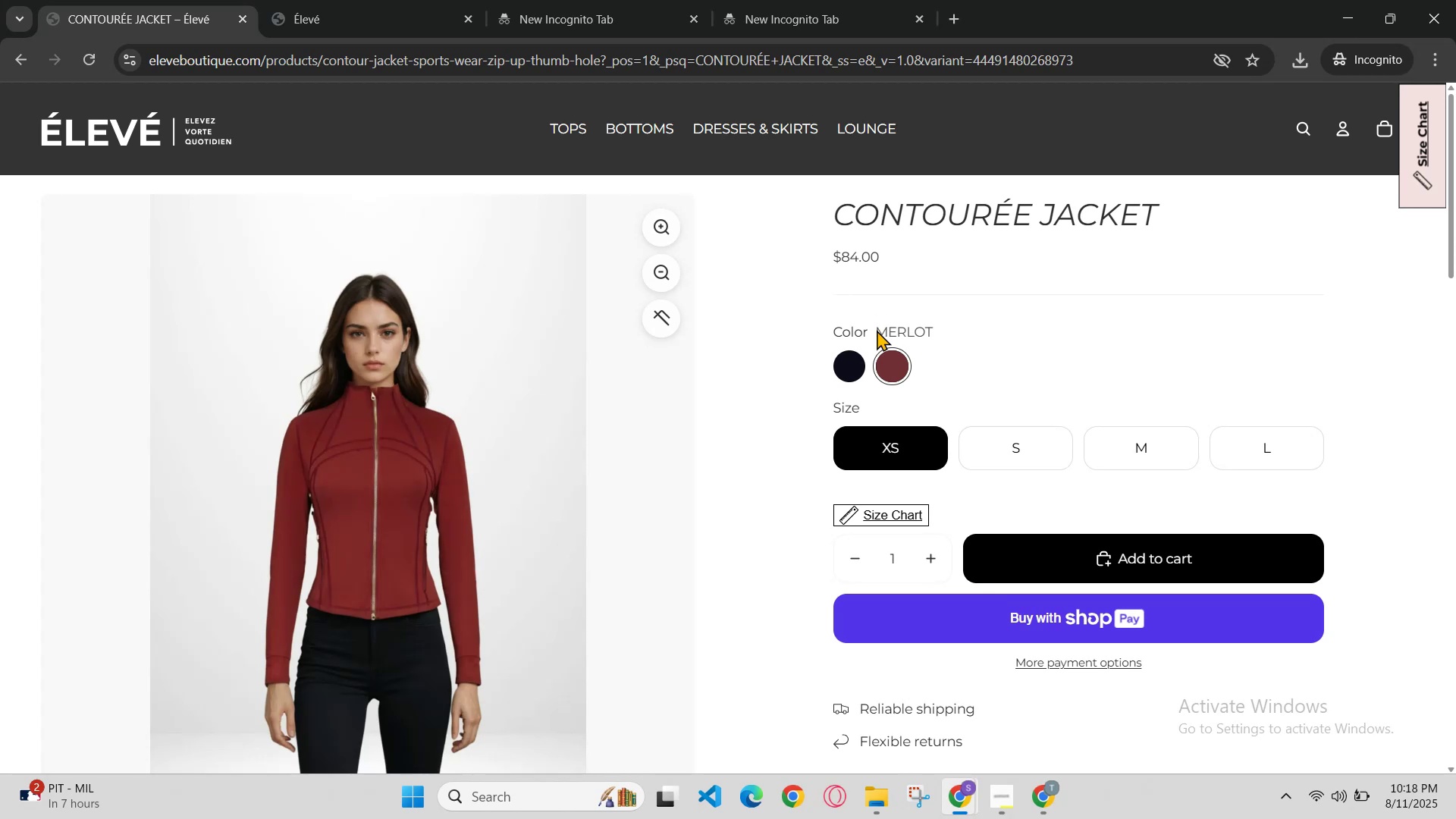 
left_click_drag(start_coordinate=[880, 329], to_coordinate=[904, 329])
 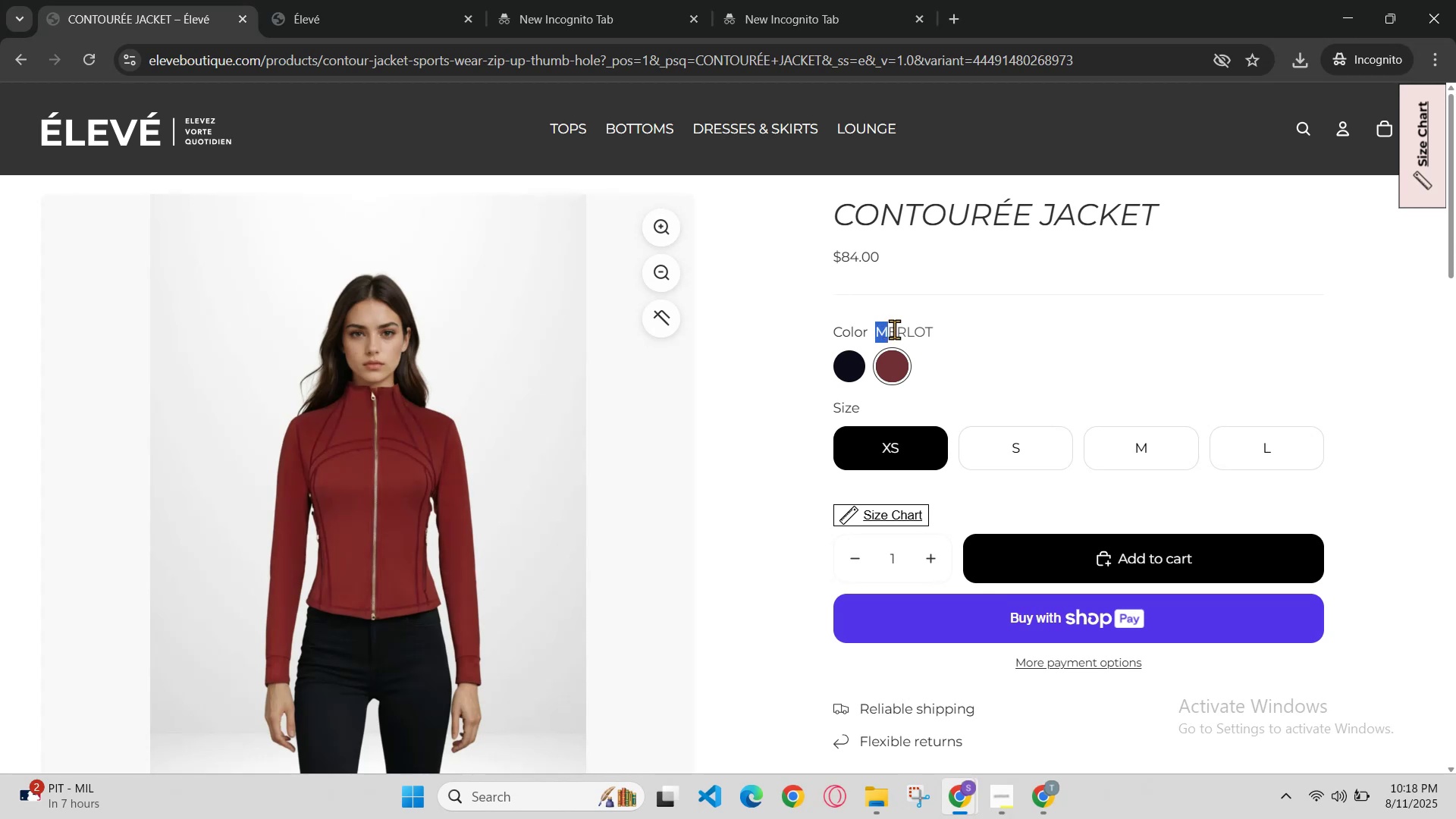 
left_click_drag(start_coordinate=[907, 329], to_coordinate=[944, 329])
 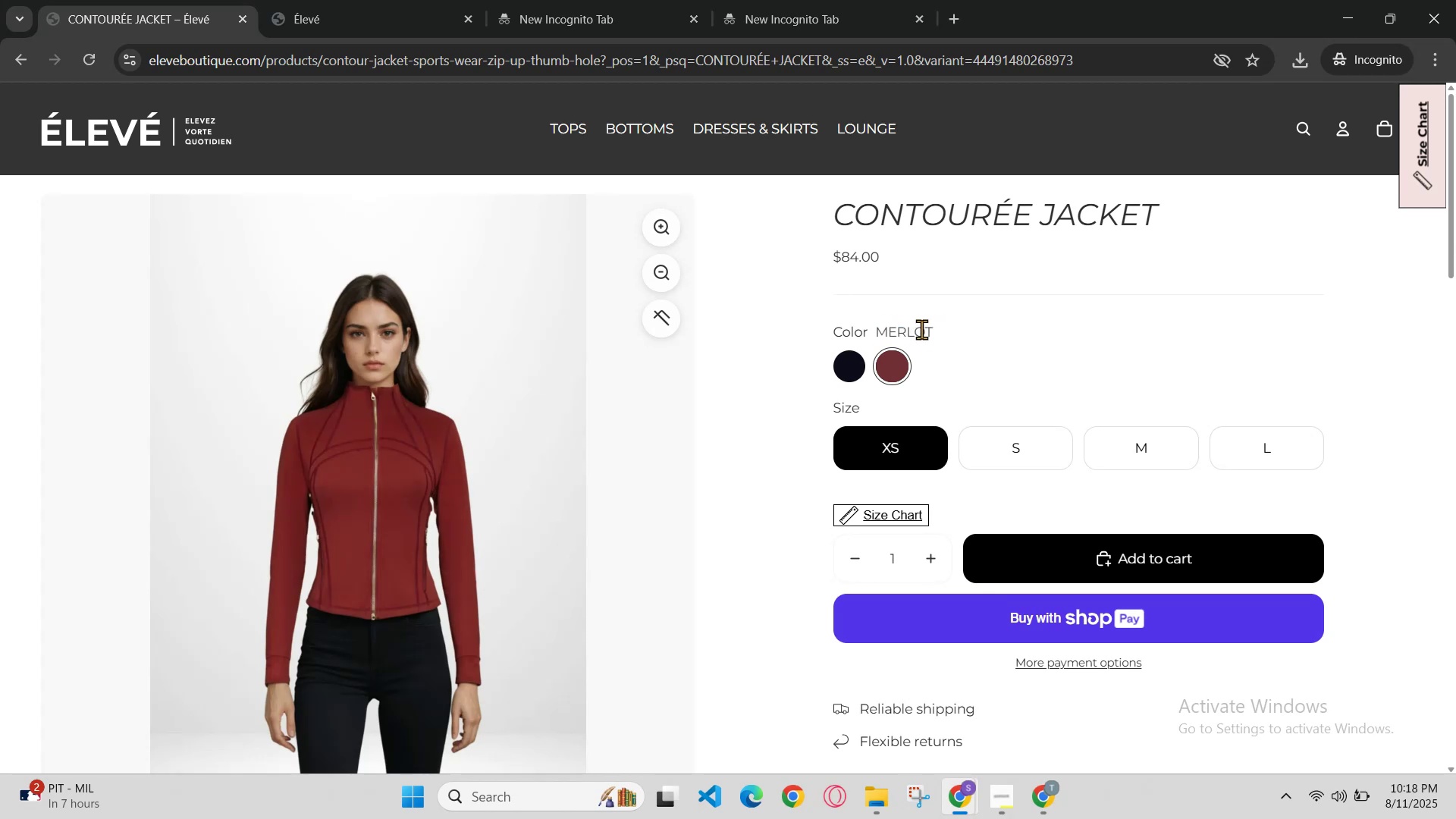 
double_click([921, 329])
 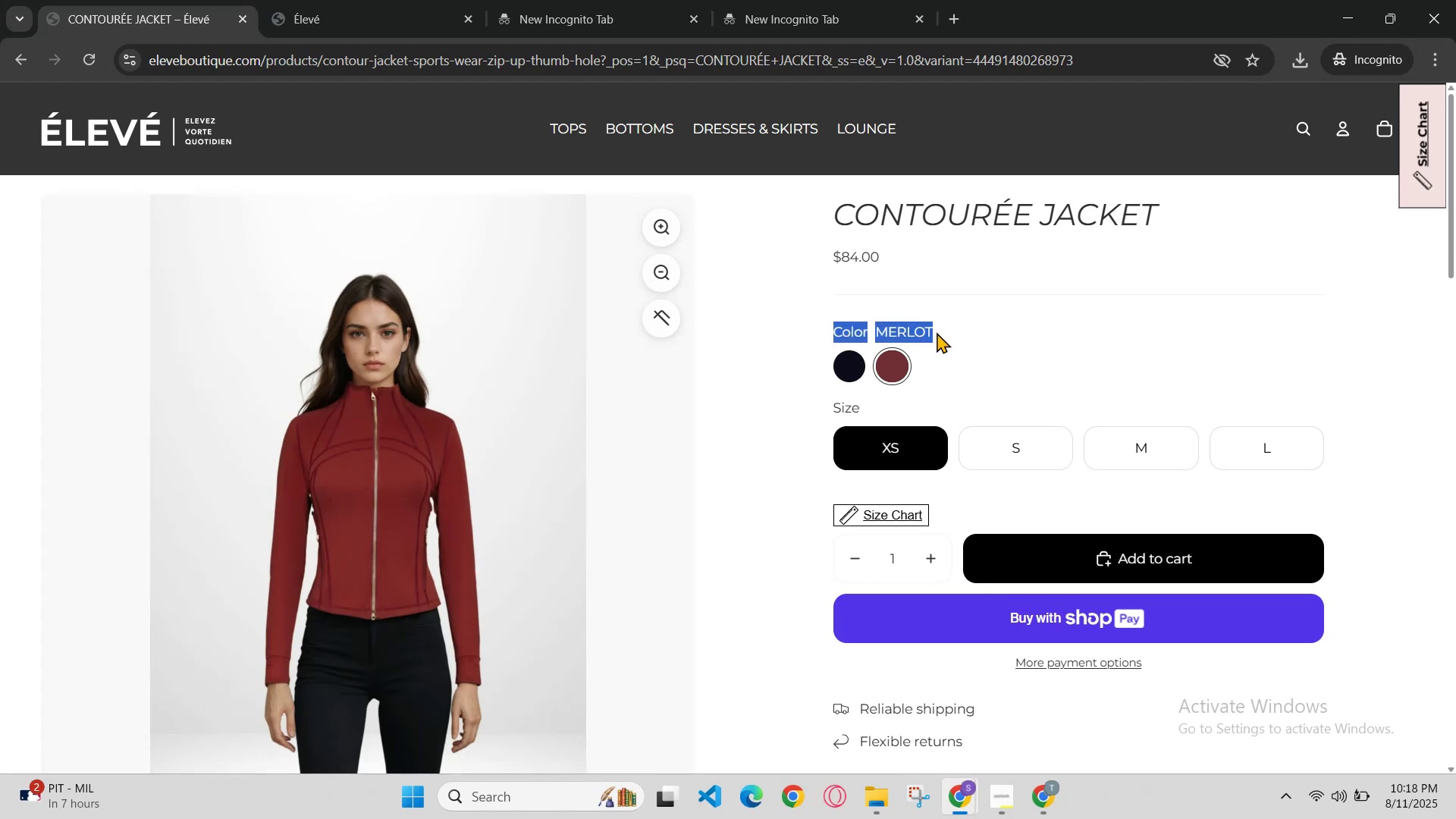 
left_click([937, 332])
 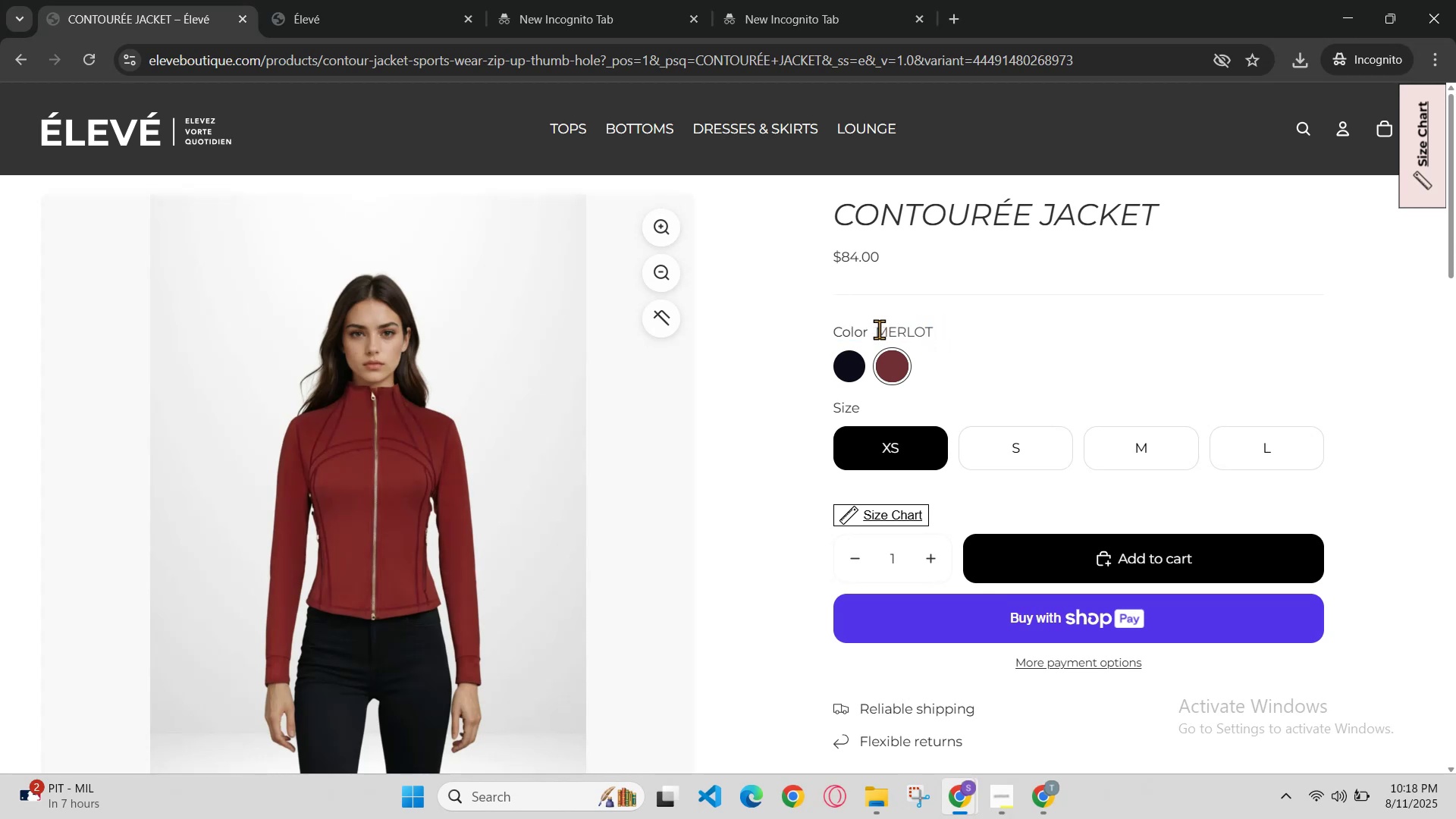 
left_click([879, 329])
 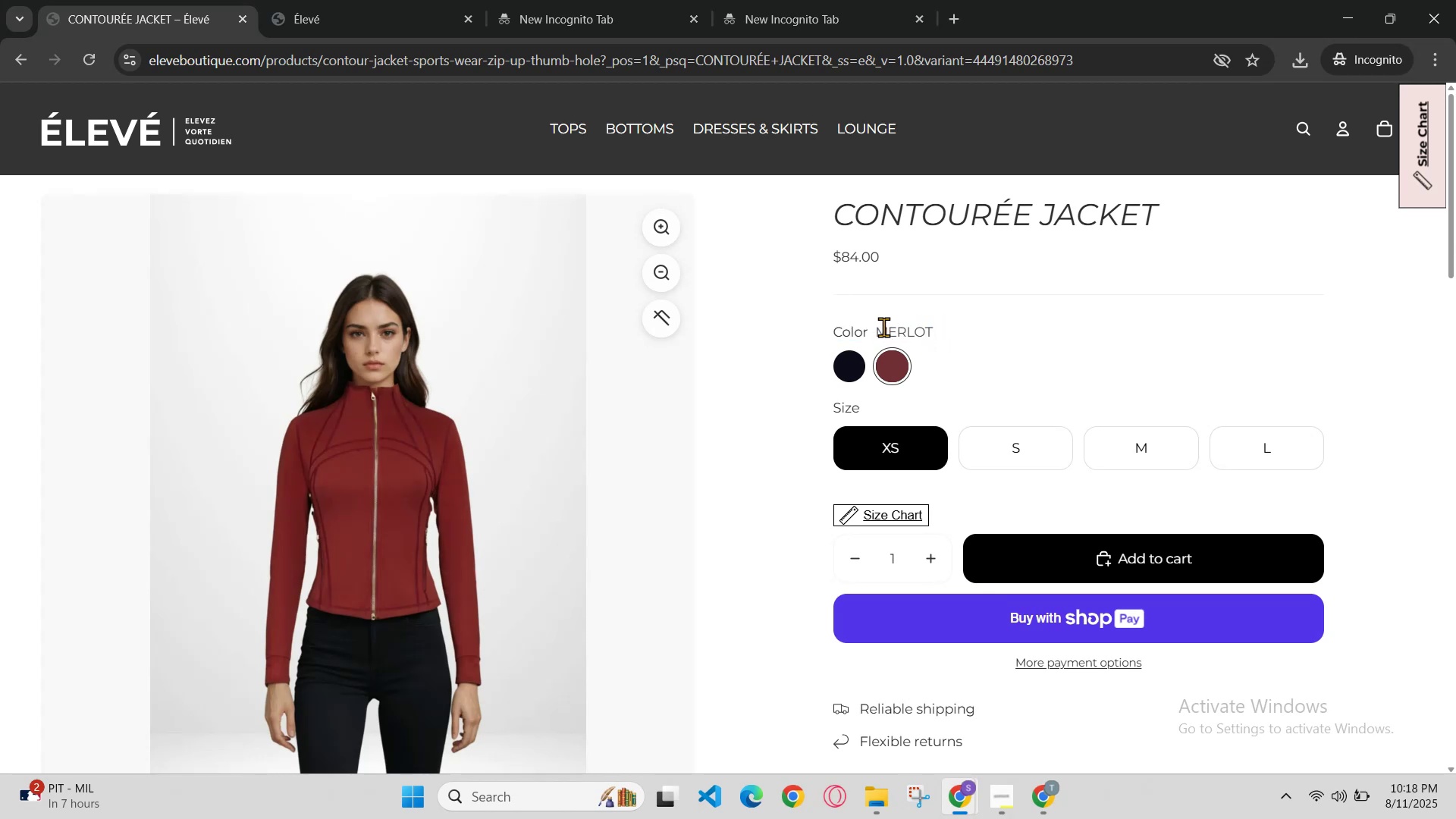 
left_click_drag(start_coordinate=[902, 325], to_coordinate=[912, 325])
 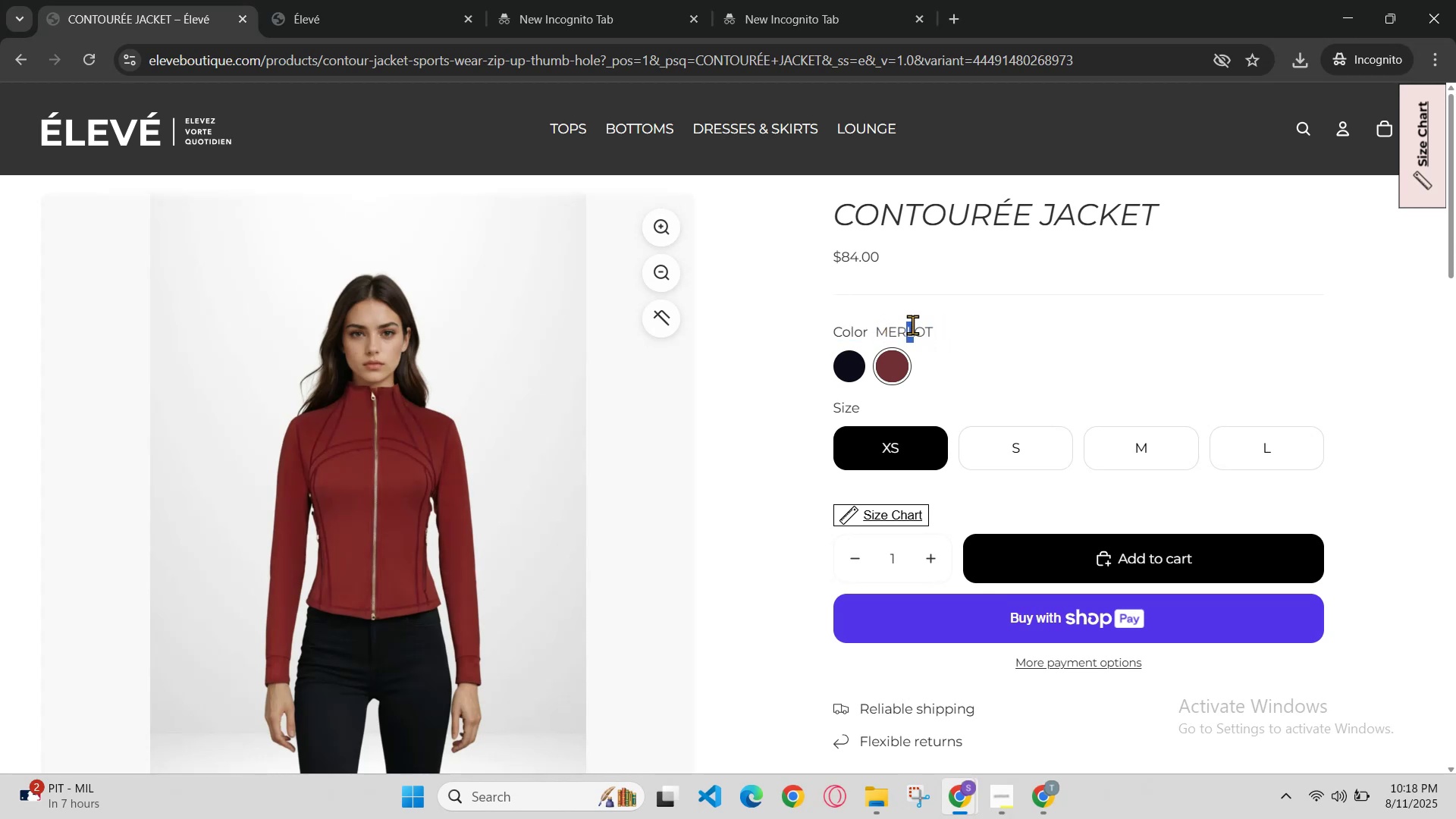 
left_click([912, 325])
 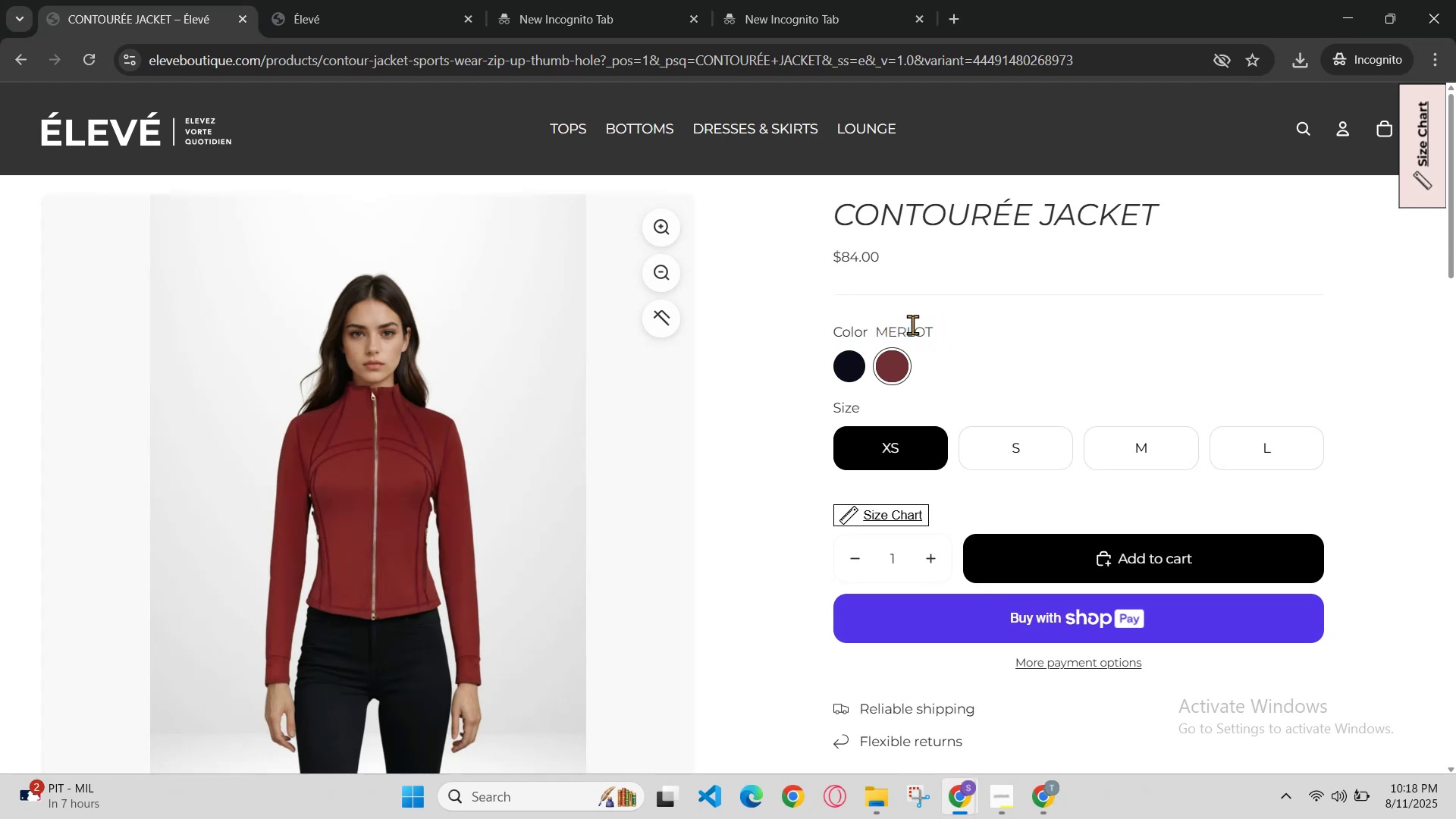 
left_click([912, 325])
 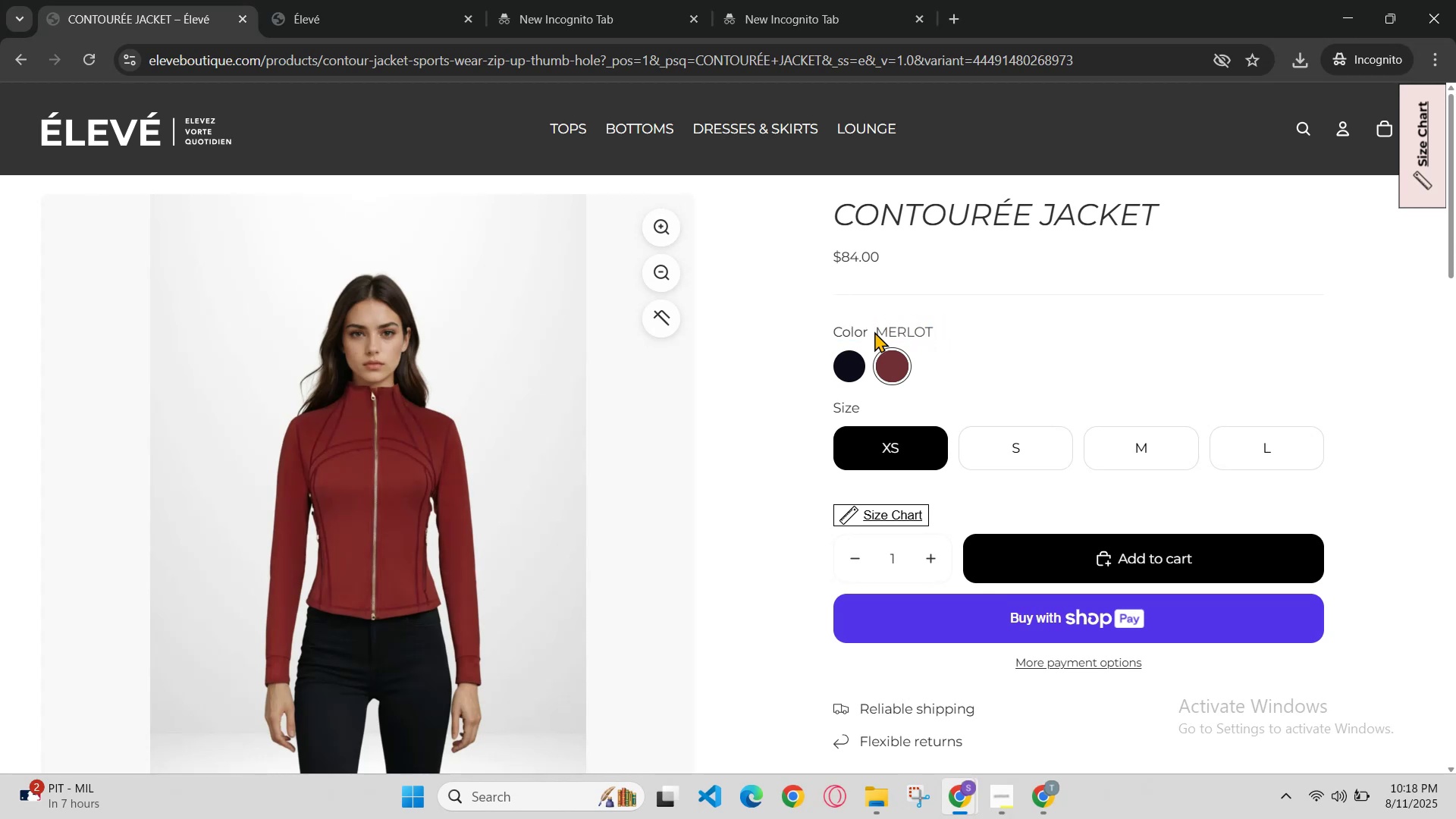 
left_click_drag(start_coordinate=[880, 327], to_coordinate=[949, 331])
 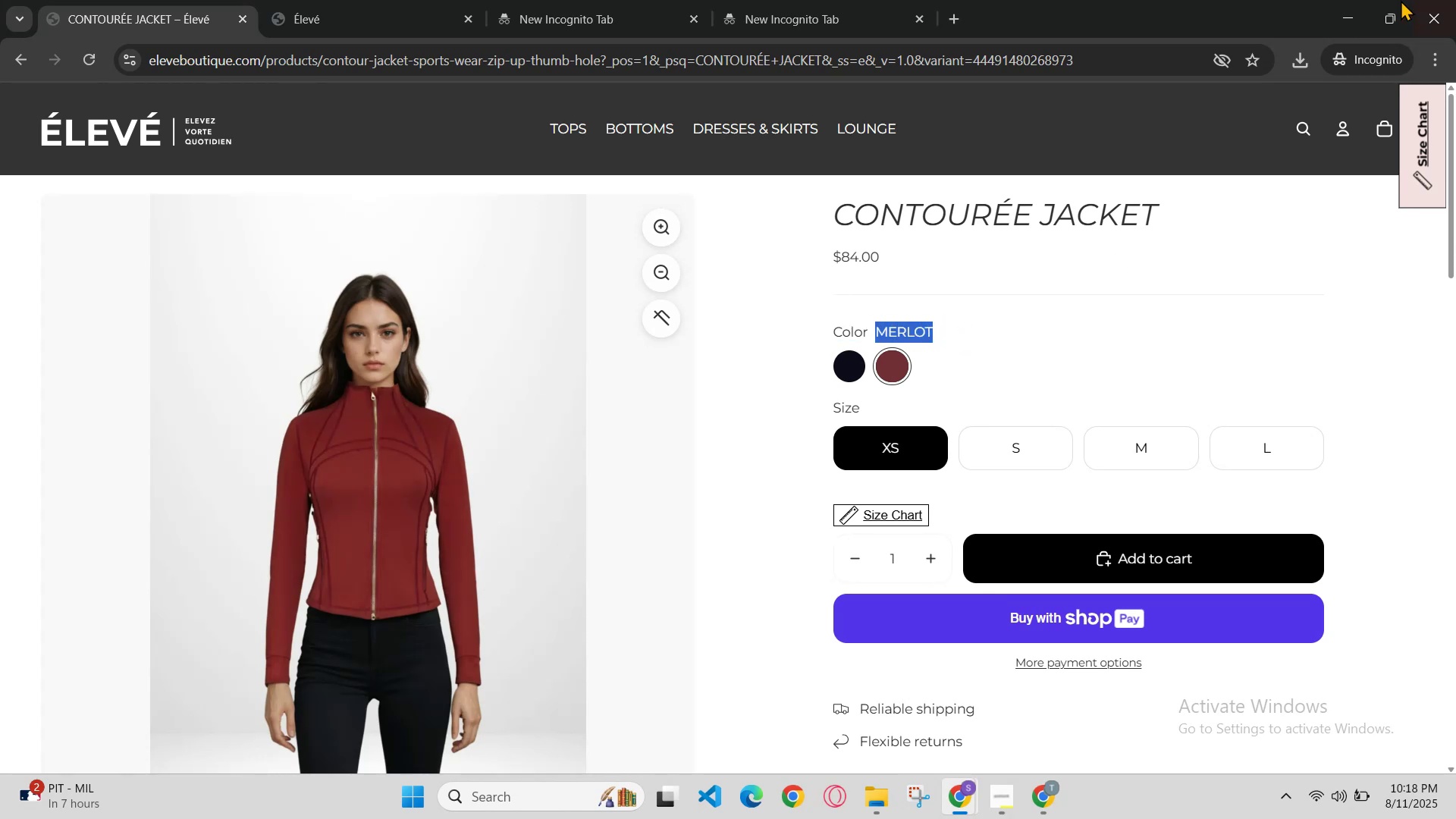 
key(Control+C)
 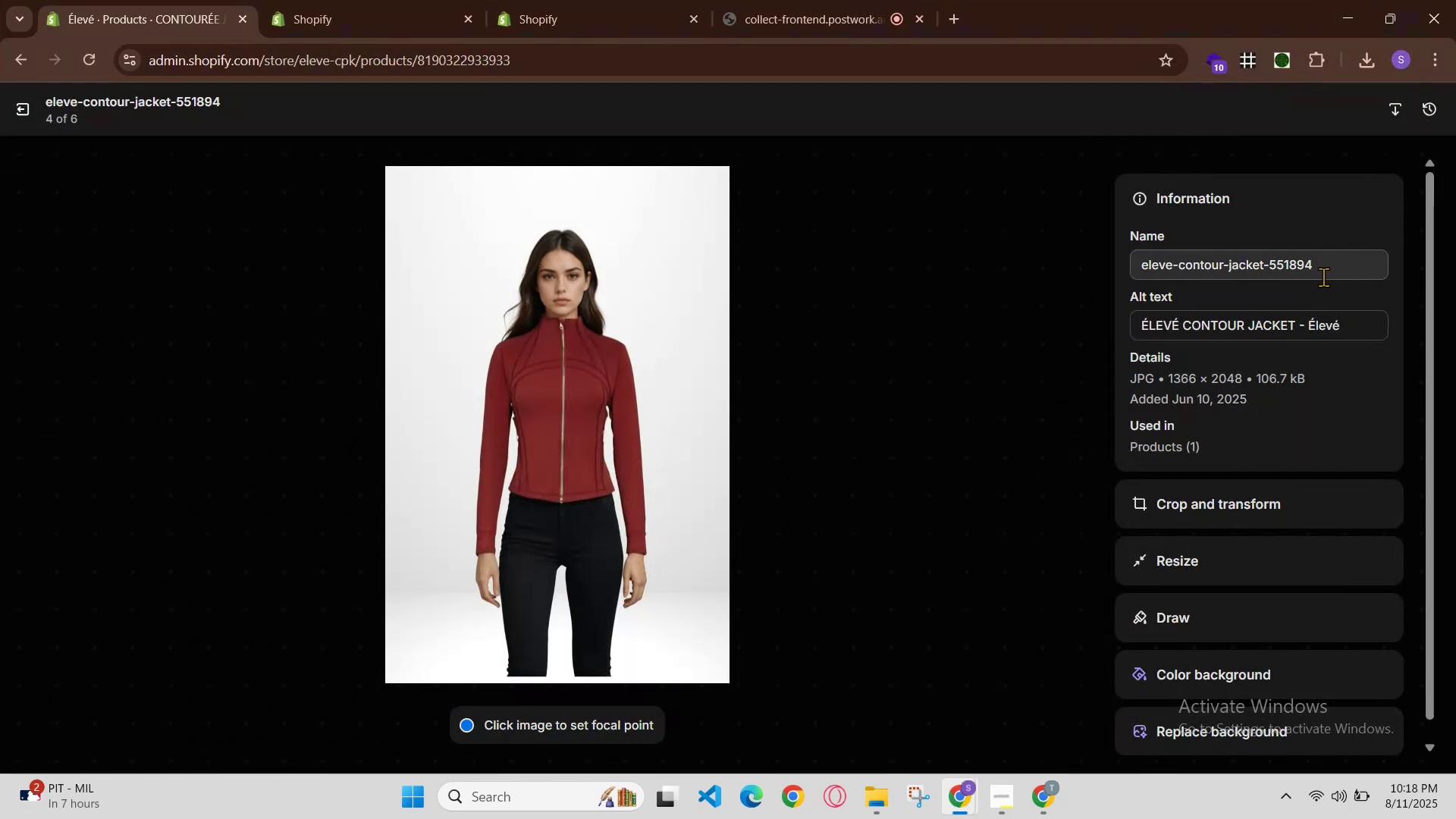 
left_click([1304, 322])
 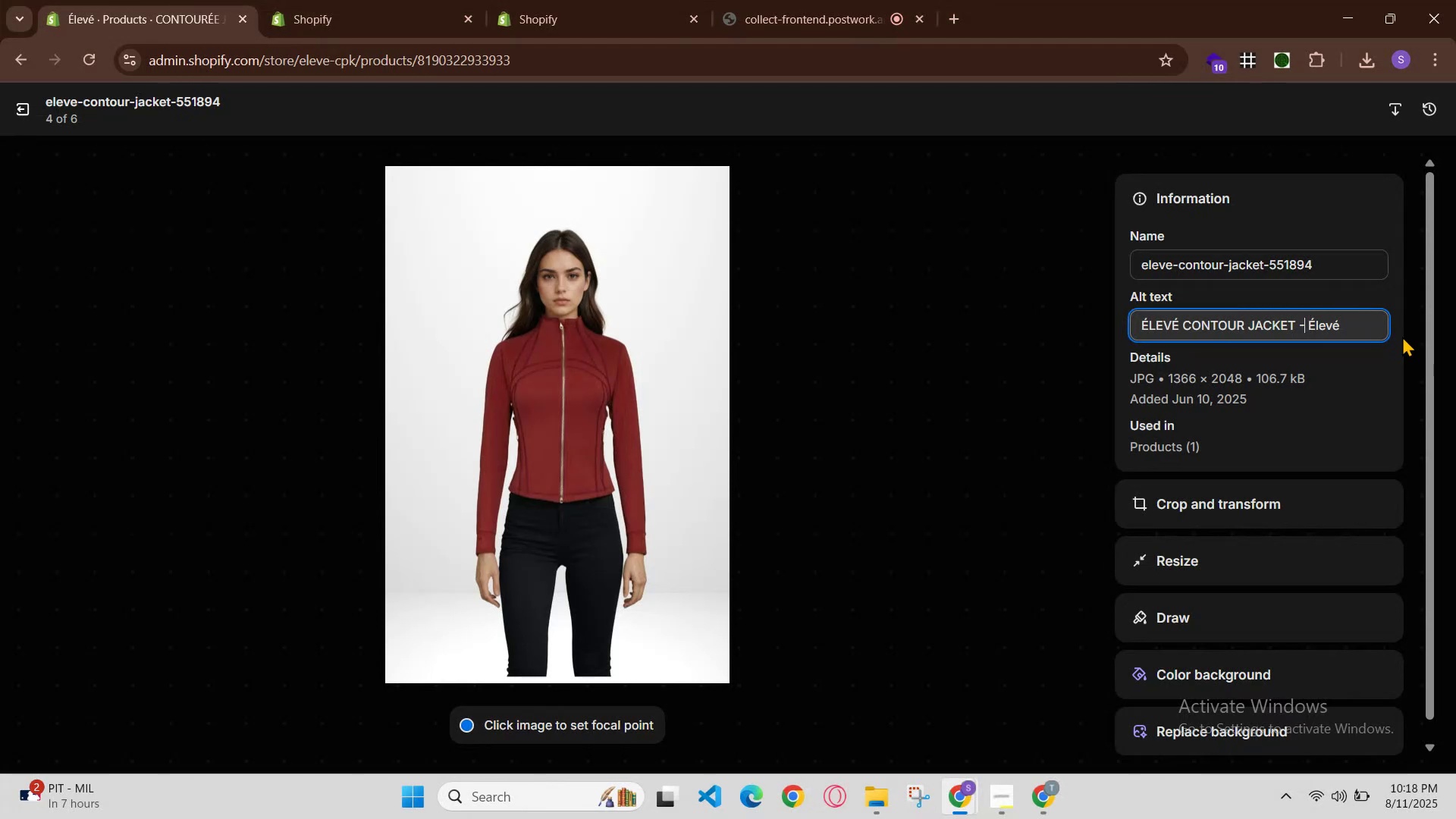 
key(Space)
 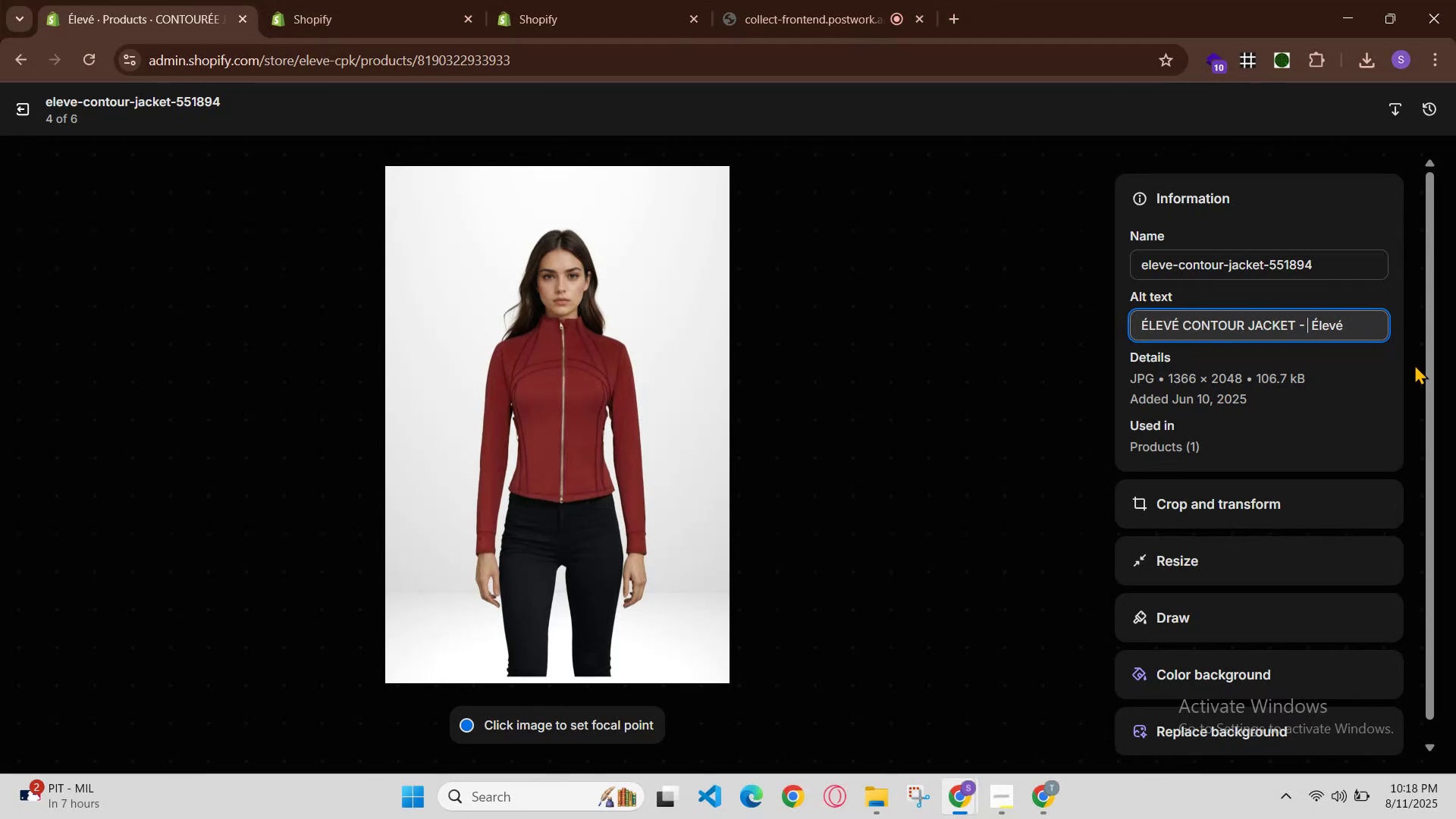 
key(Control+V)
 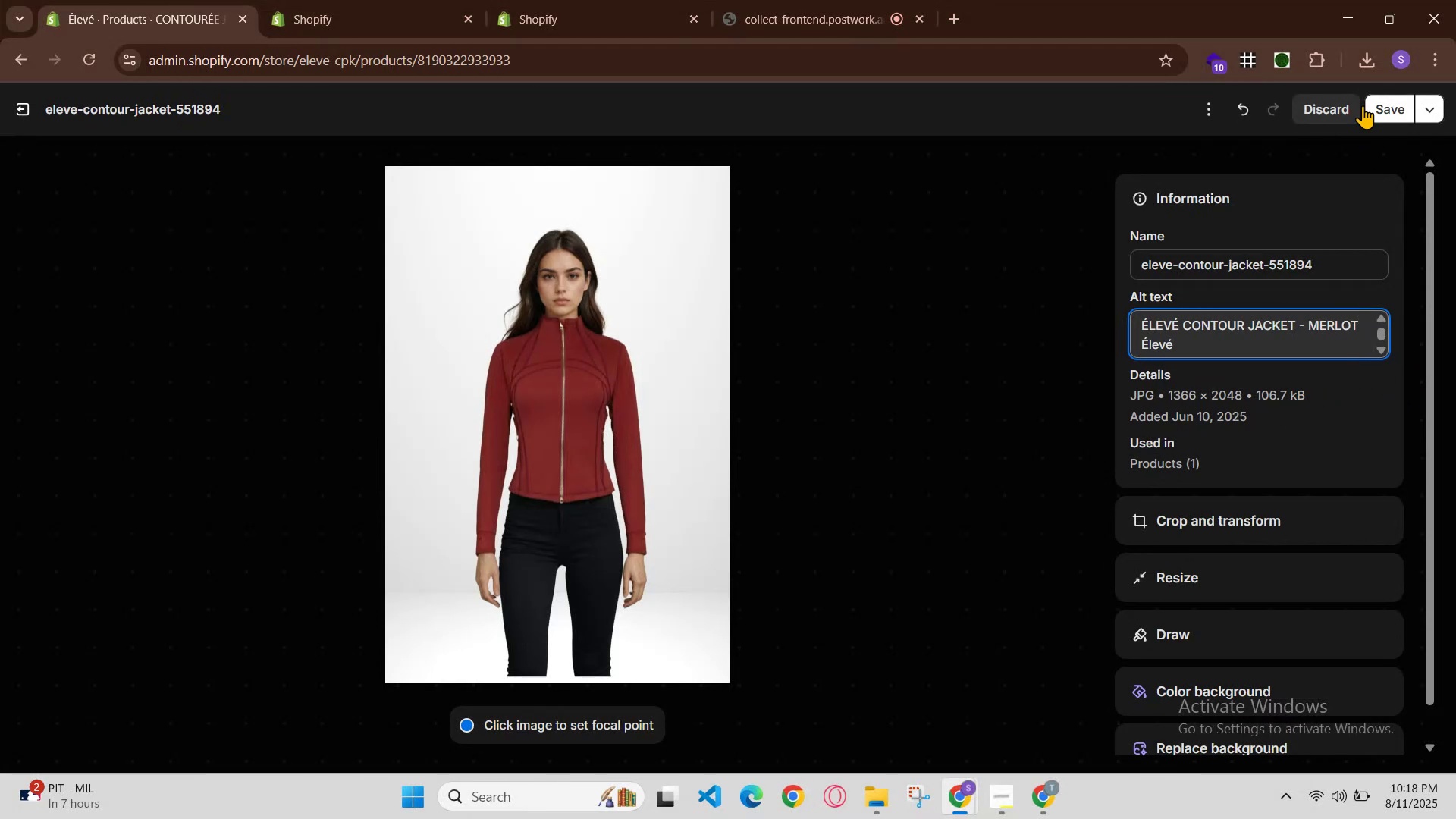 
left_click([1392, 99])
 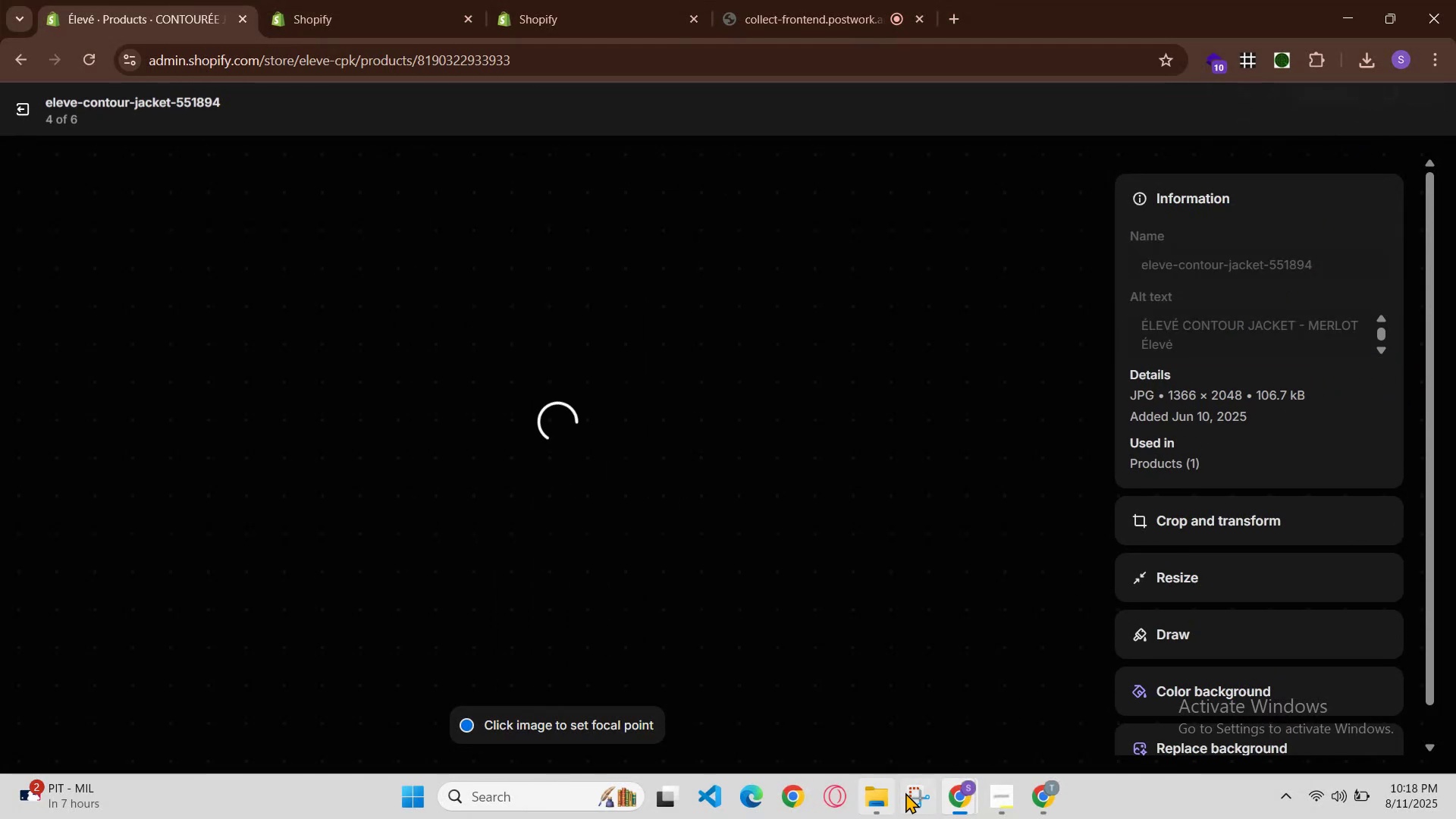 
left_click([952, 796])
 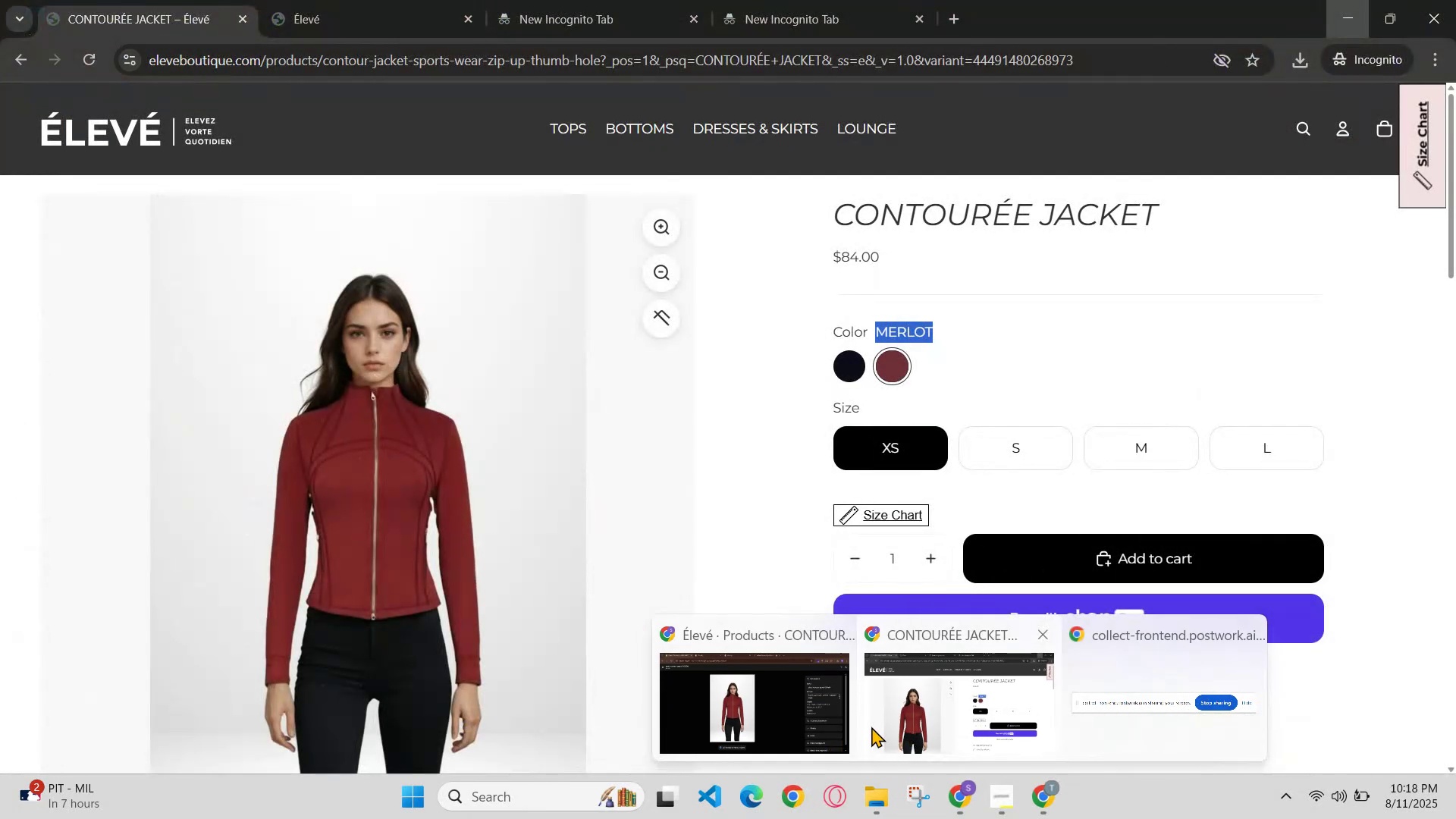 
left_click_drag(start_coordinate=[802, 720], to_coordinate=[808, 718])
 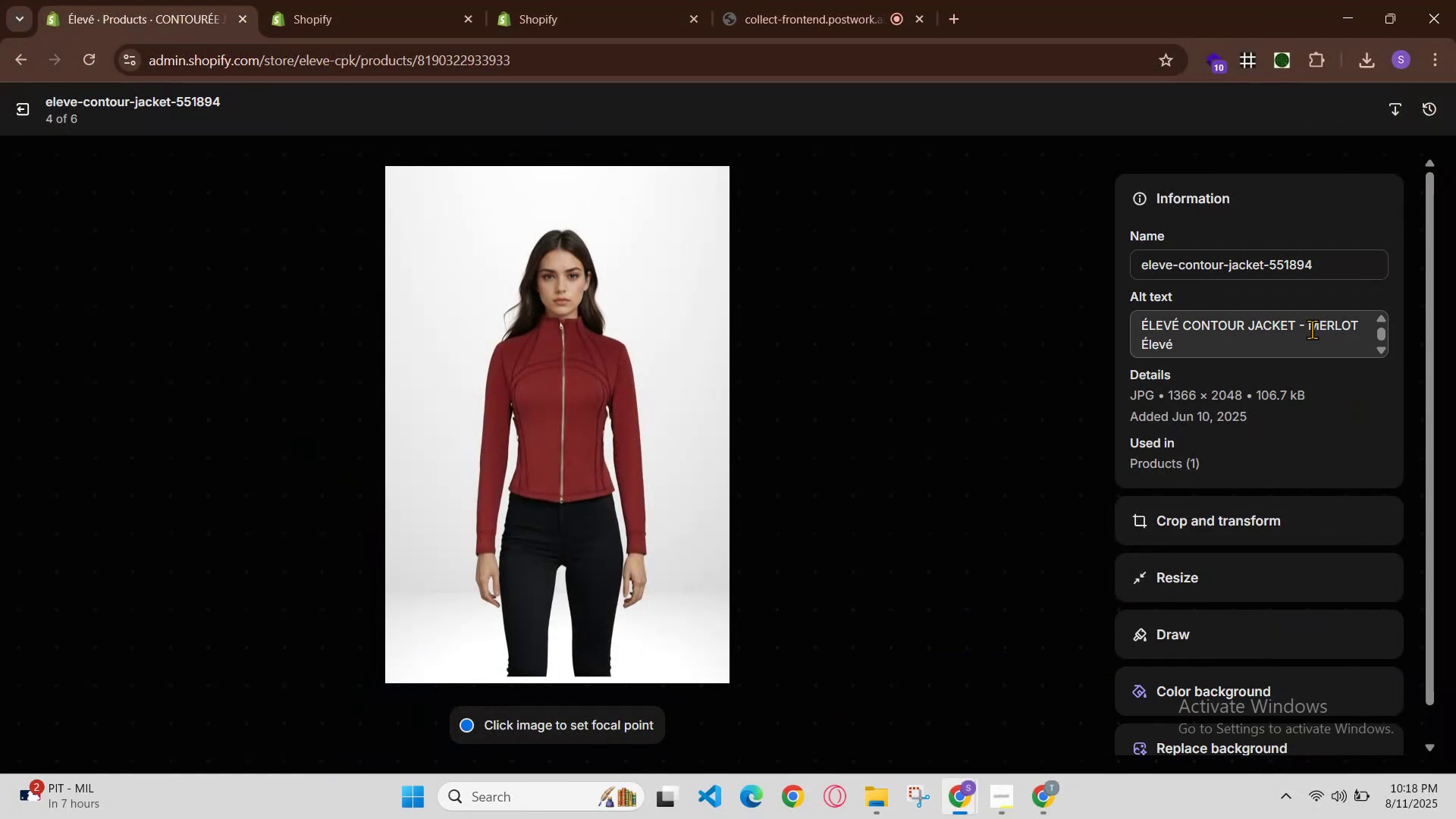 
left_click_drag(start_coordinate=[1307, 327], to_coordinate=[1312, 326])
 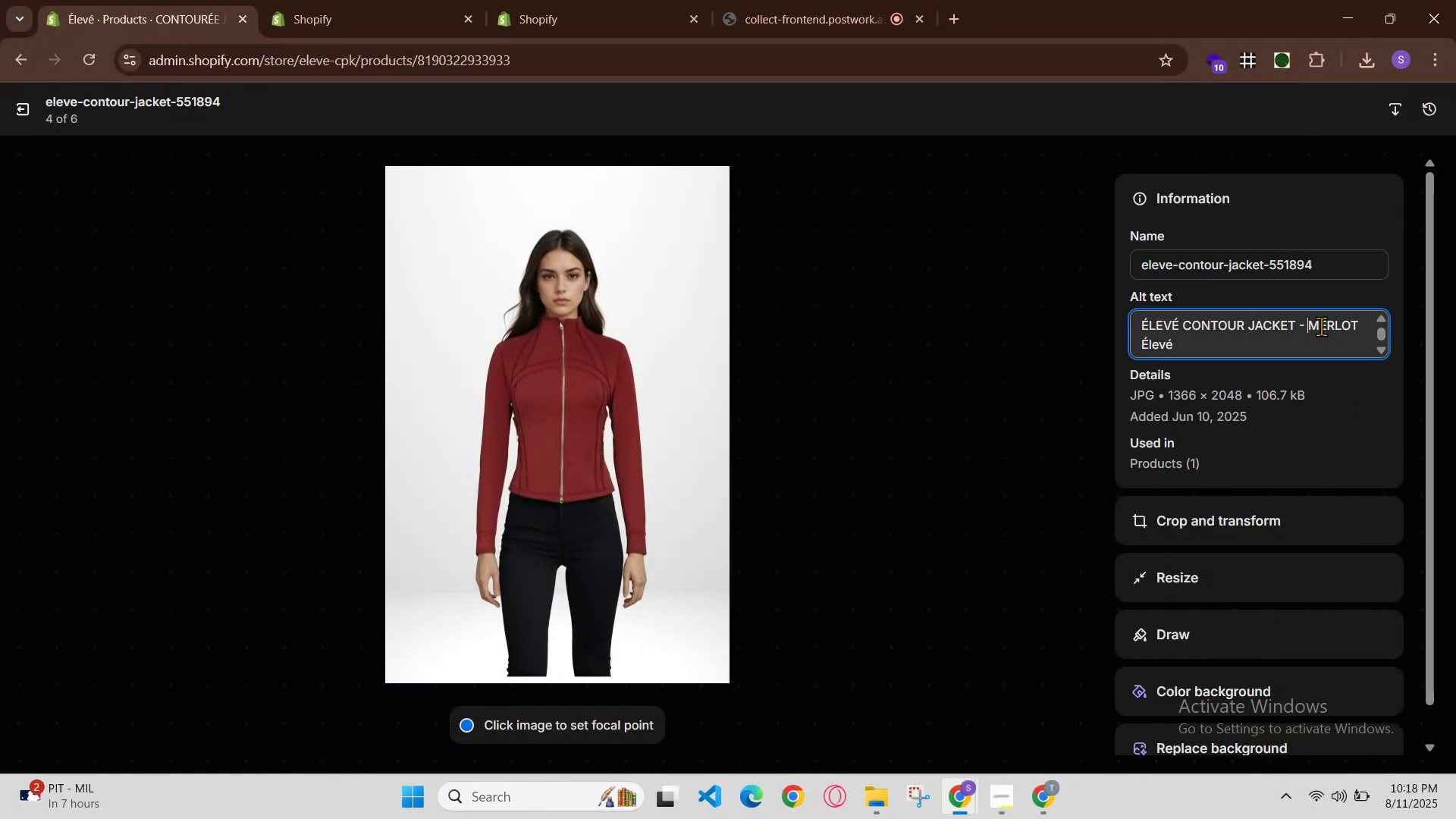 
left_click_drag(start_coordinate=[1345, 326], to_coordinate=[1364, 324])
 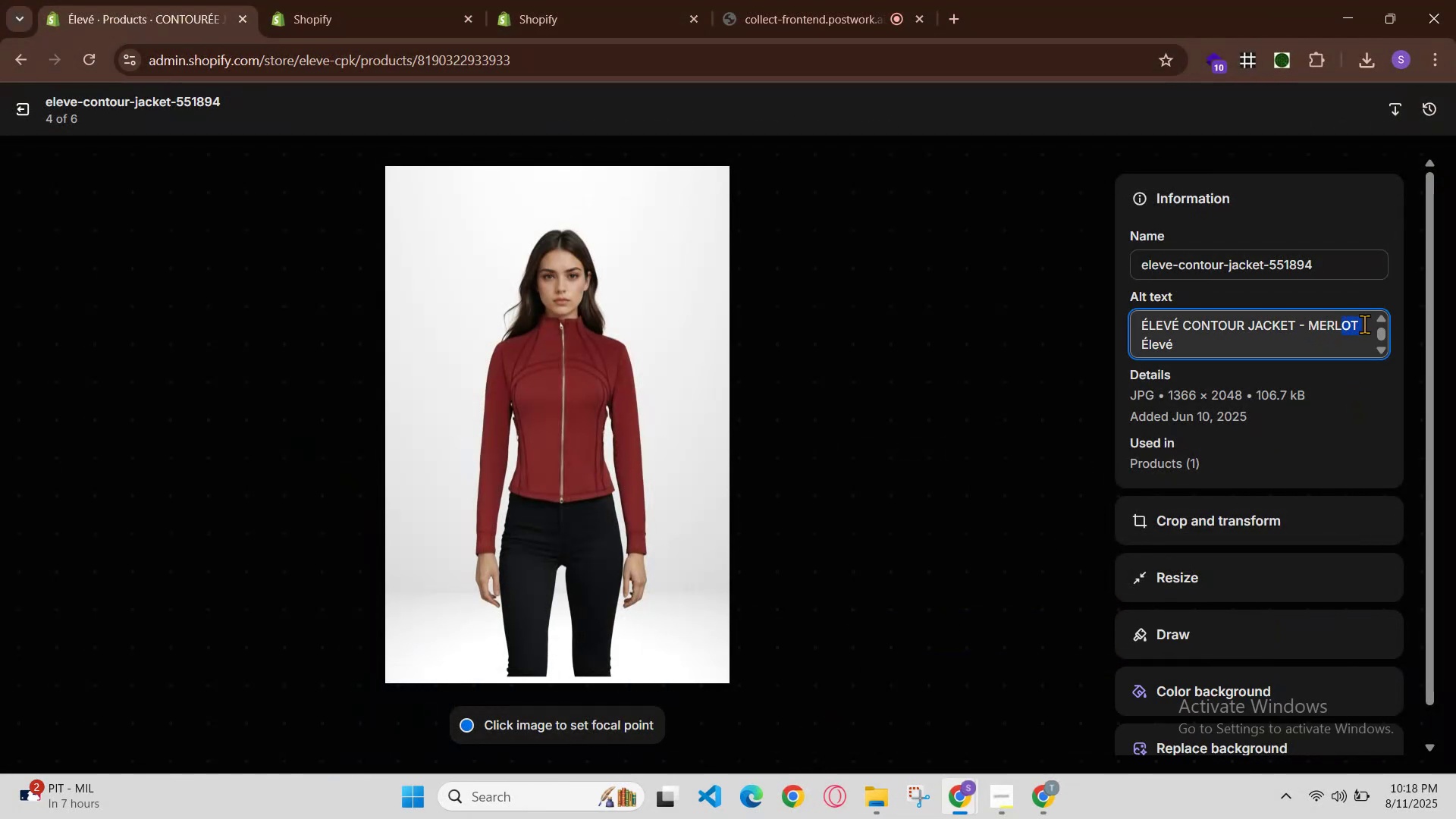 
left_click([1364, 324])
 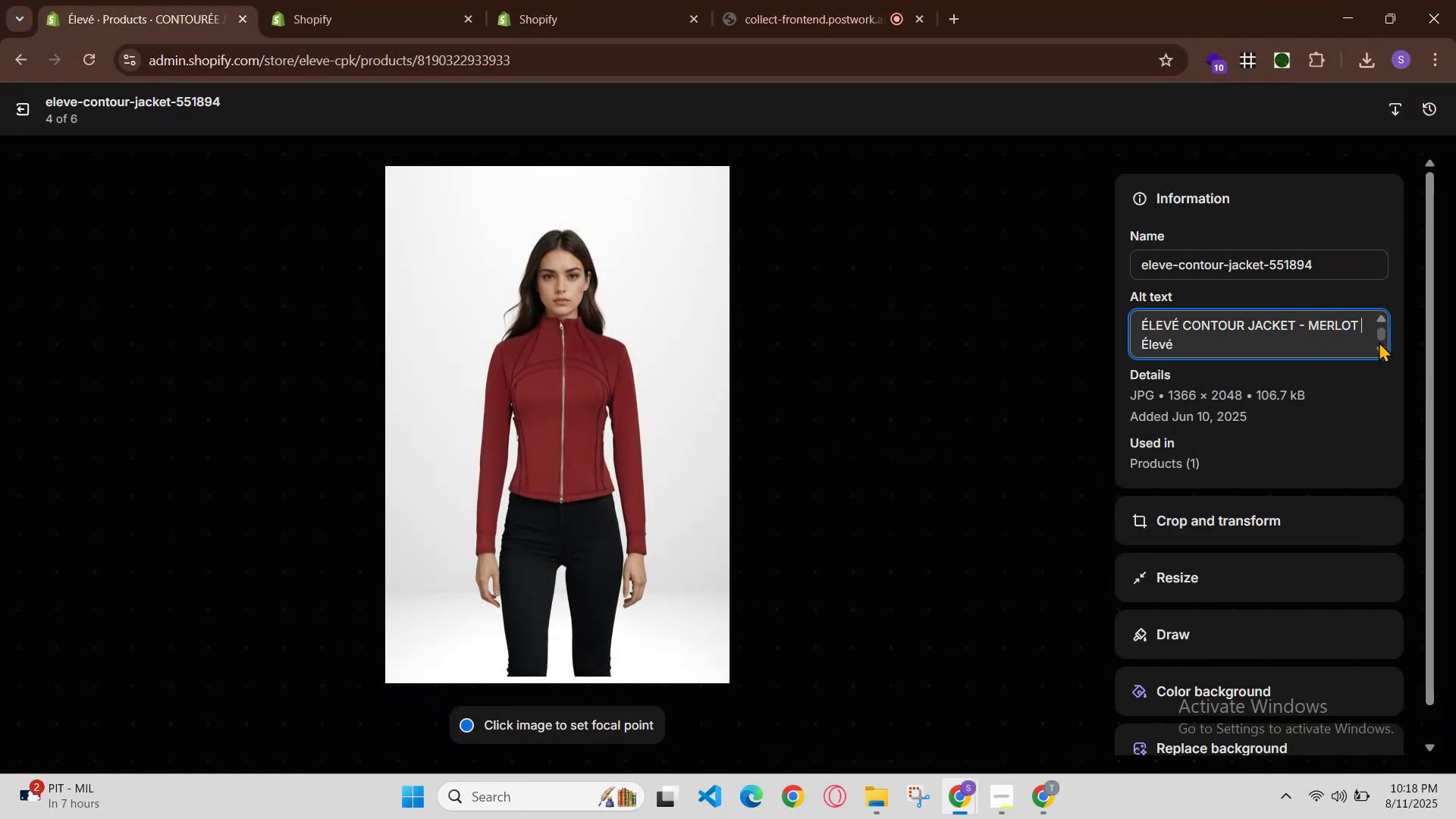 
key(Backspace)
 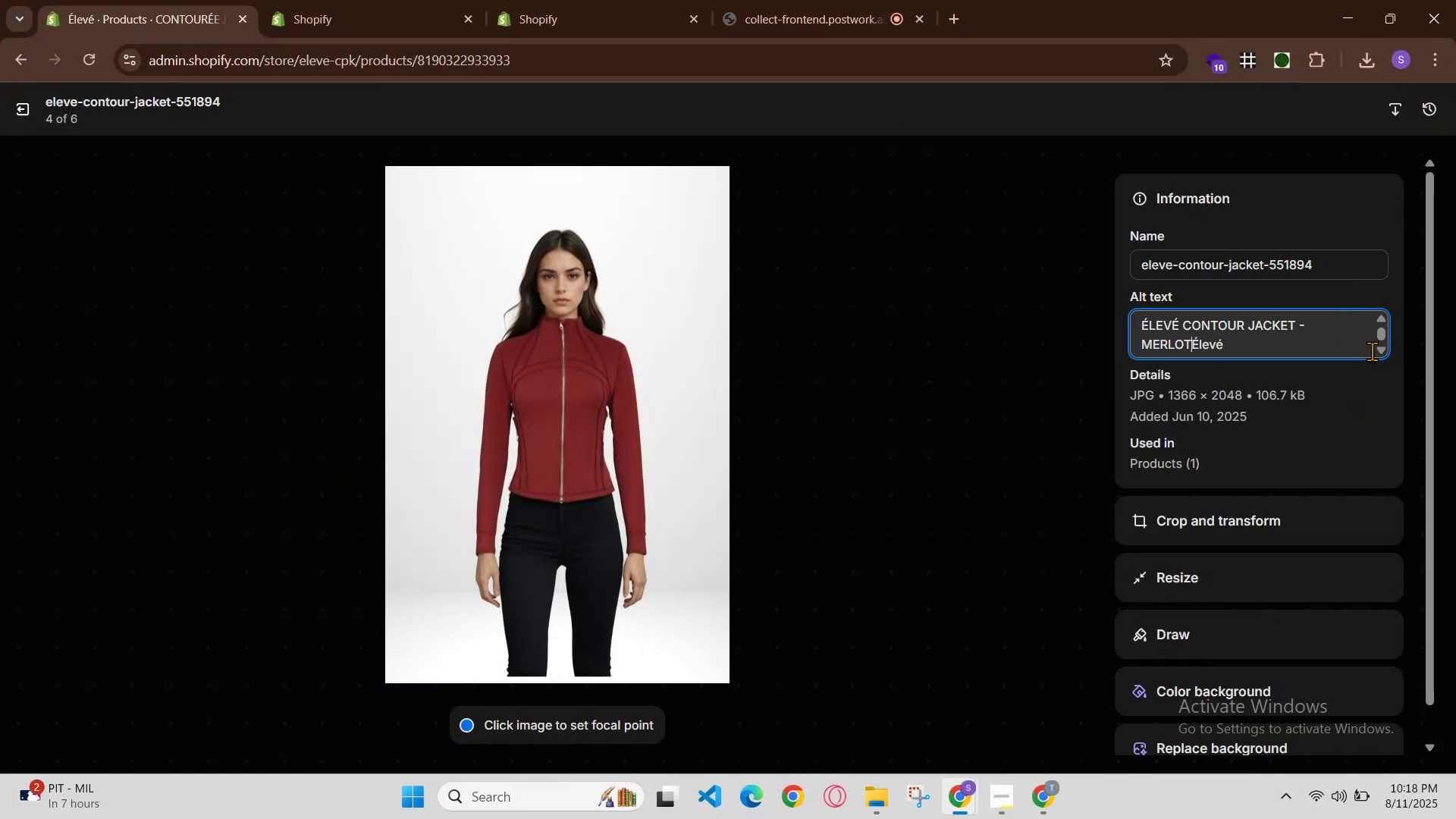 
key(Backspace)
 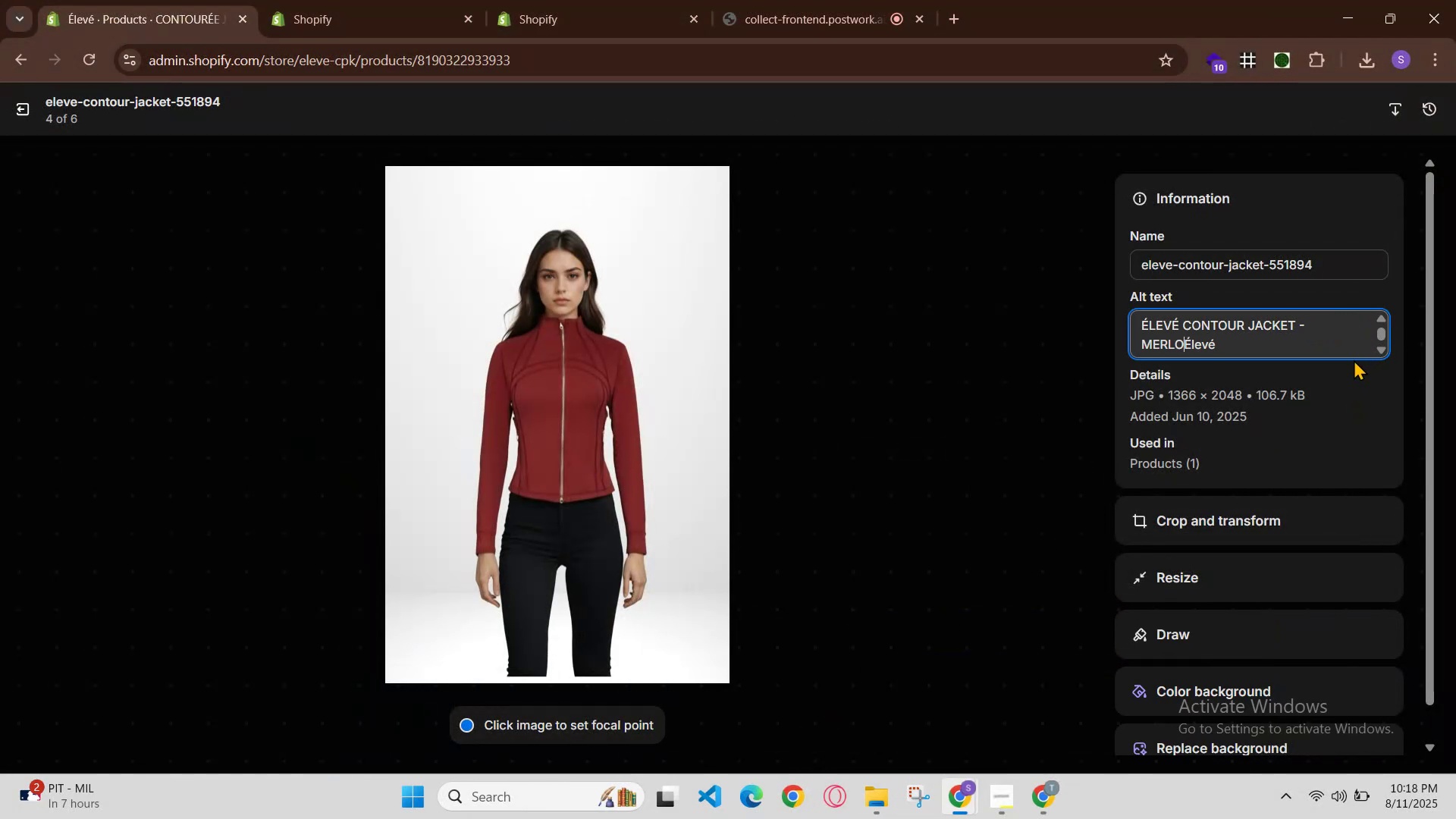 
key(Backspace)
 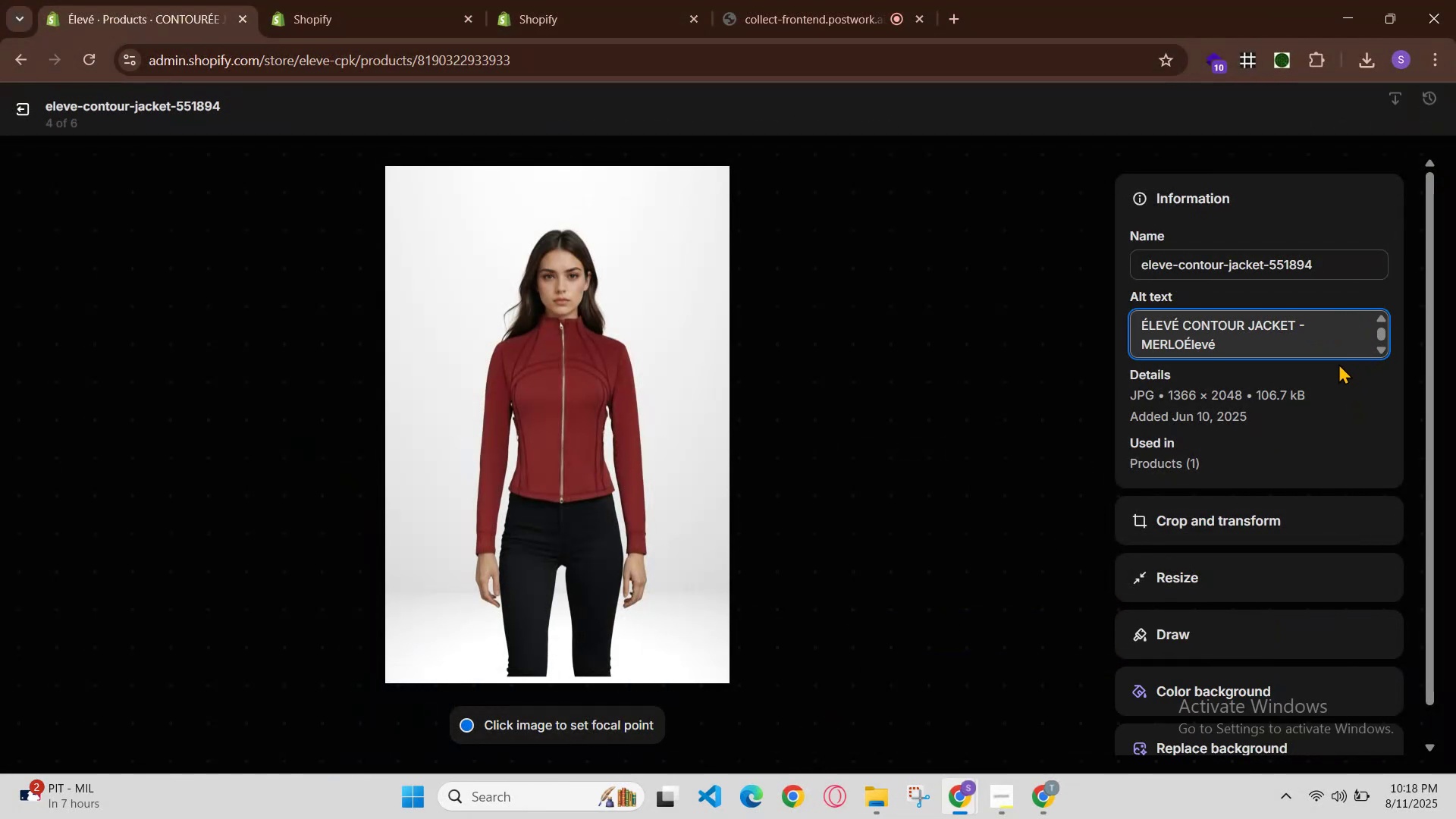 
key(Backspace)
 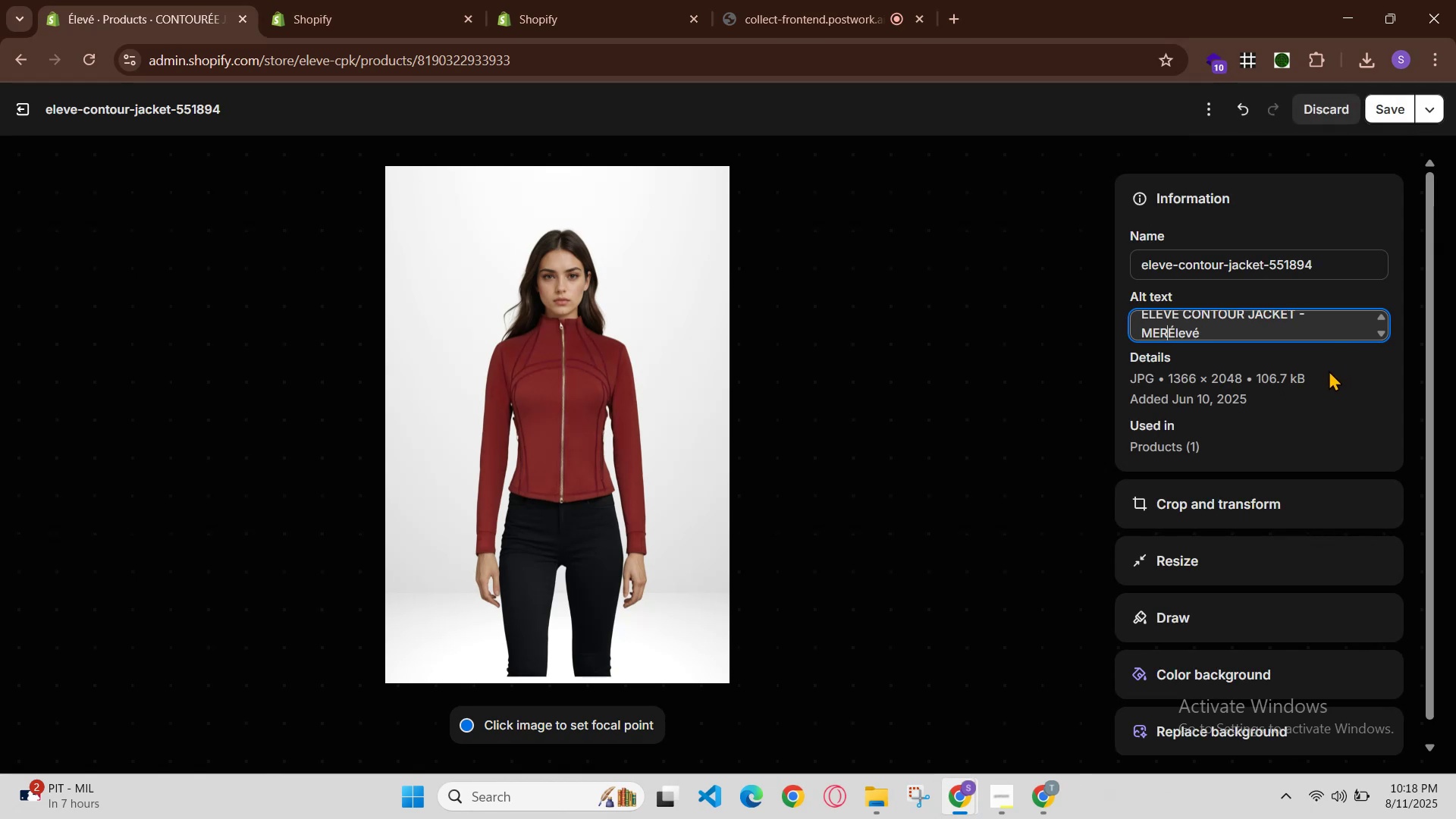 
key(Backspace)
 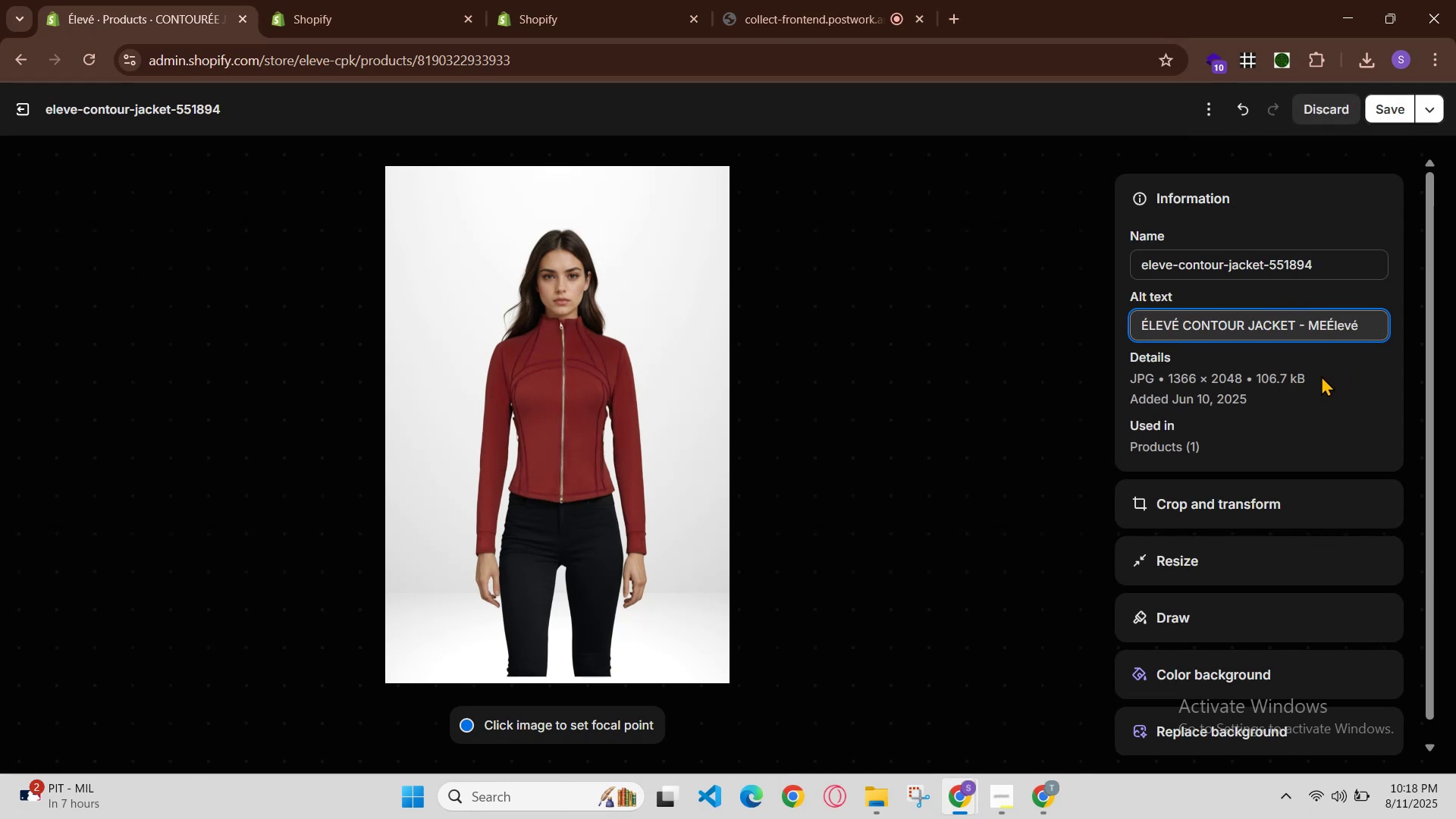 
key(Backspace)
 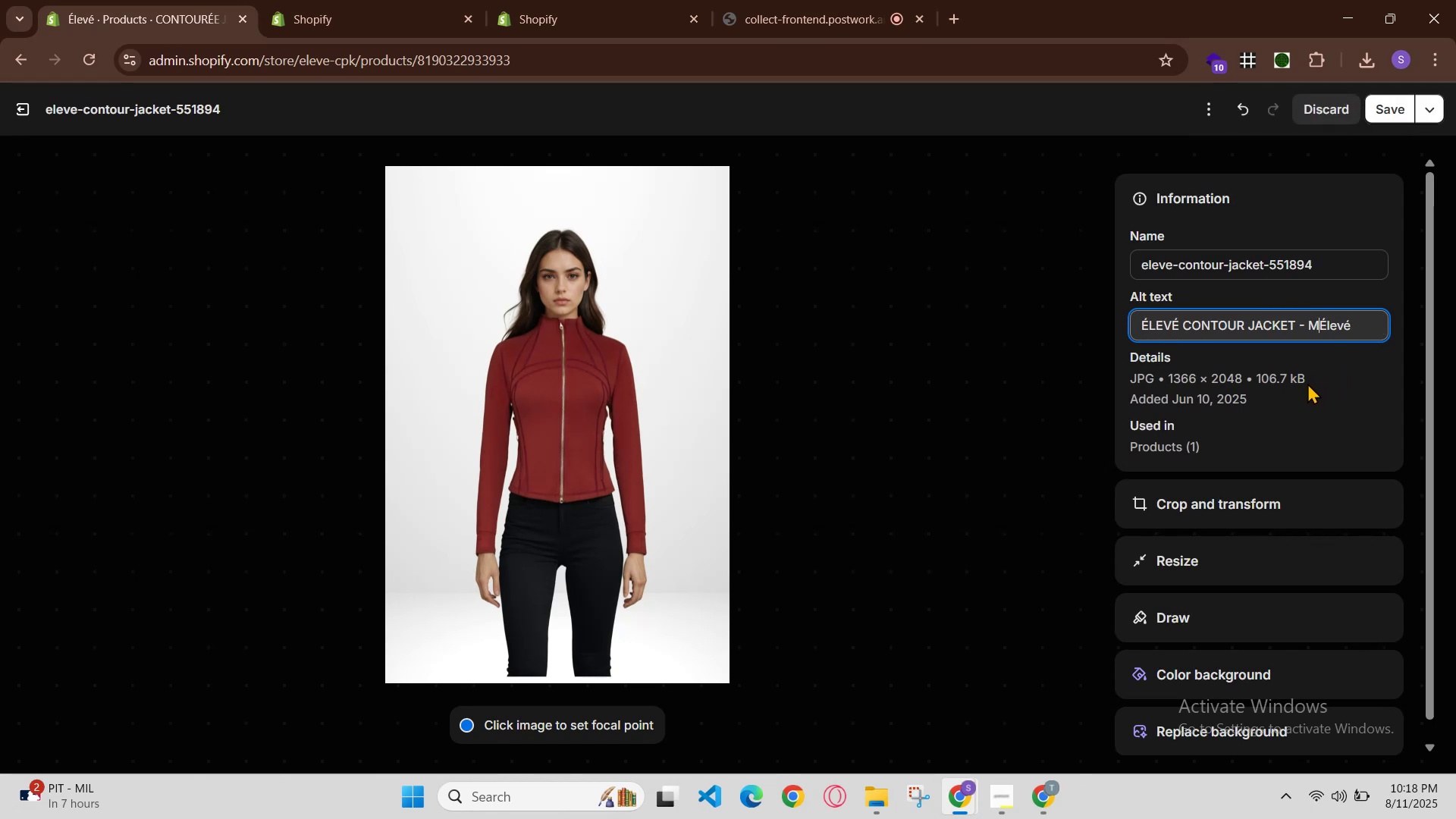 
key(Backspace)
 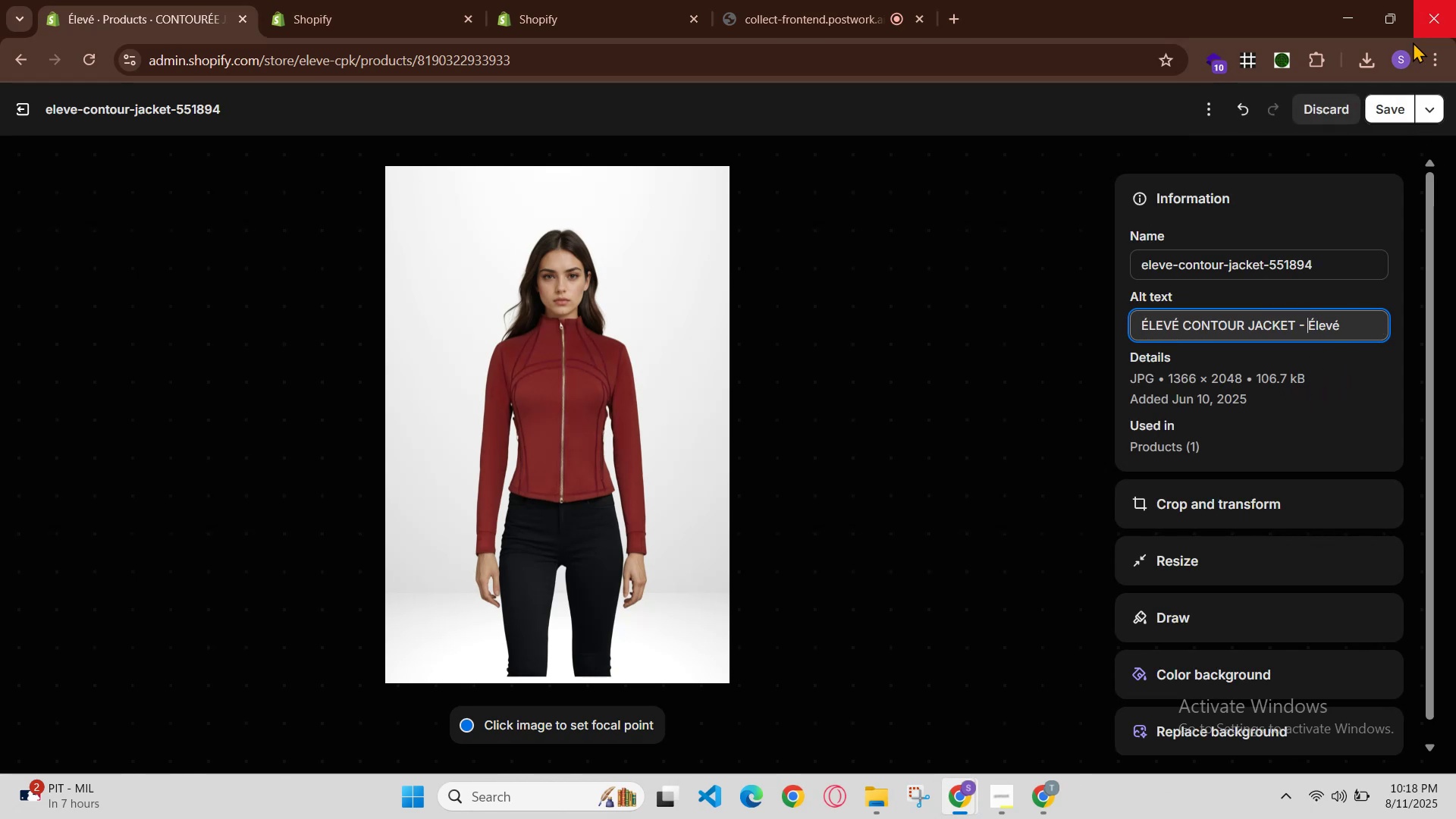 
left_click([1394, 102])
 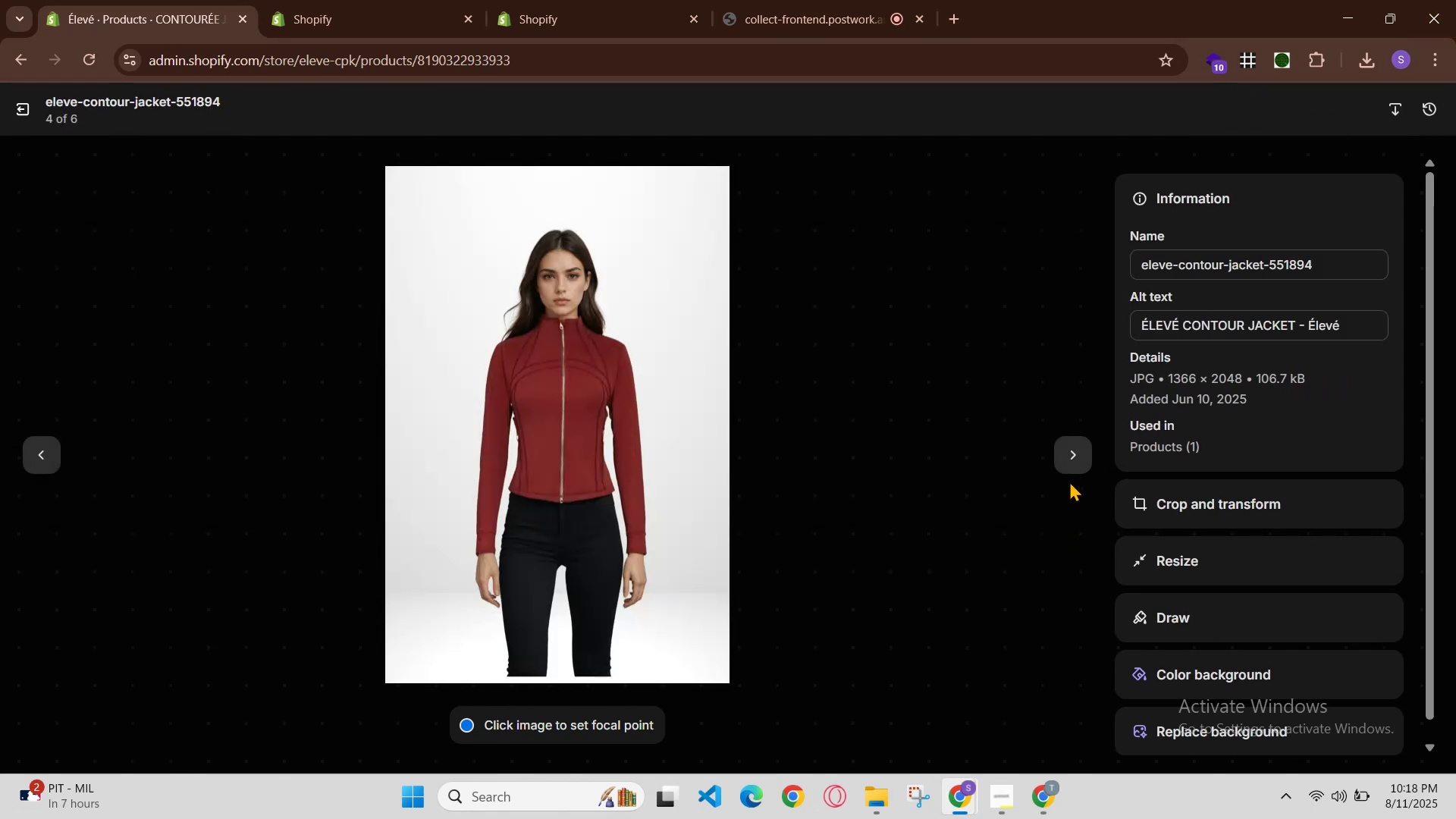 
left_click([1072, 465])
 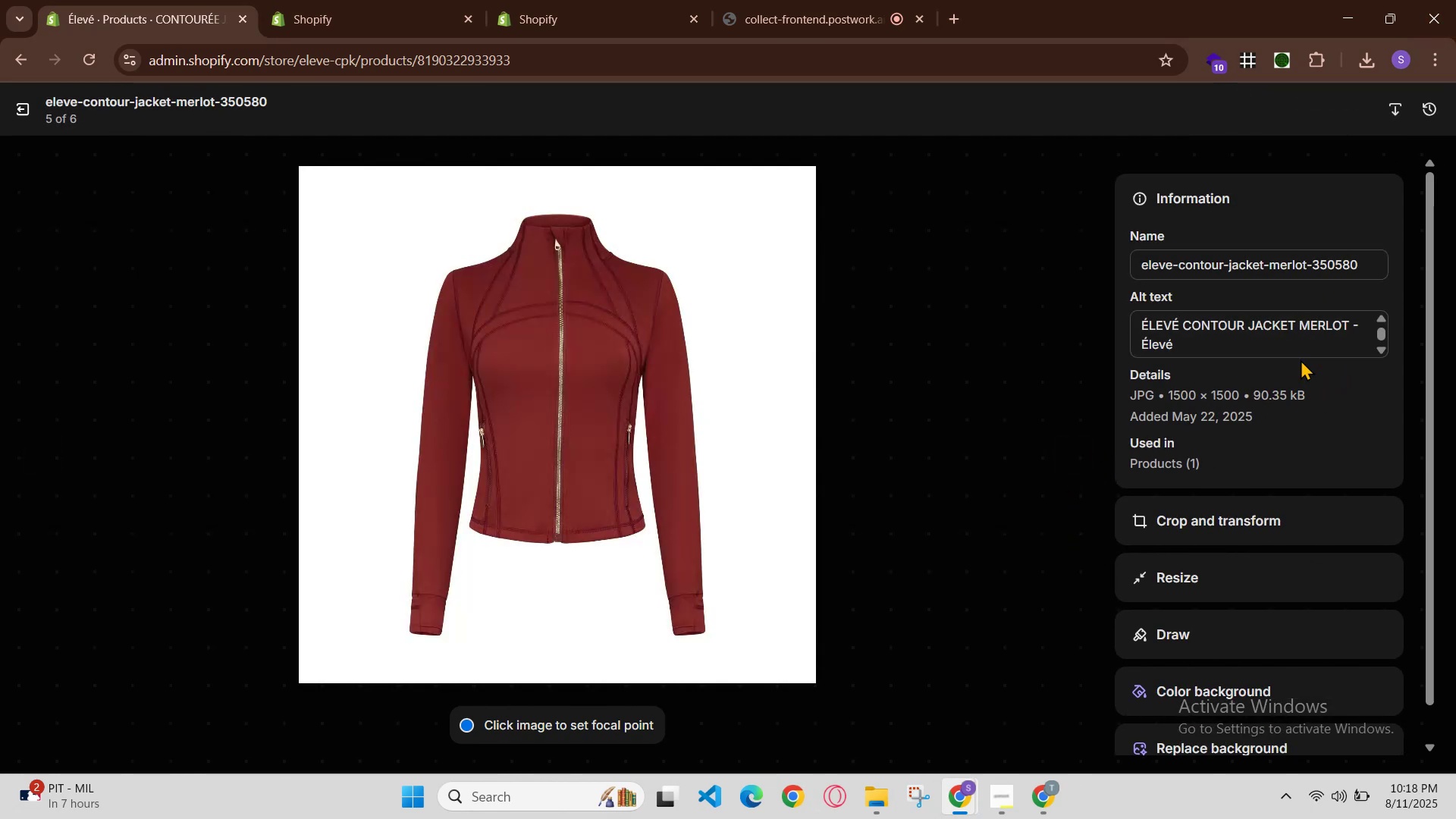 
left_click_drag(start_coordinate=[1361, 322], to_coordinate=[1355, 325])
 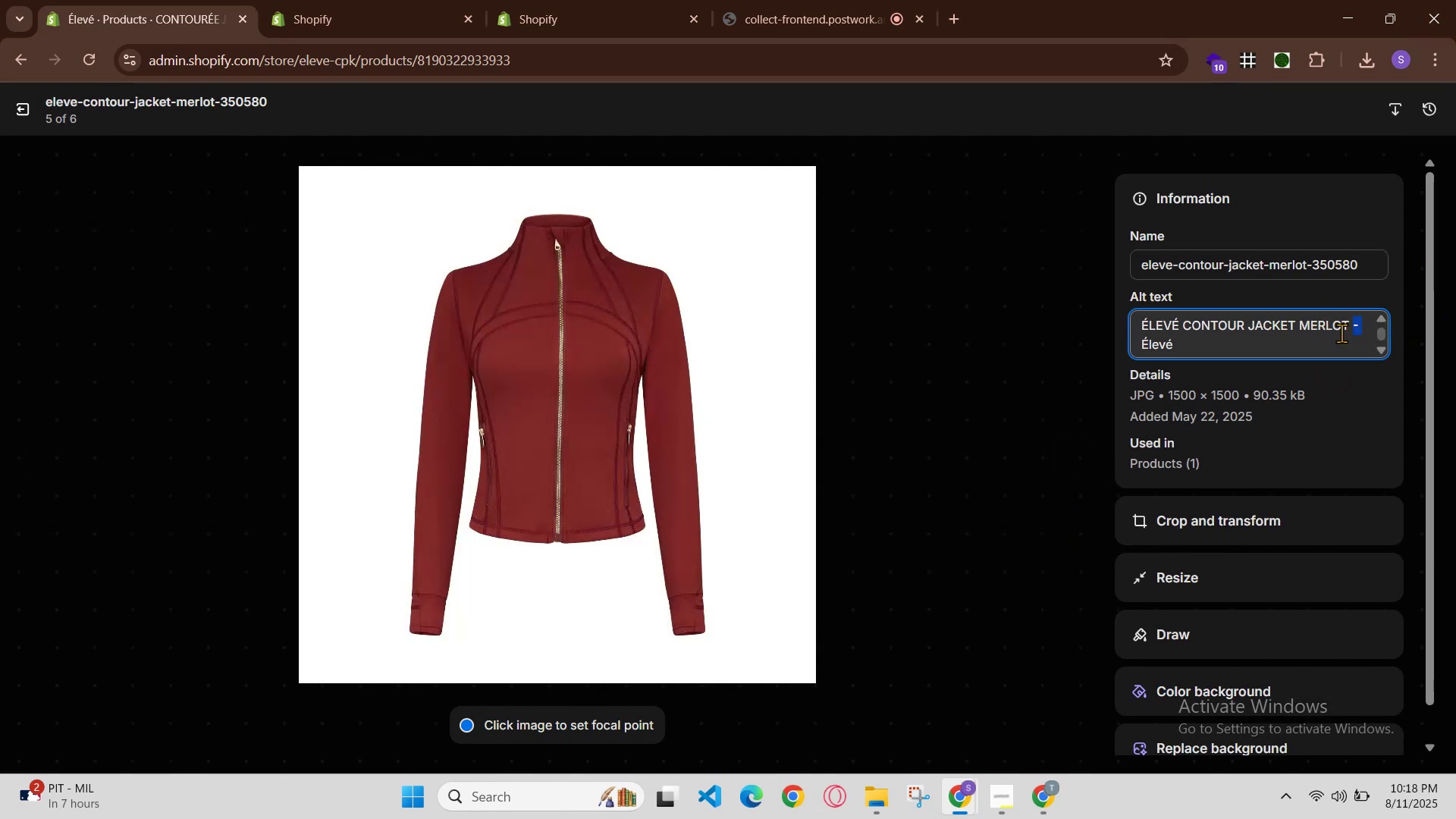 
left_click([1343, 330])
 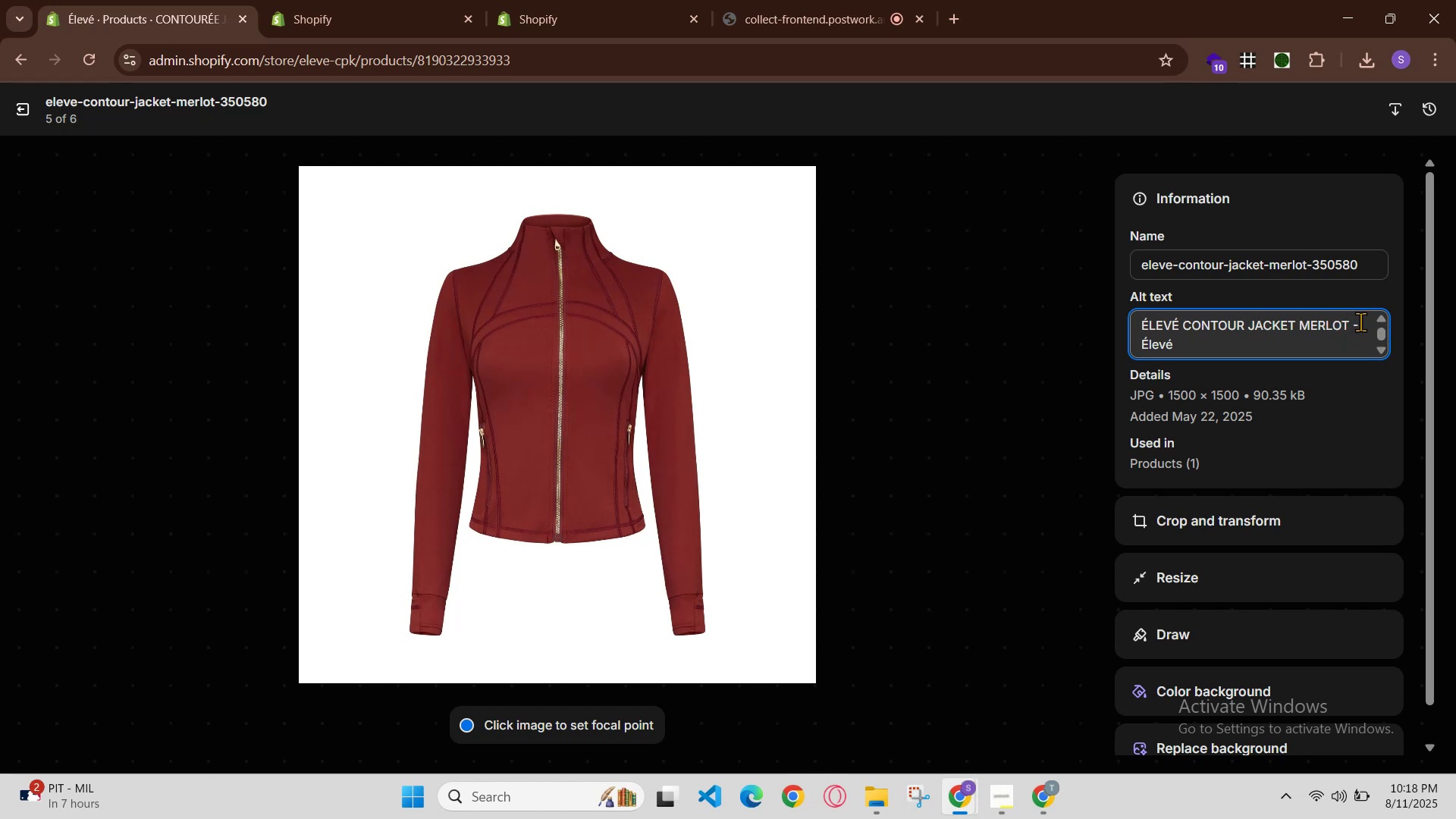 
left_click([1360, 322])
 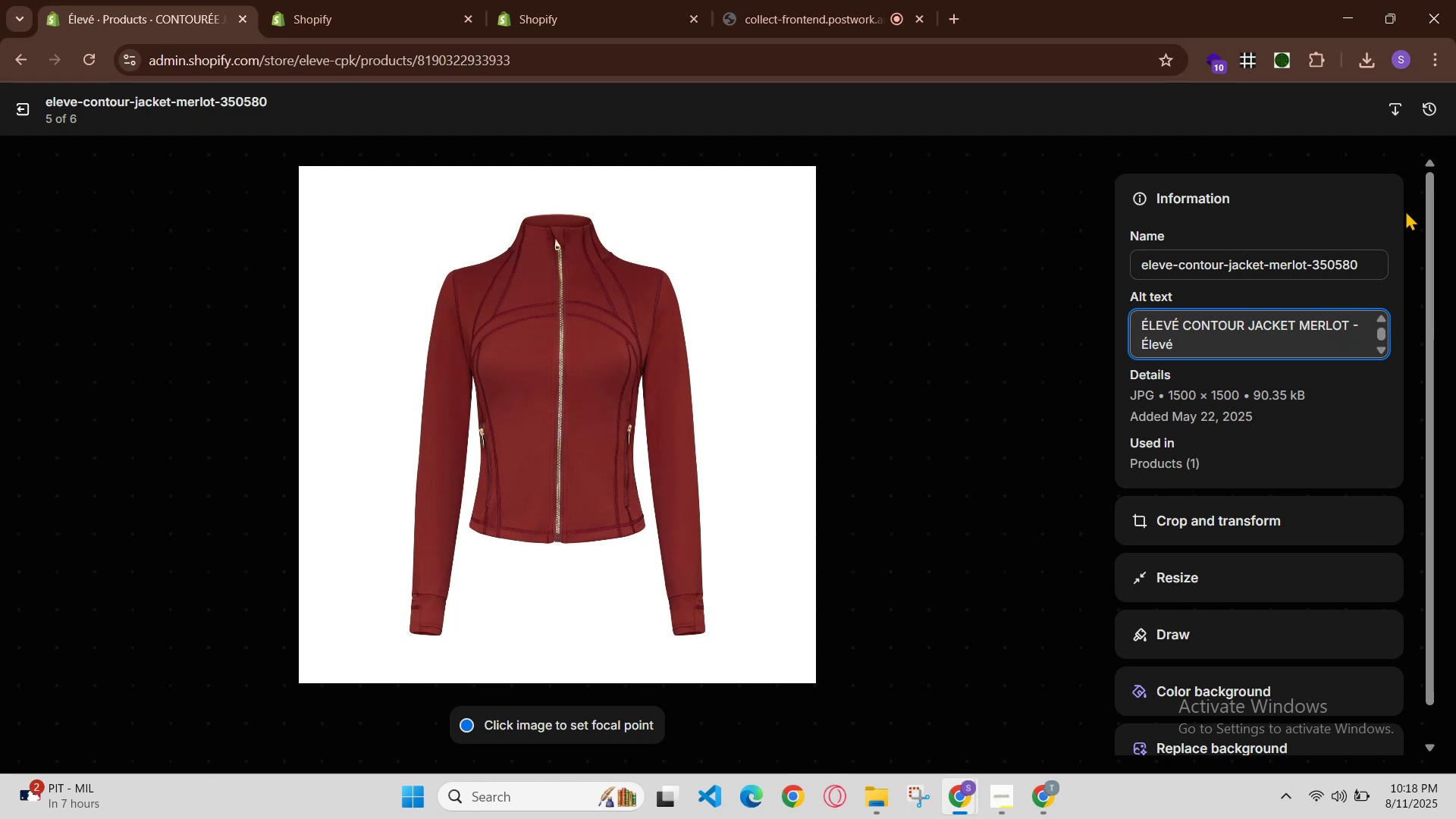 
key(ArrowLeft)
 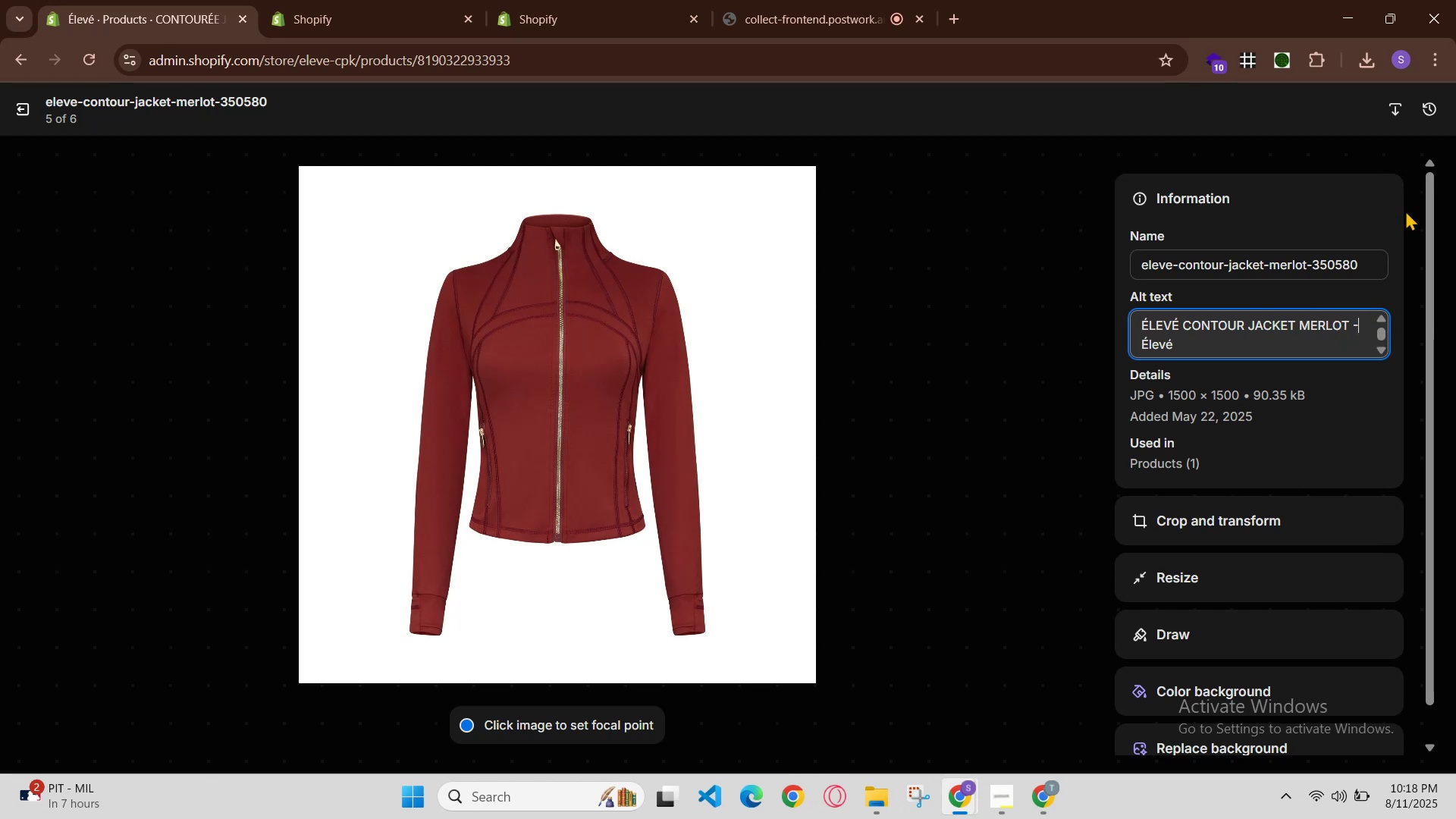 
key(Space)
 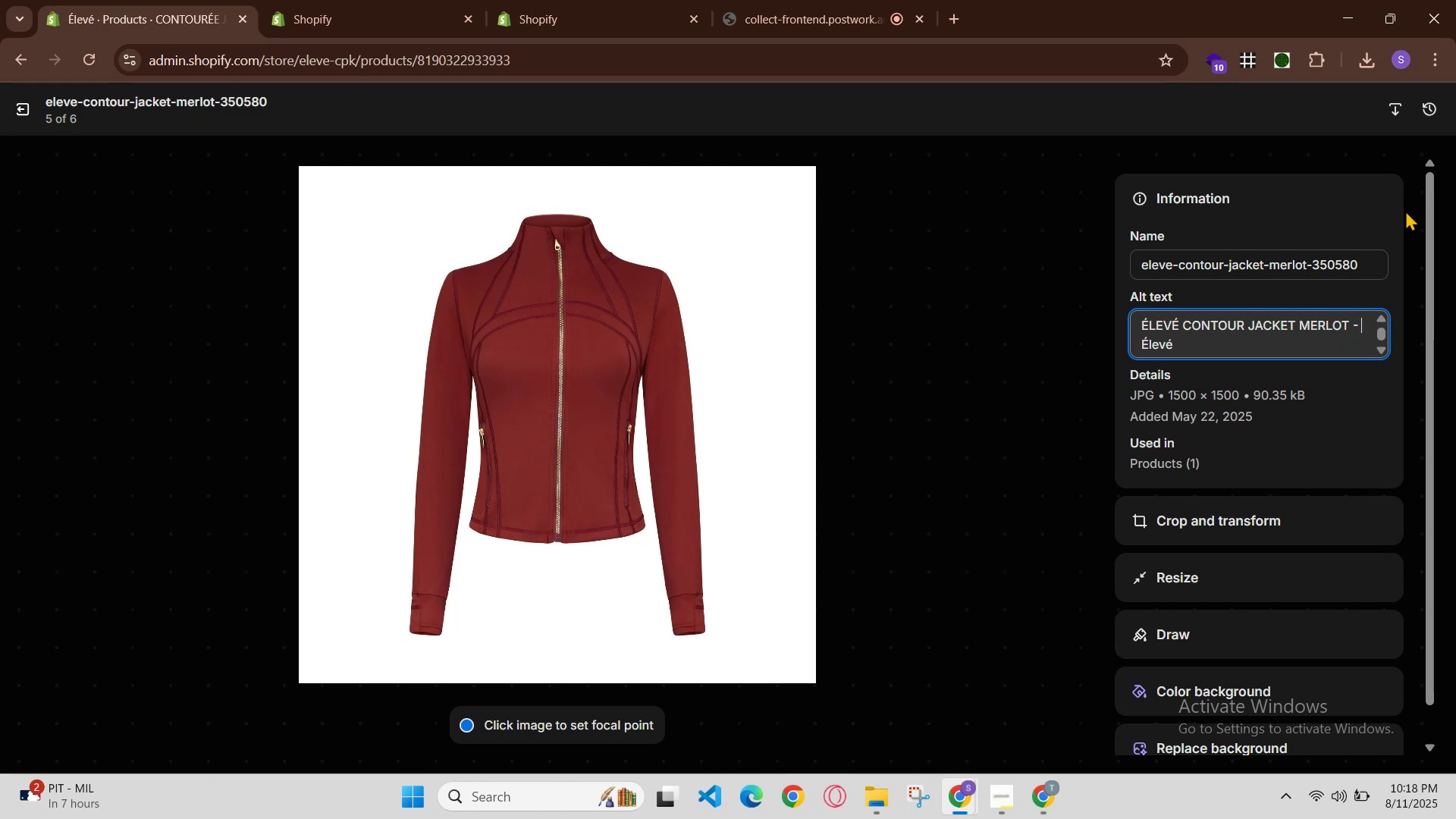 
key(Control+V)
 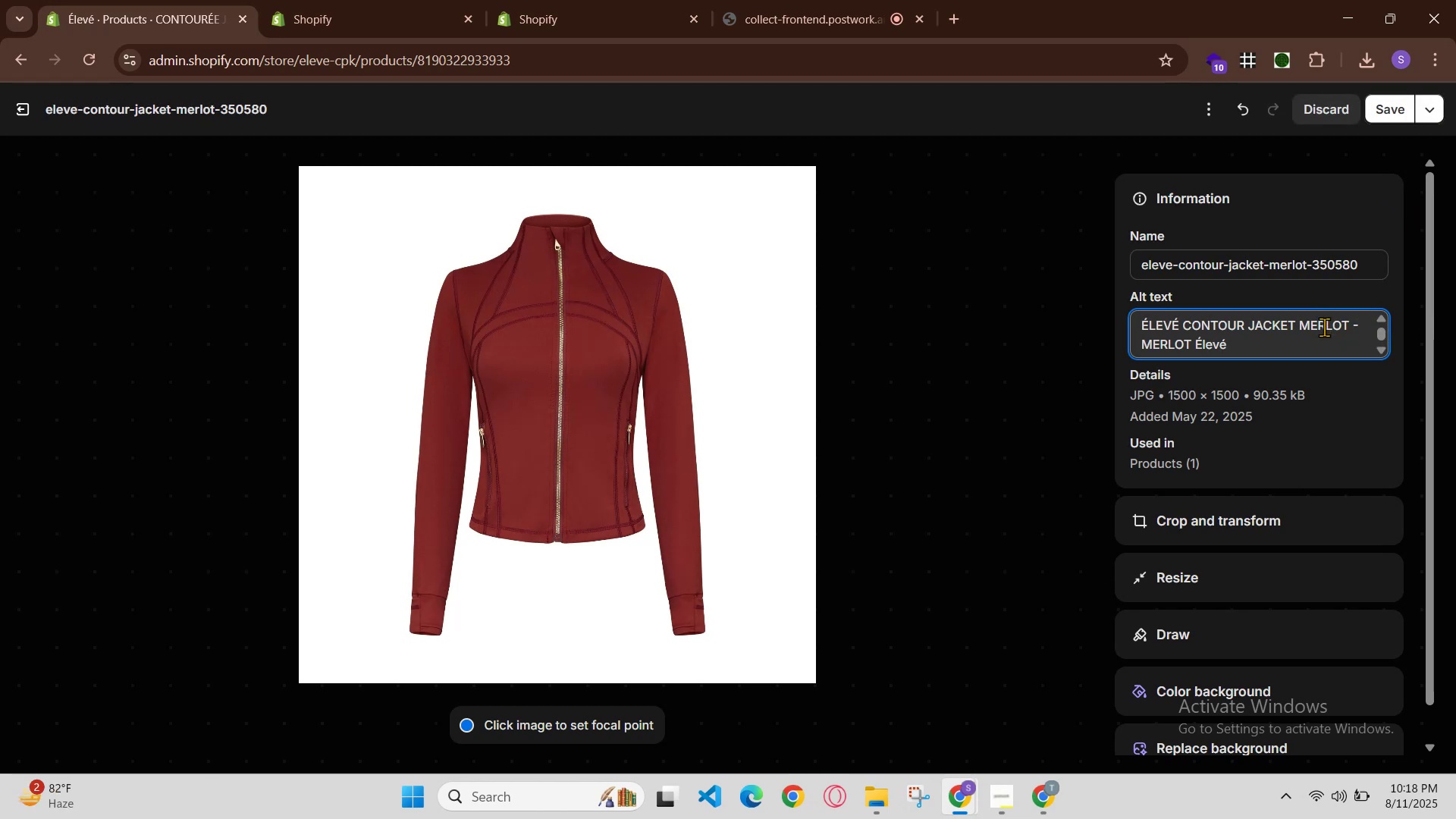 
left_click_drag(start_coordinate=[1241, 342], to_coordinate=[1105, 300])
 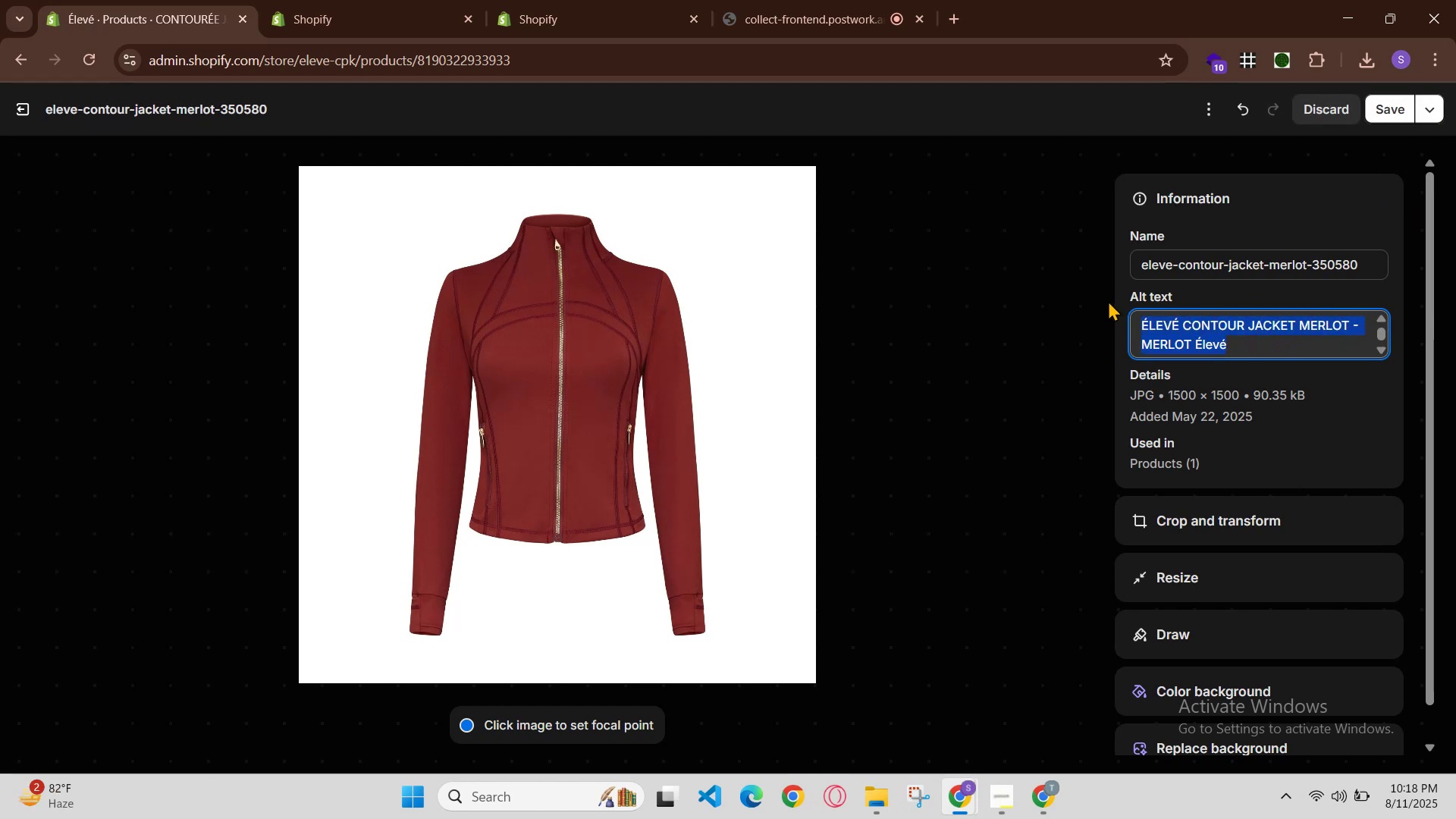 
hold_key(key=ControlLeft, duration=0.74)
 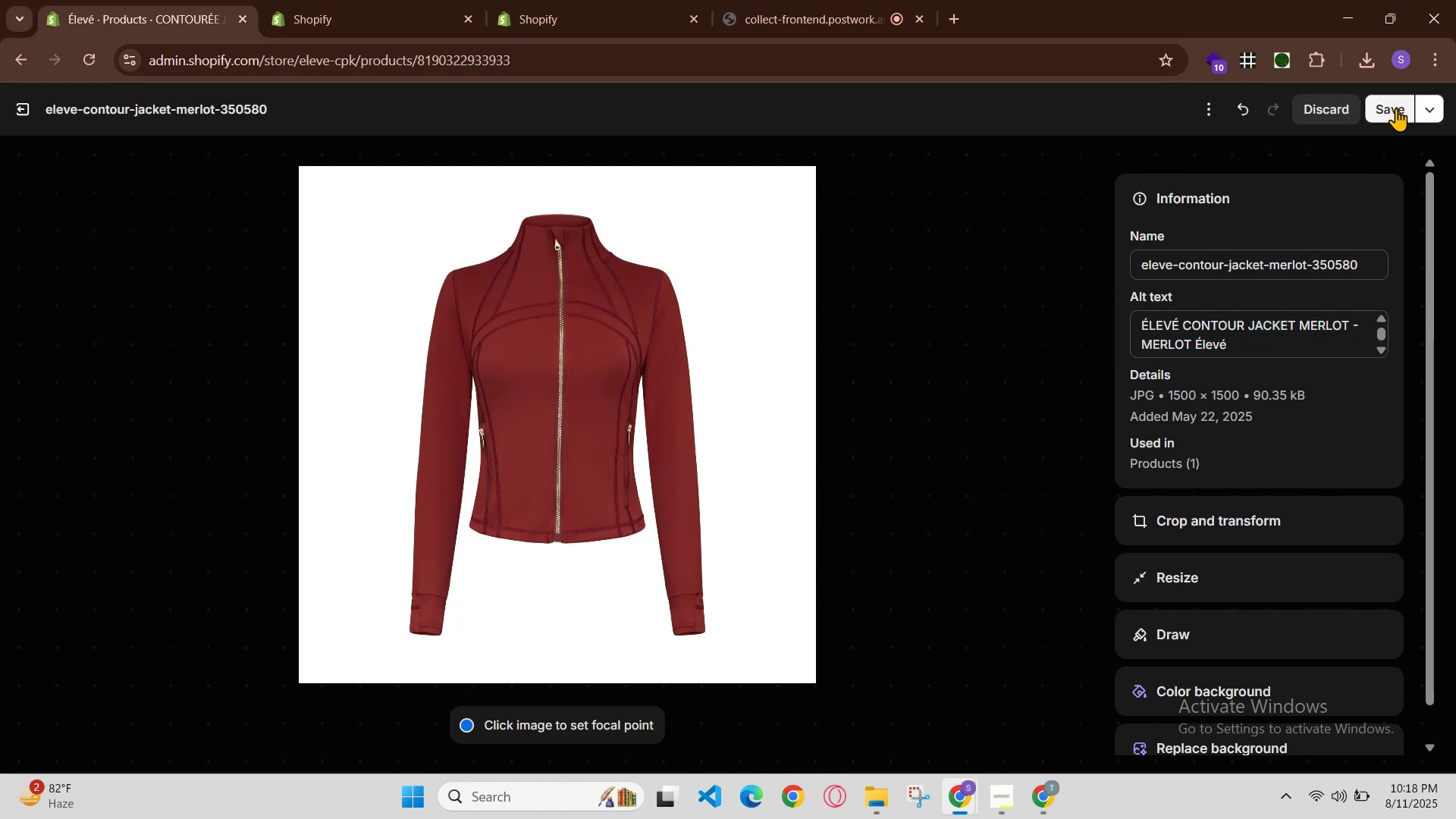 
hold_key(key=C, duration=0.36)
 